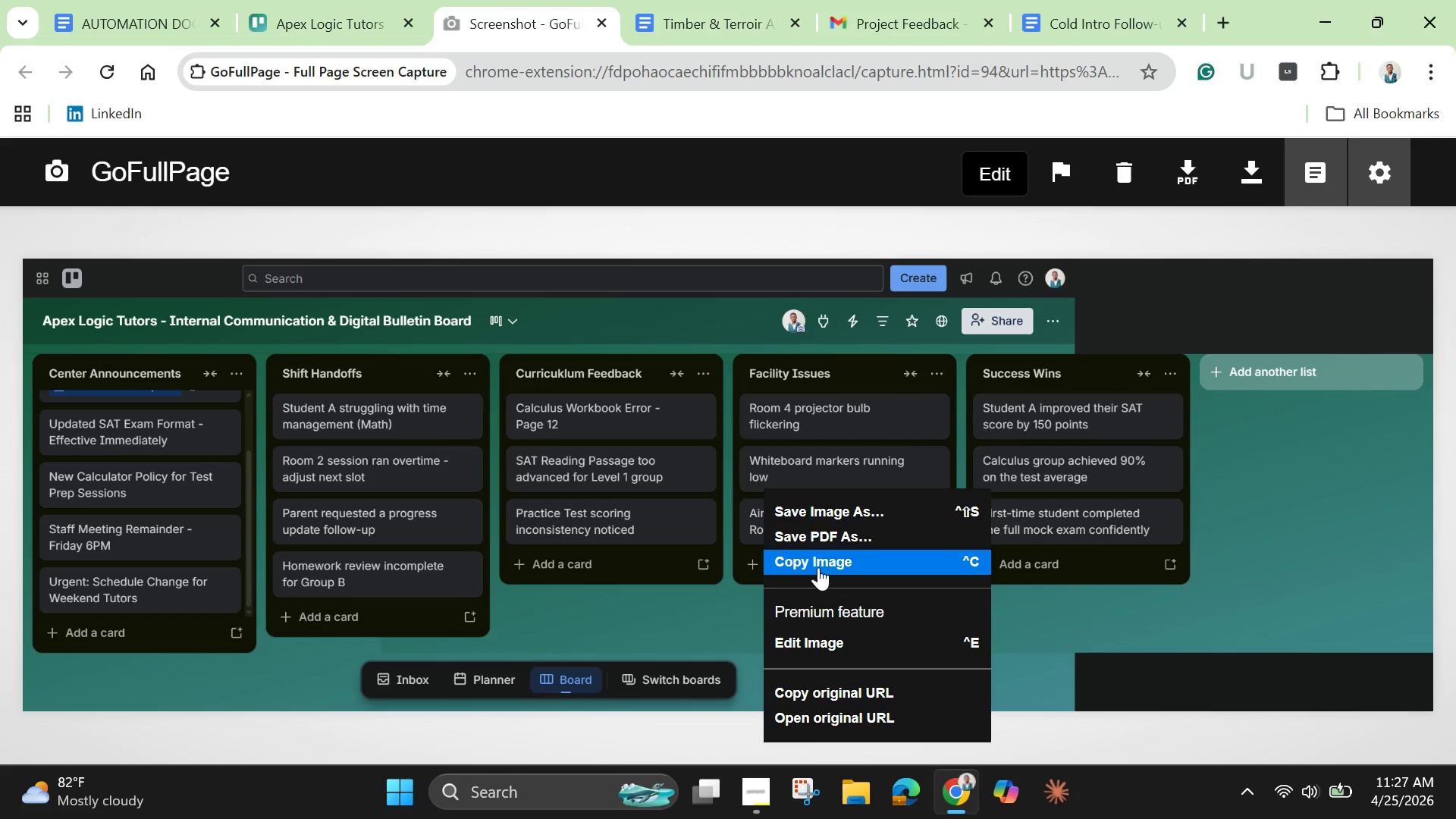 
left_click([818, 567])
 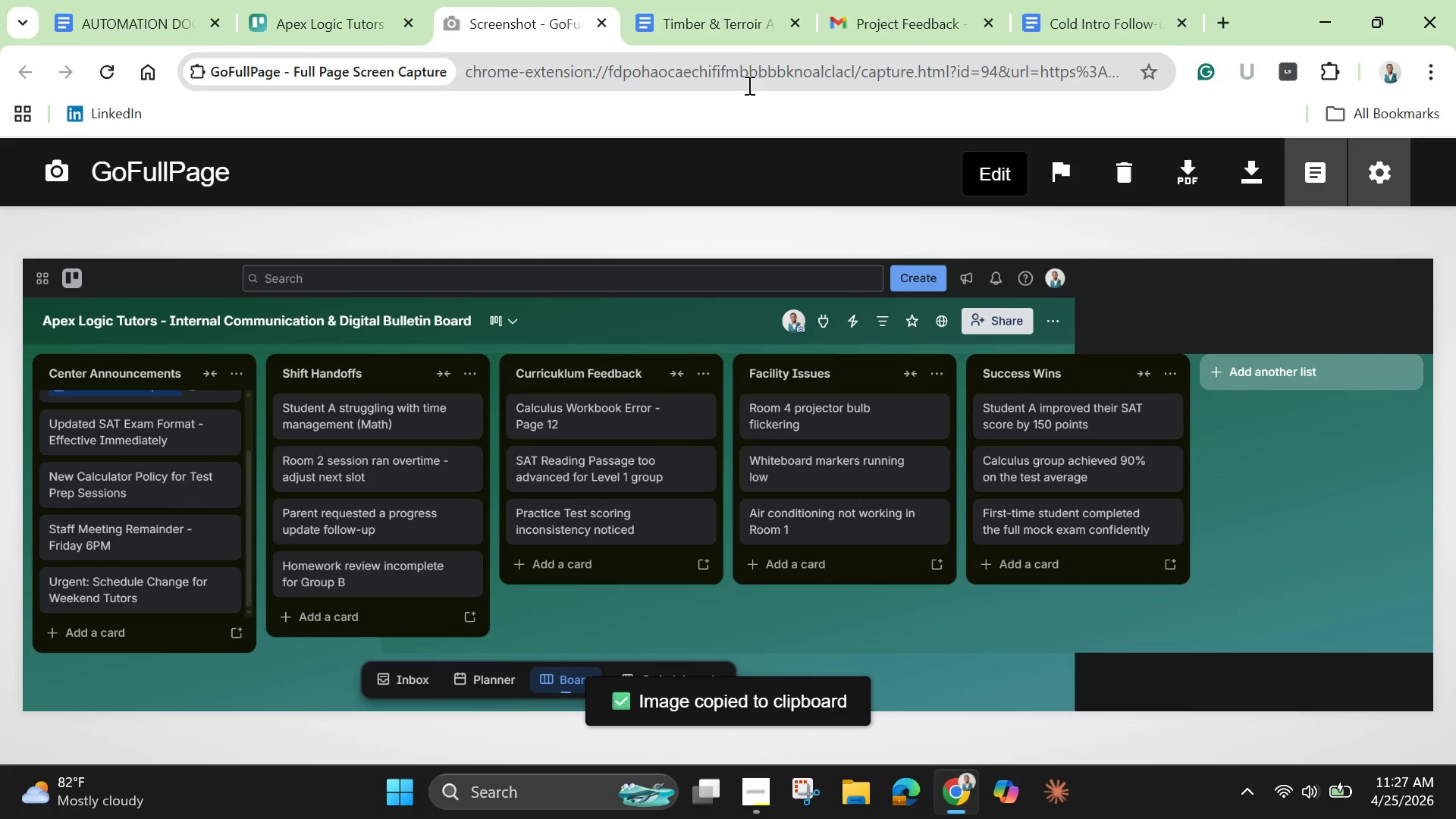 
mouse_move([1039, 27])
 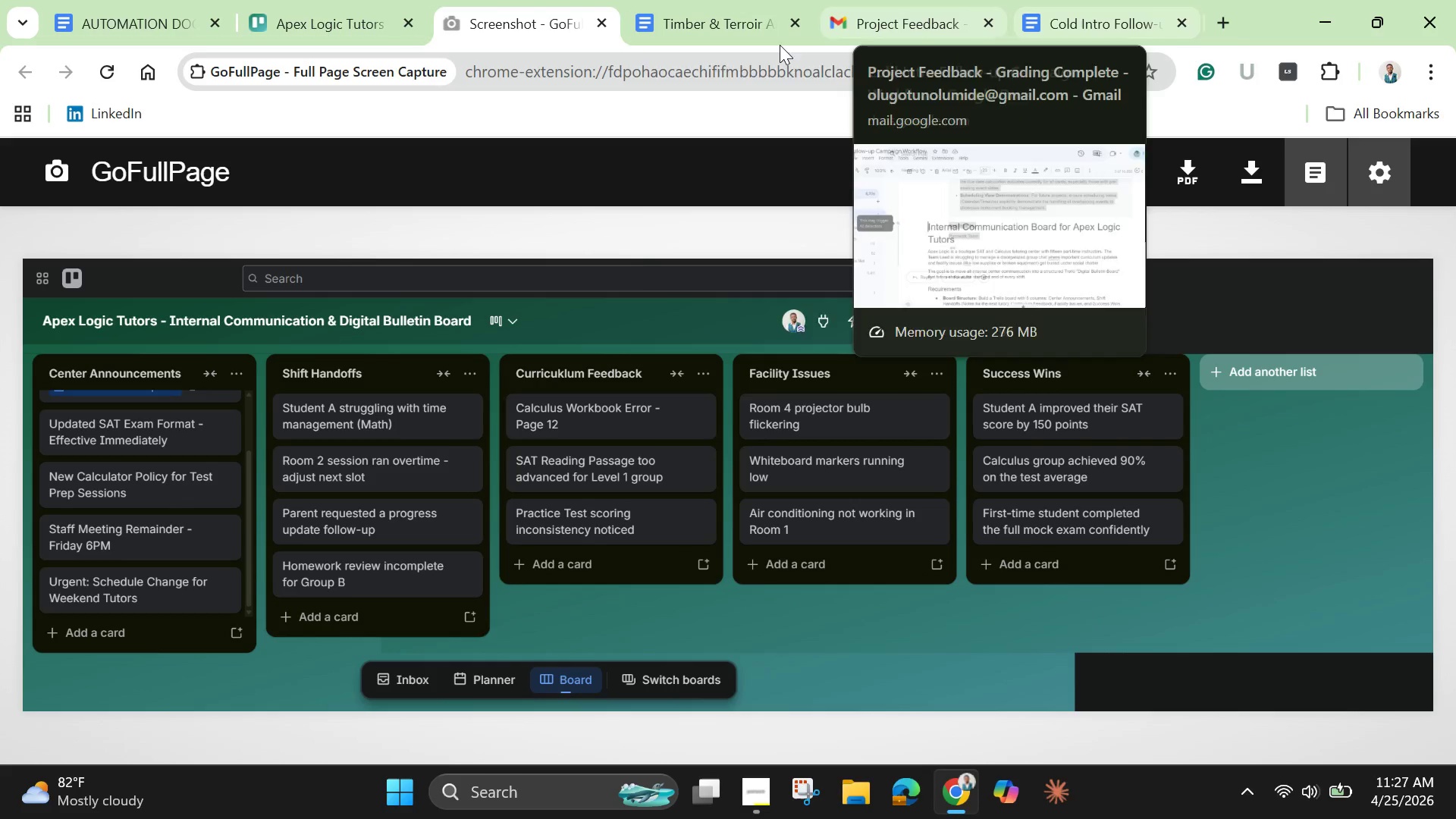 
left_click([692, 24])
 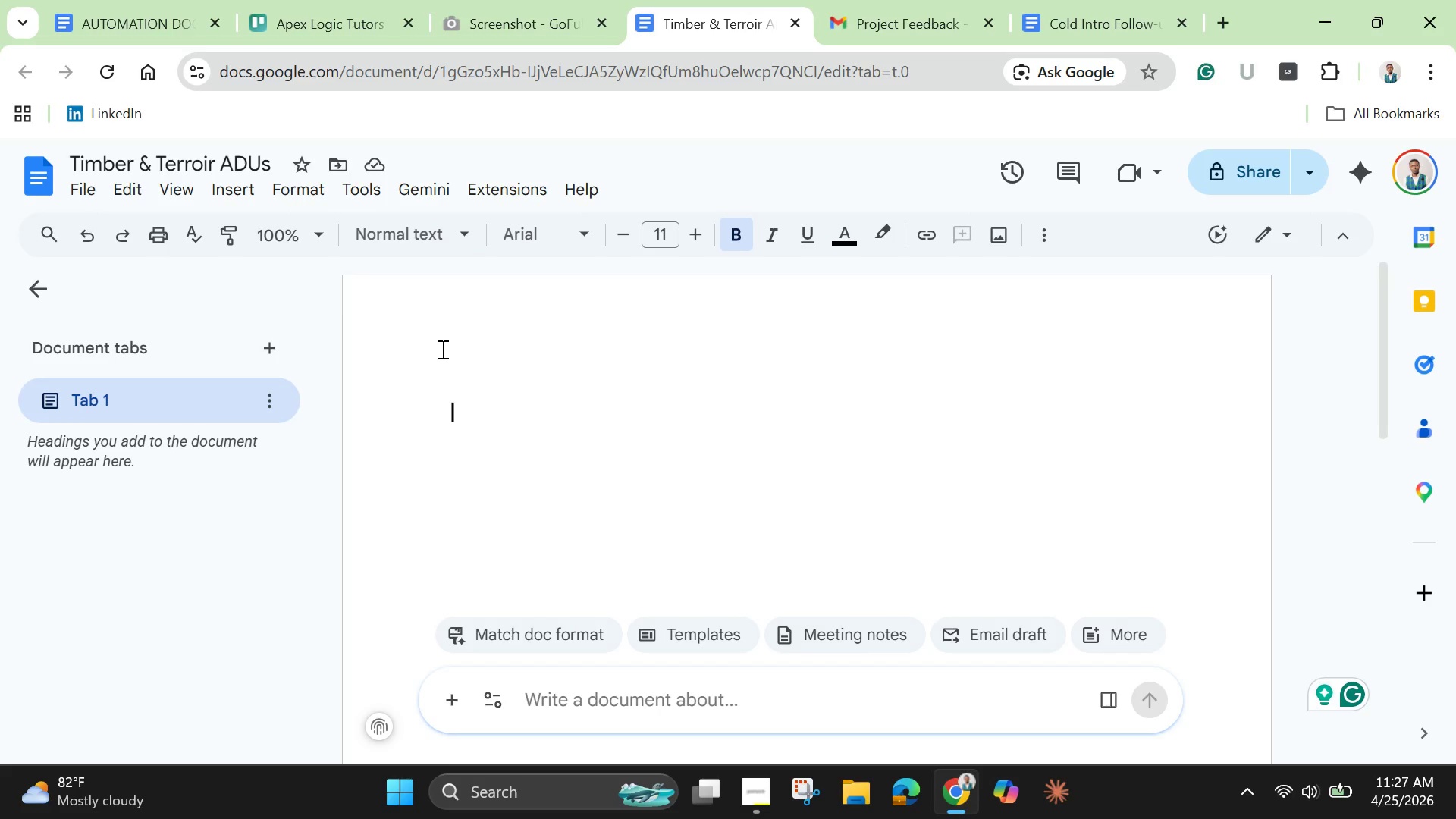 
key(Control+V)
 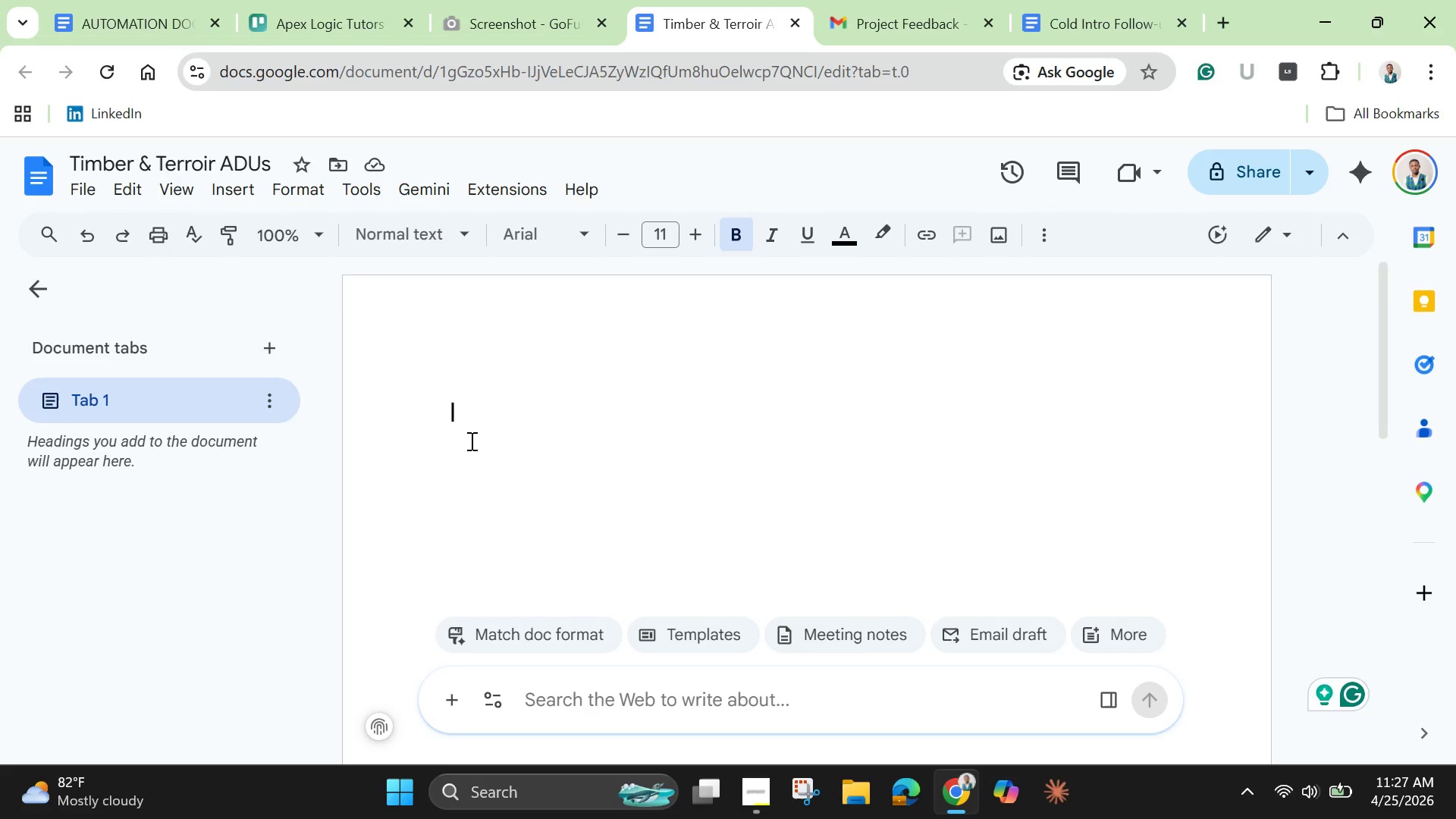 
wait(7.78)
 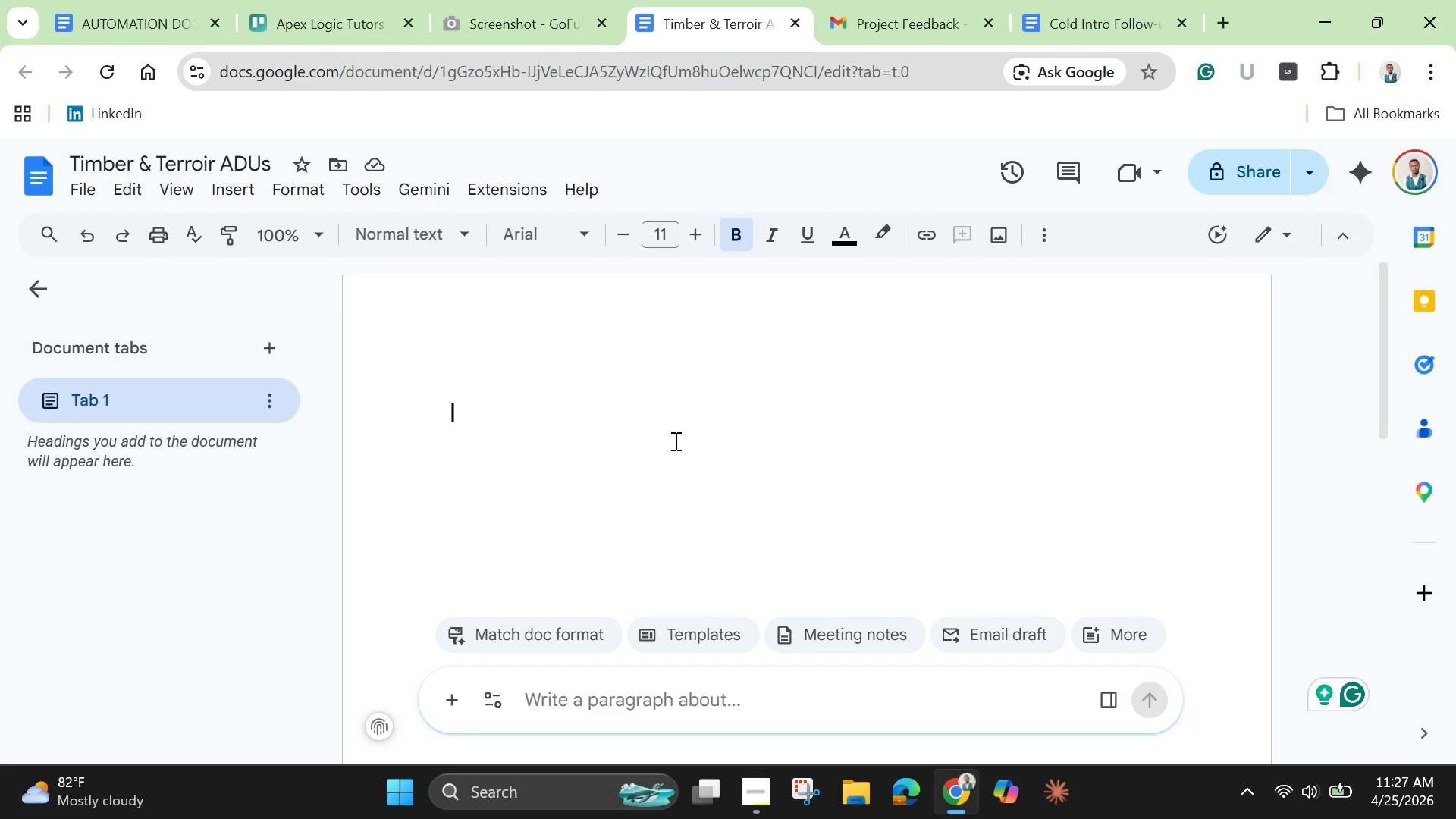 
right_click([458, 415])
 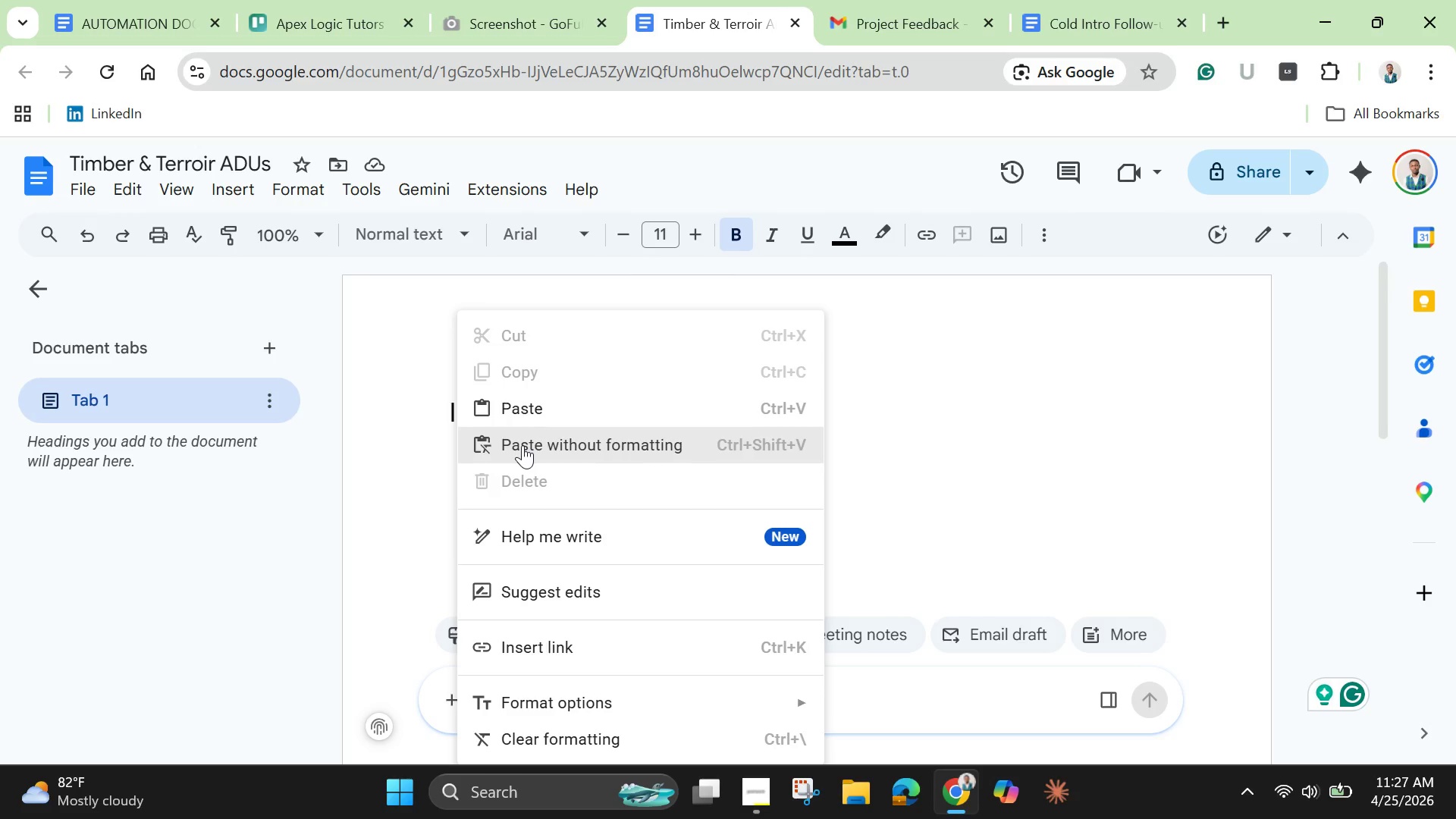 
left_click([522, 445])
 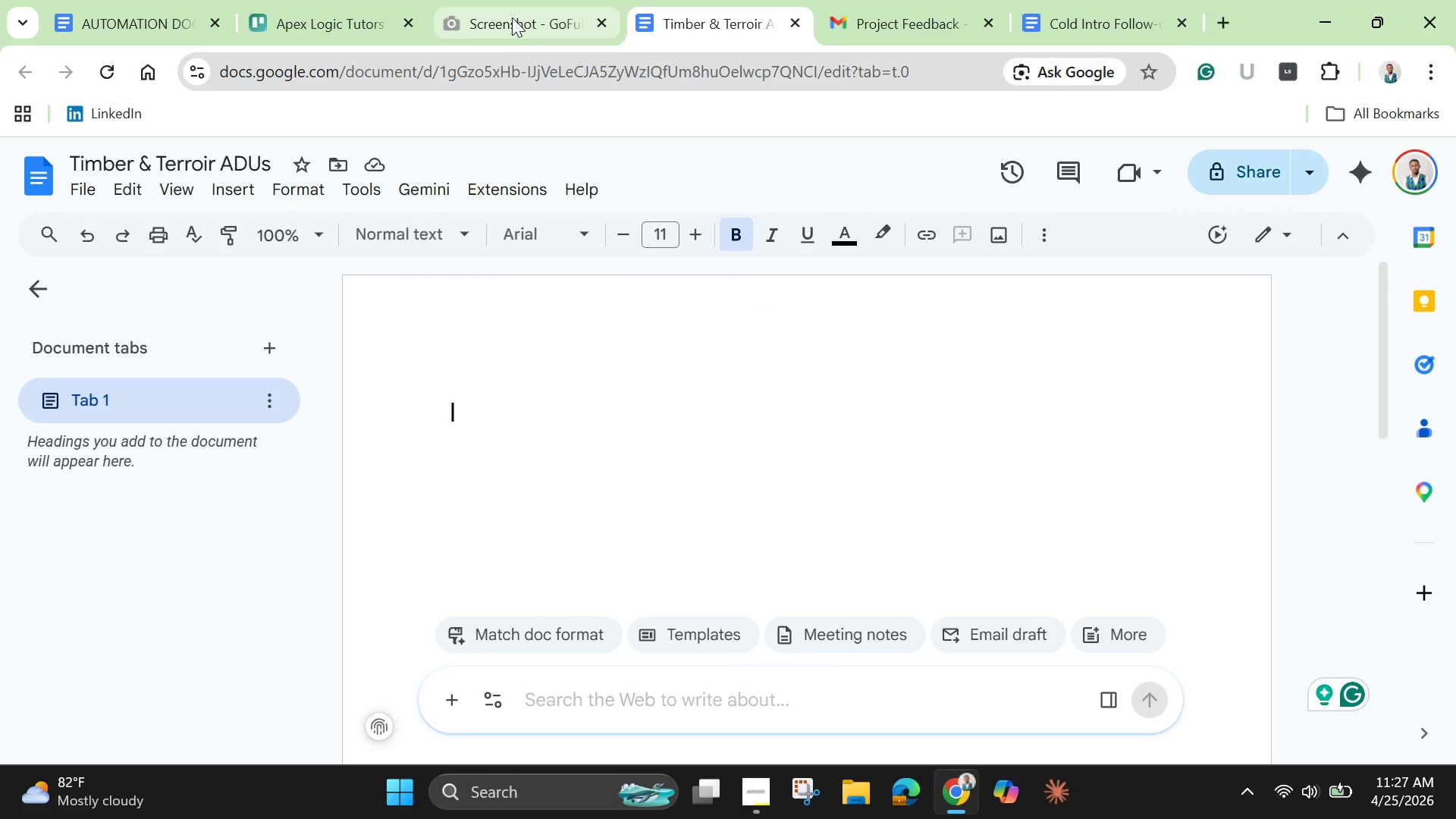 
left_click([512, 17])
 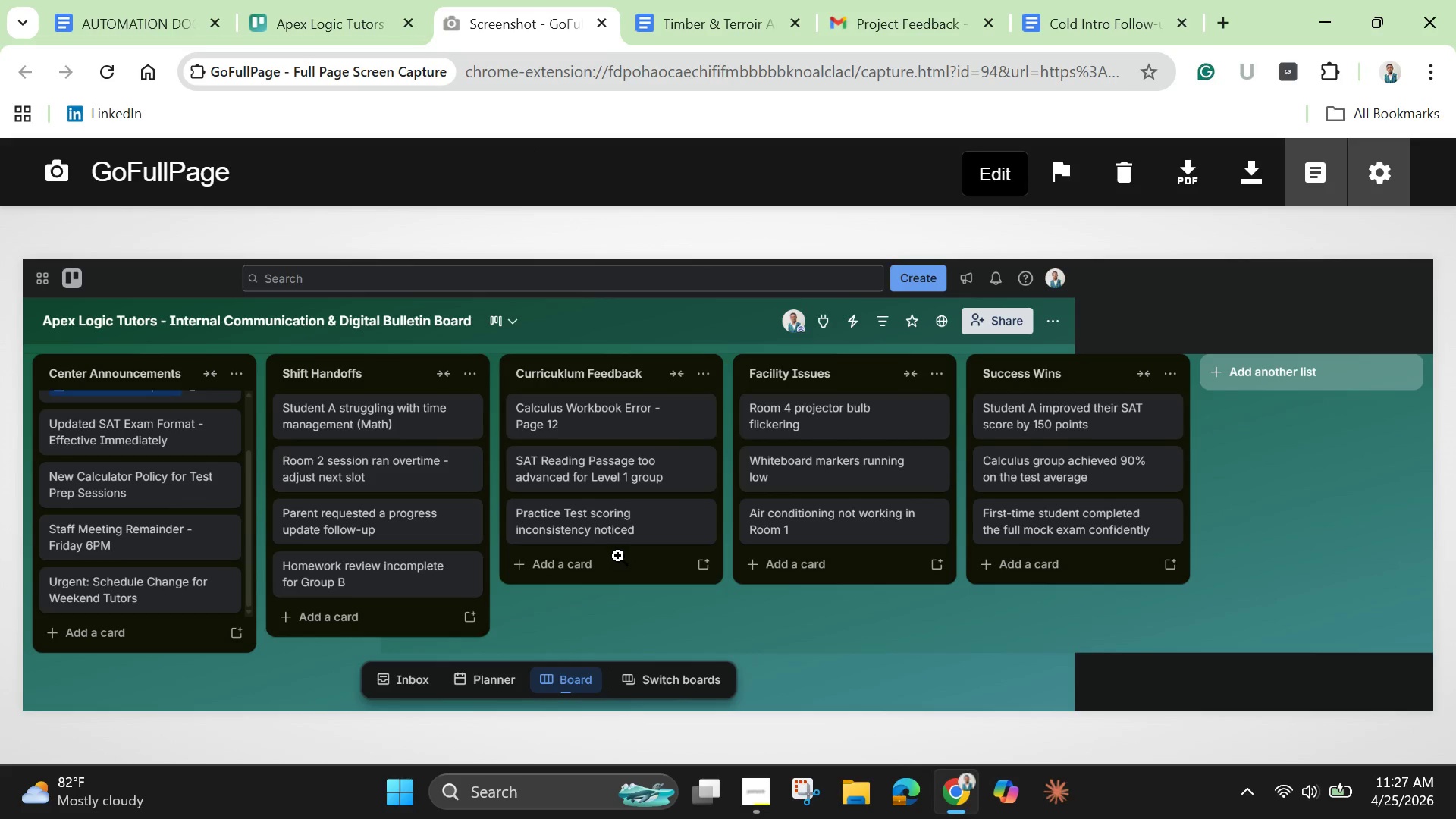 
right_click([618, 556])
 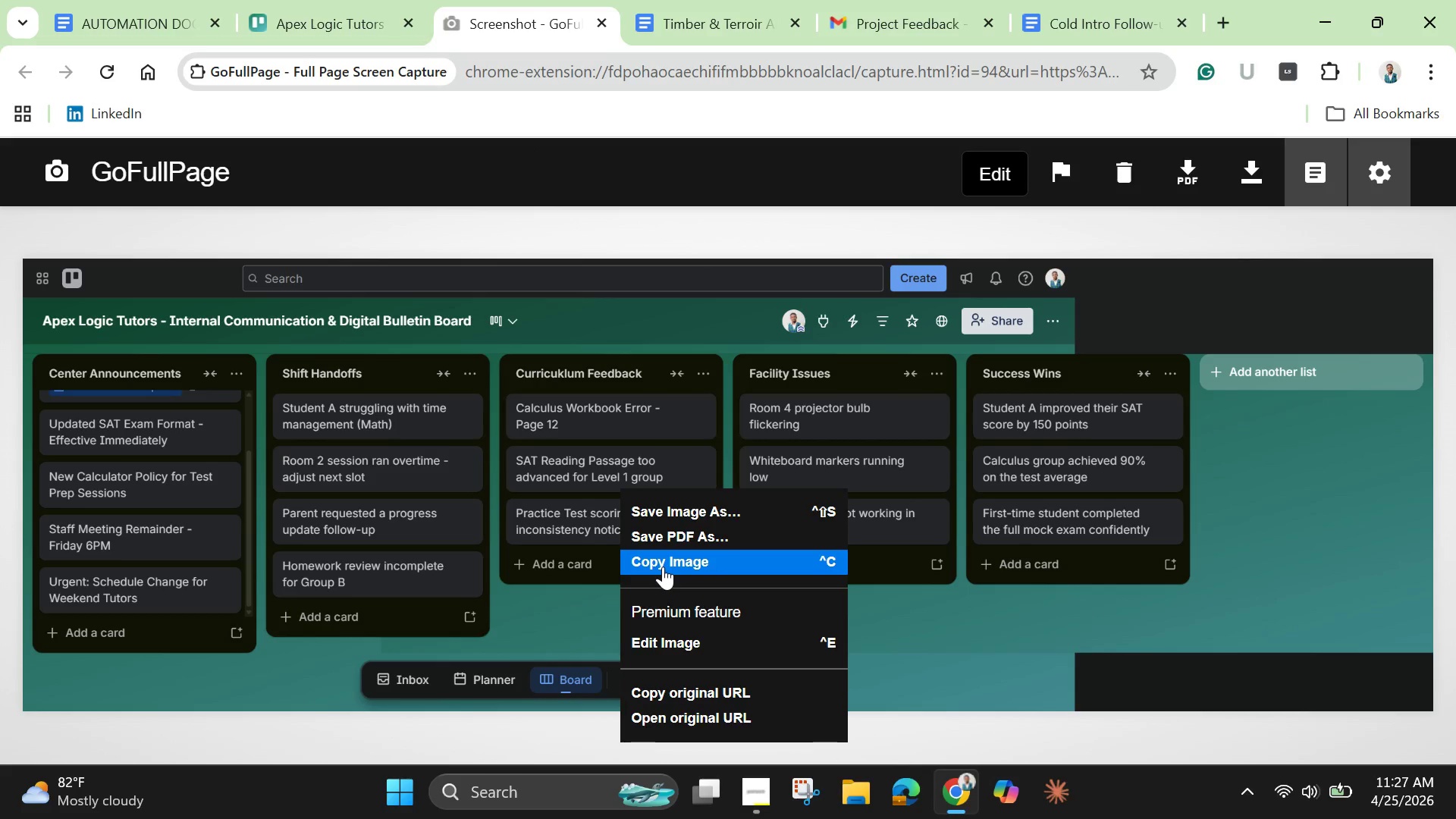 
left_click([663, 566])
 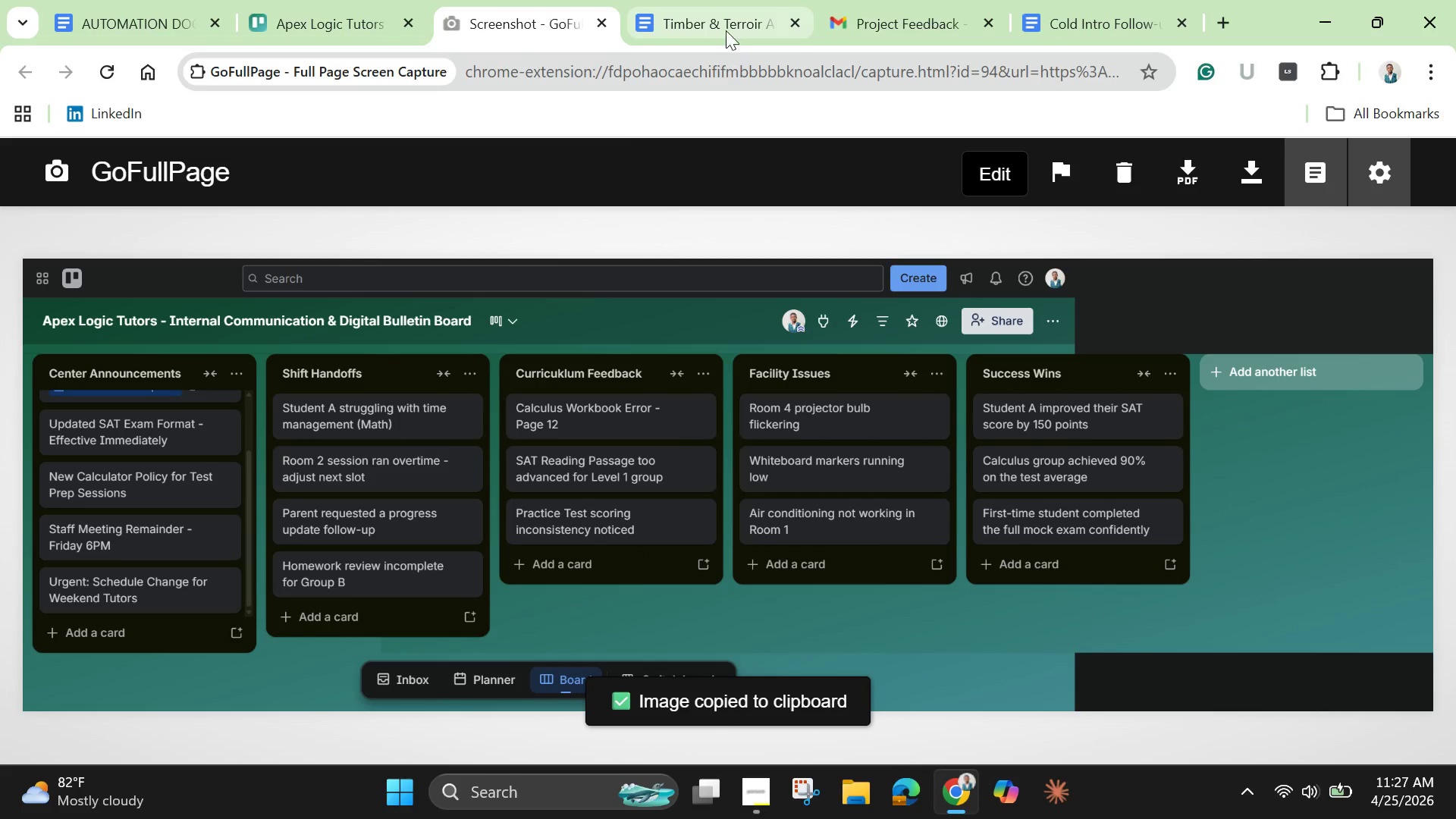 
left_click([720, 25])
 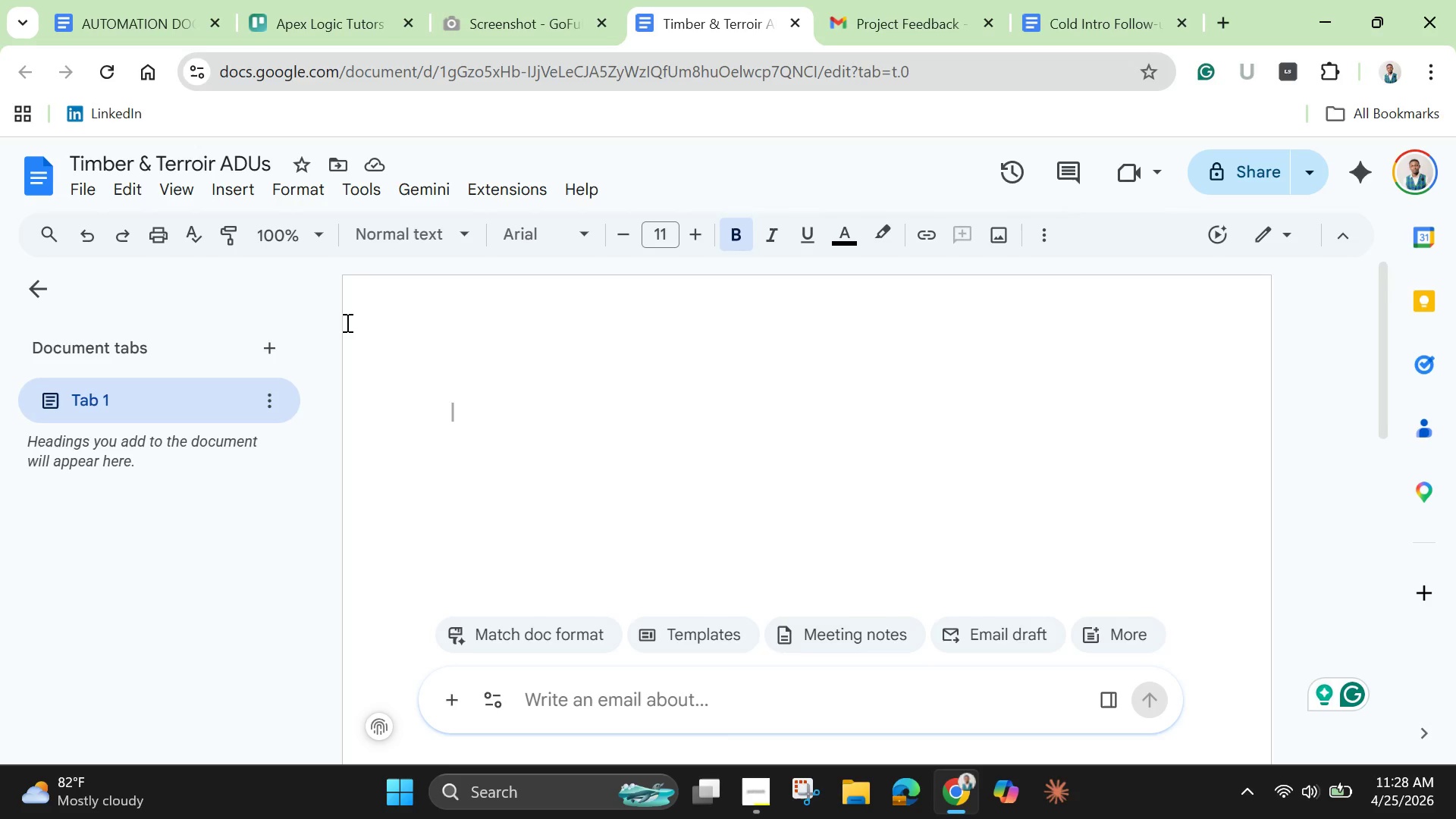 
key(Control+V)
 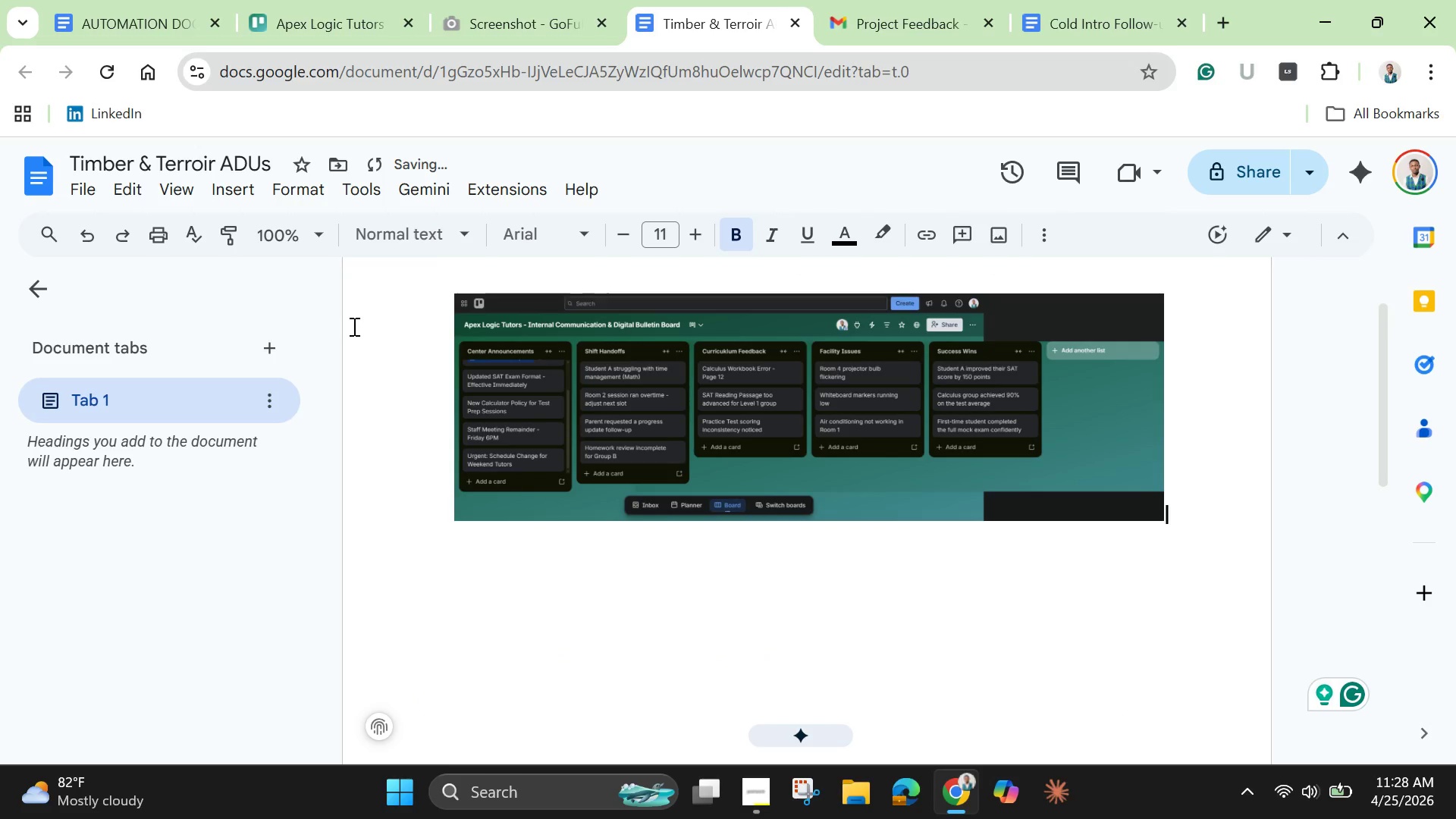 
key(Enter)
 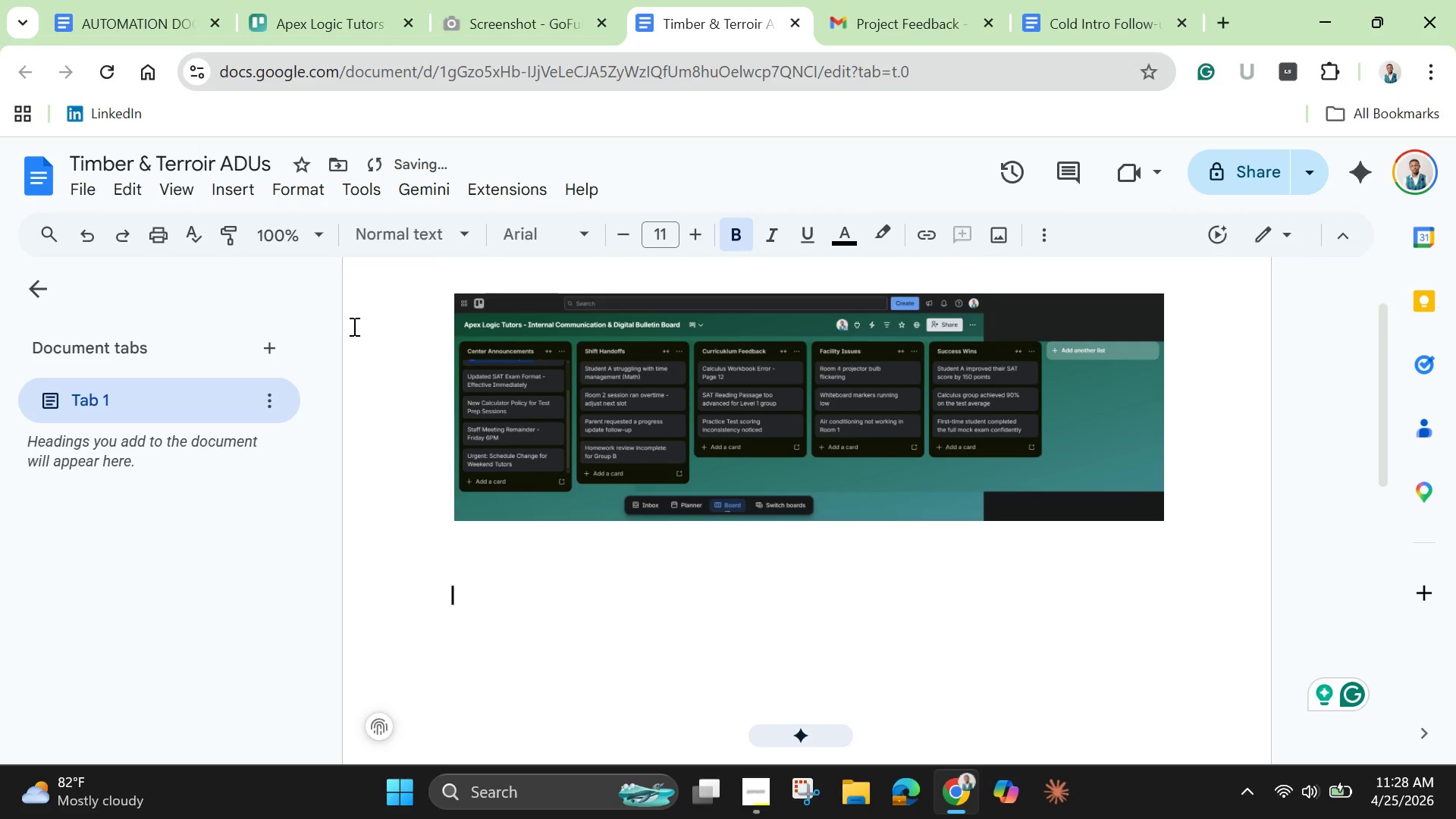 
key(Enter)
 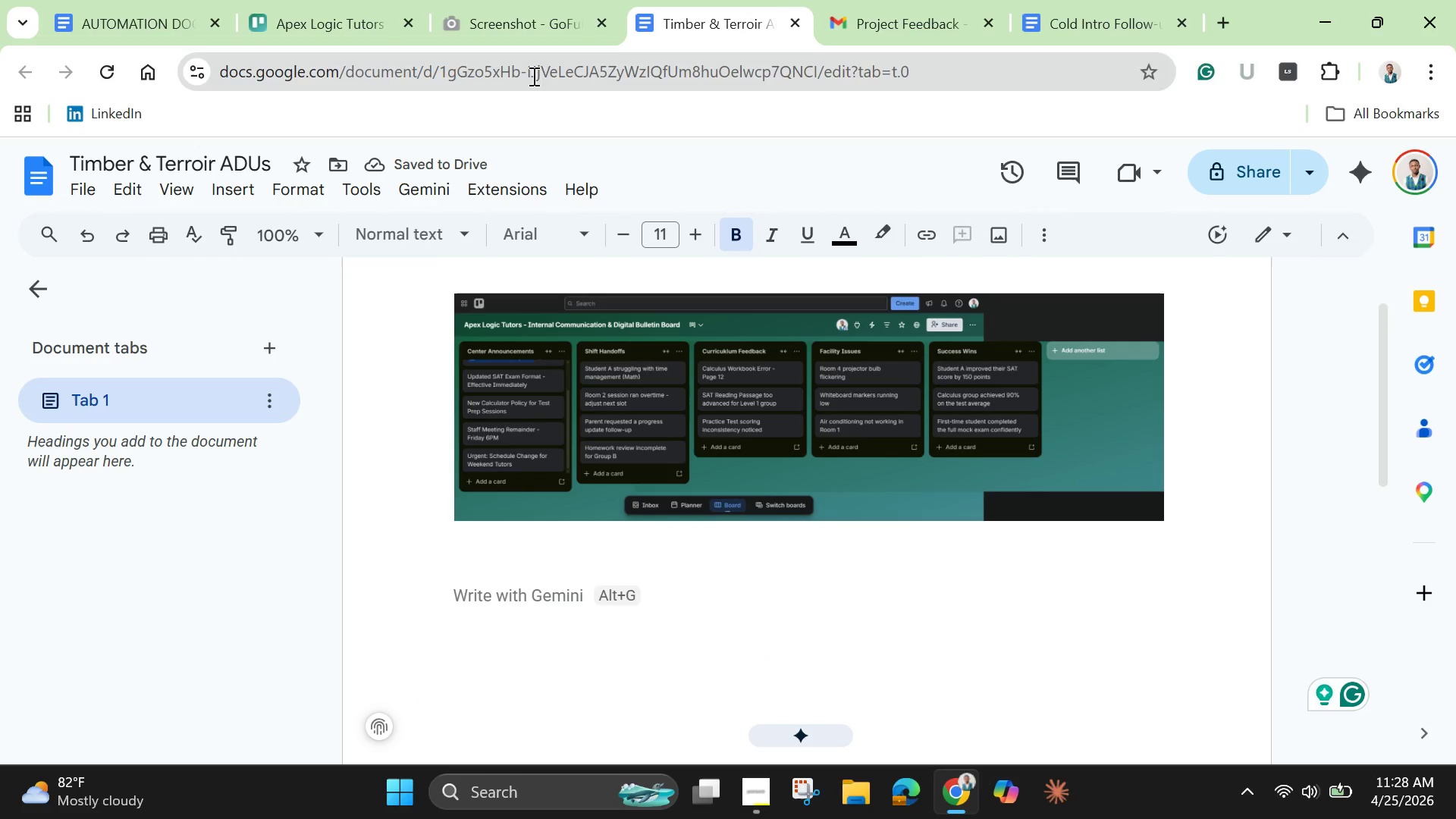 
wait(5.83)
 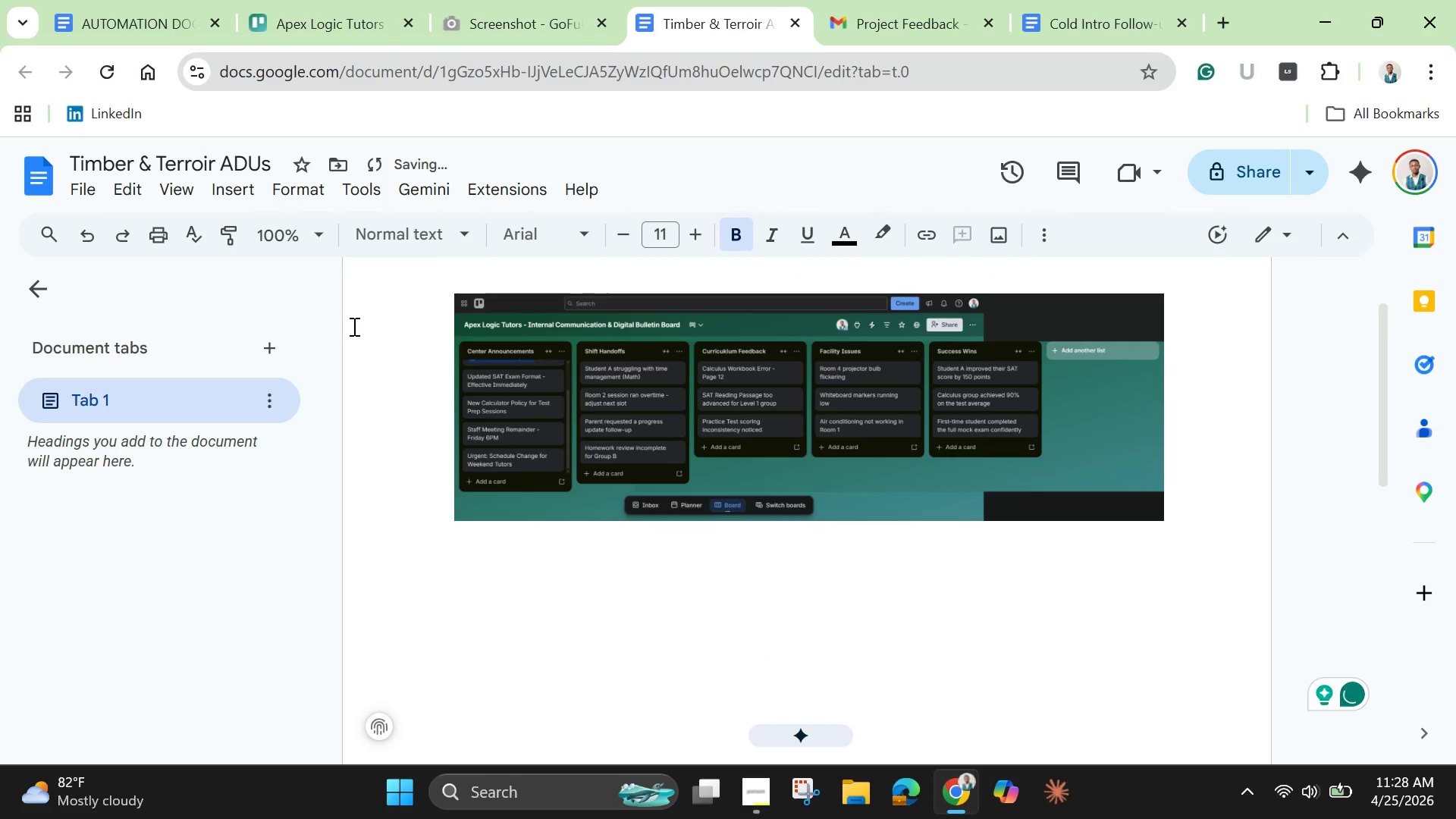 
left_click([343, 27])
 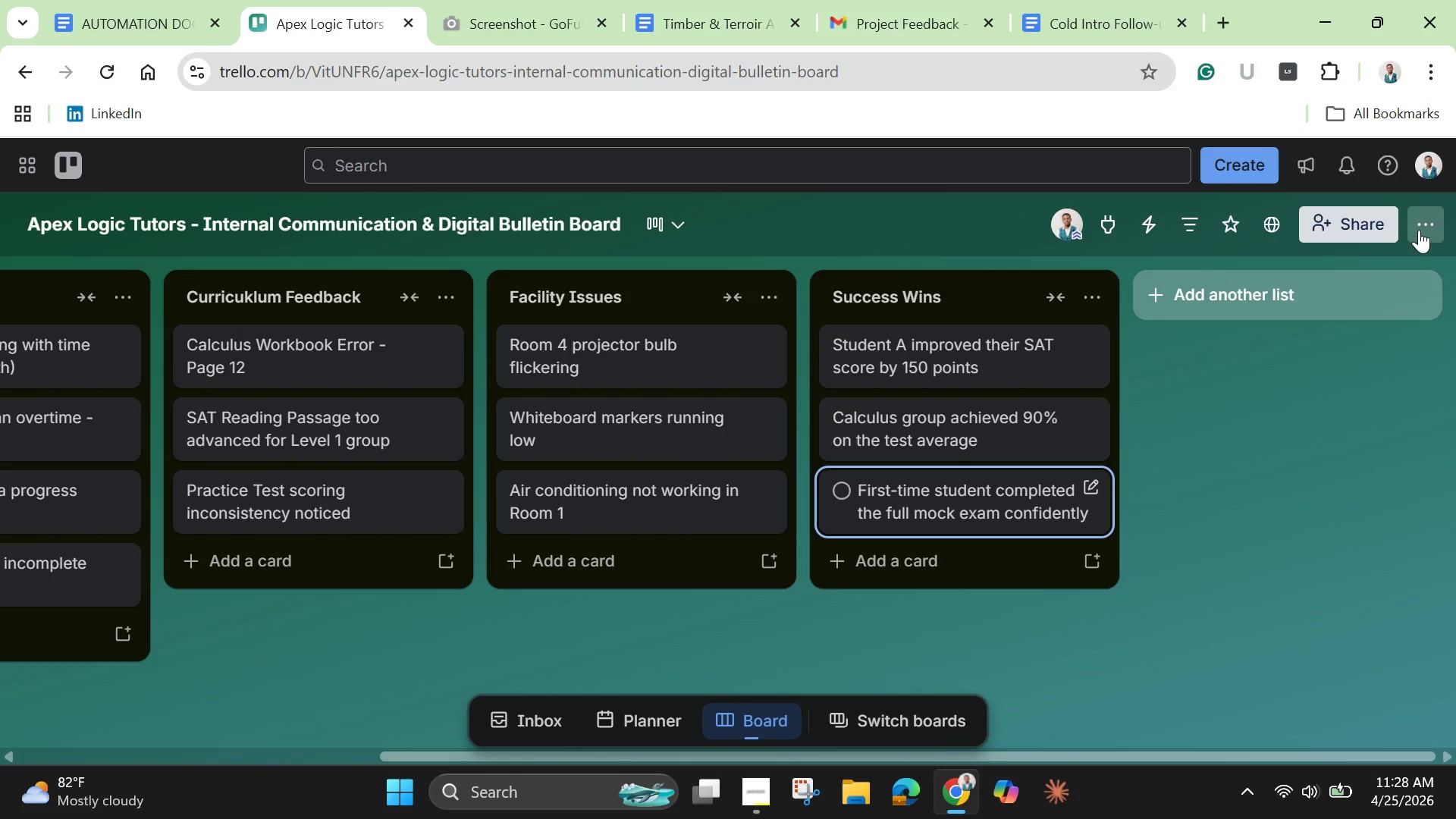 
left_click([1422, 225])
 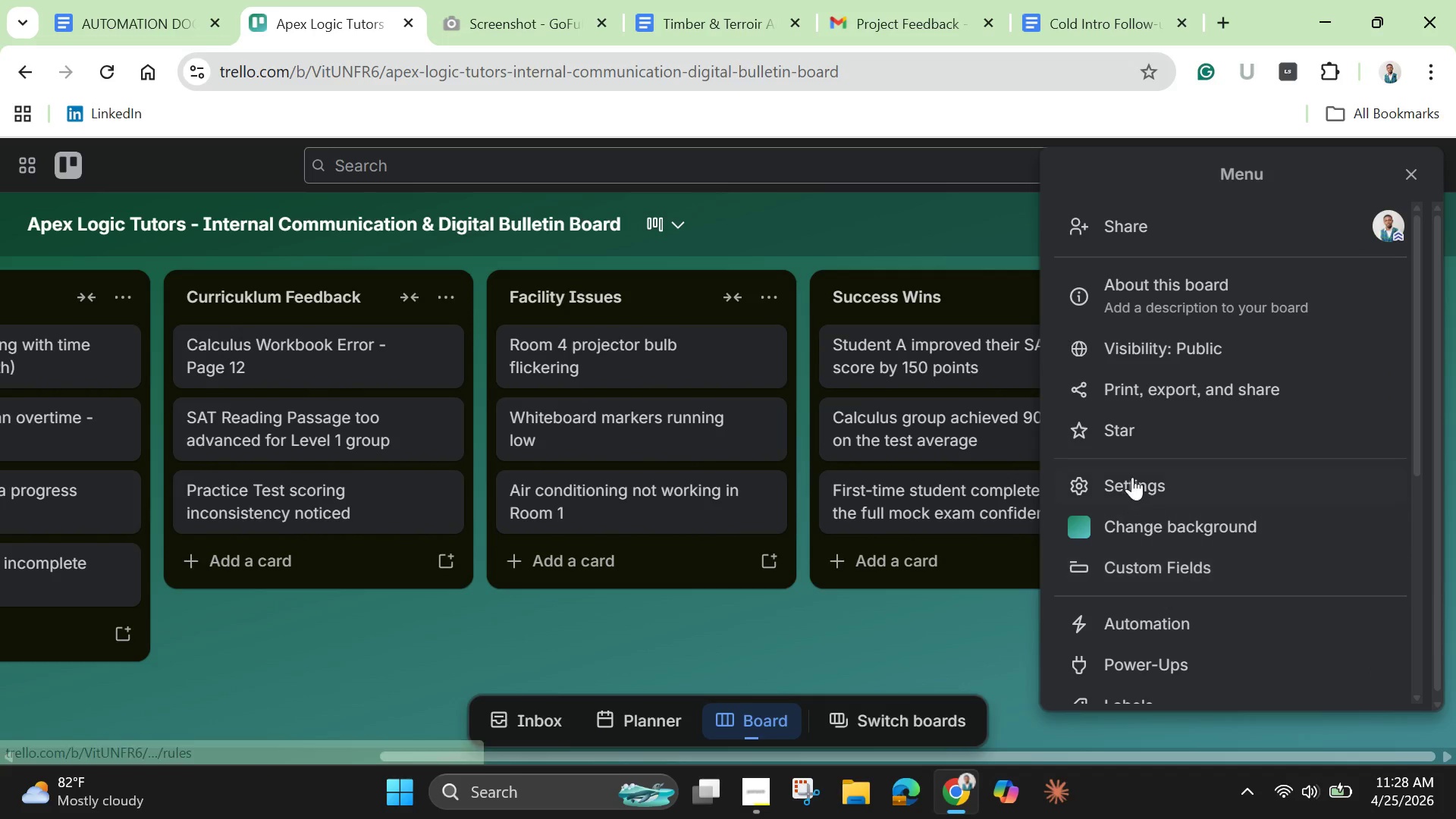 
scroll: coordinate [1128, 527], scroll_direction: down, amount: 3.0
 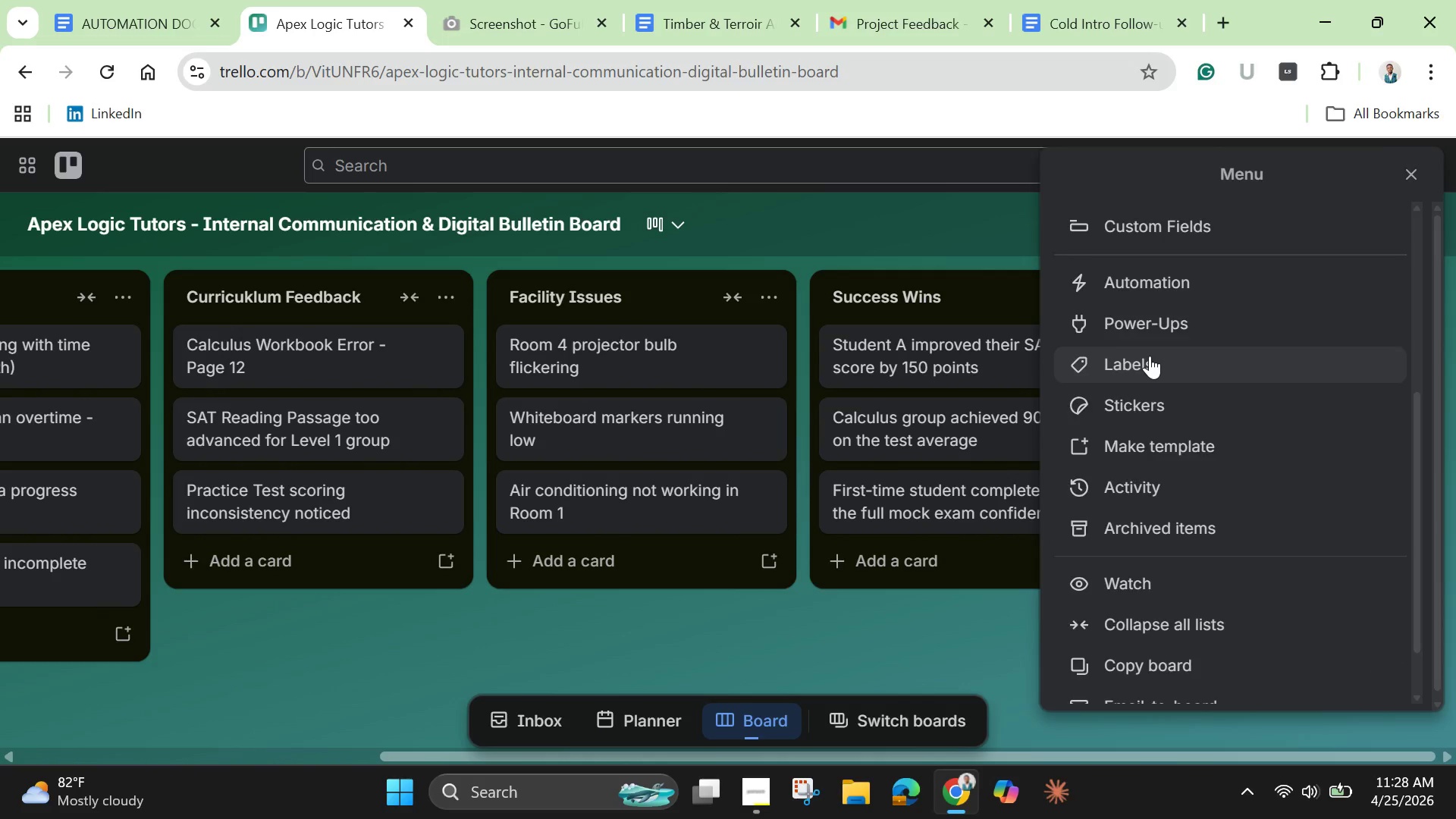 
left_click([1150, 356])
 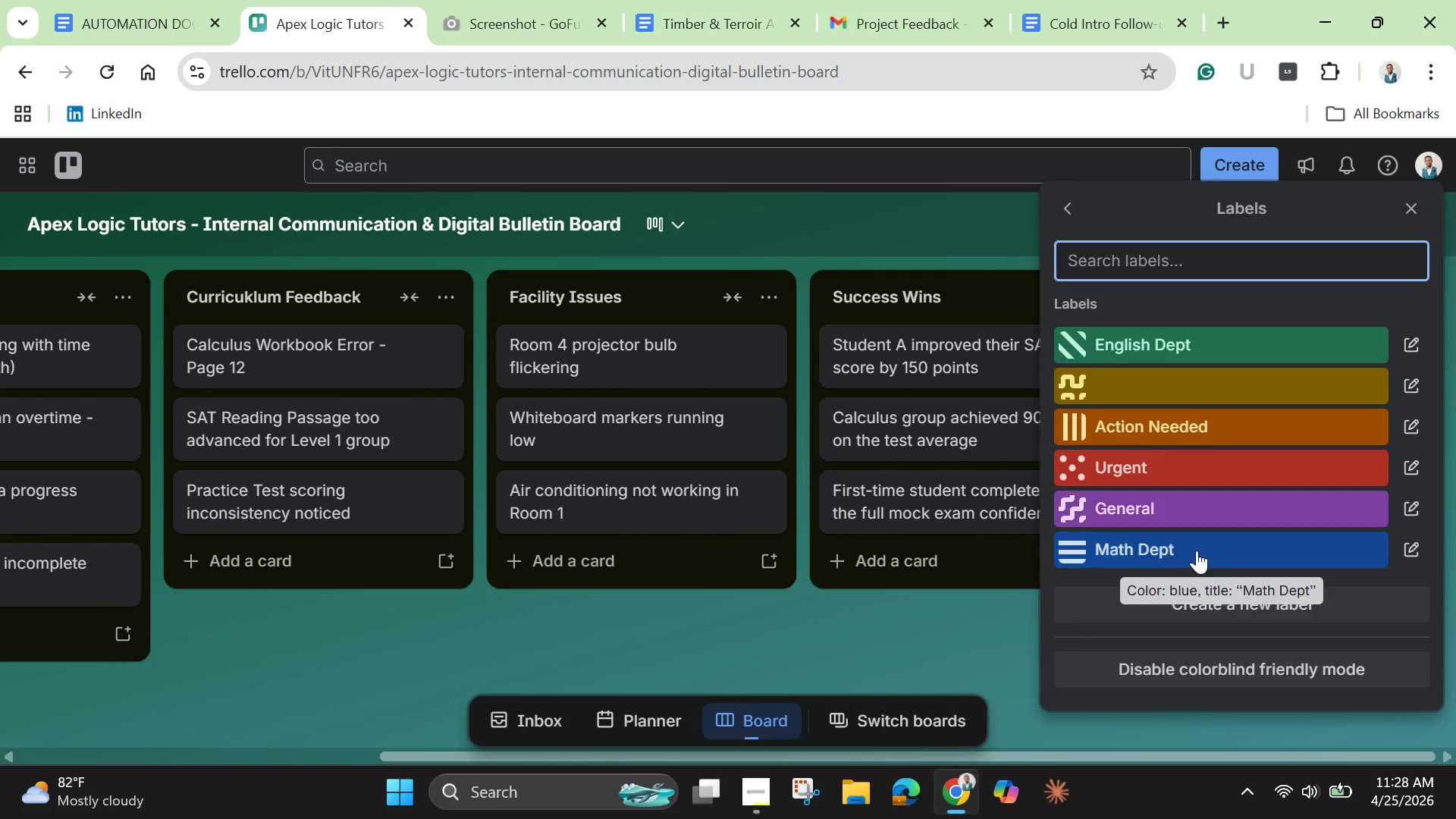 
mouse_move([1175, 619])
 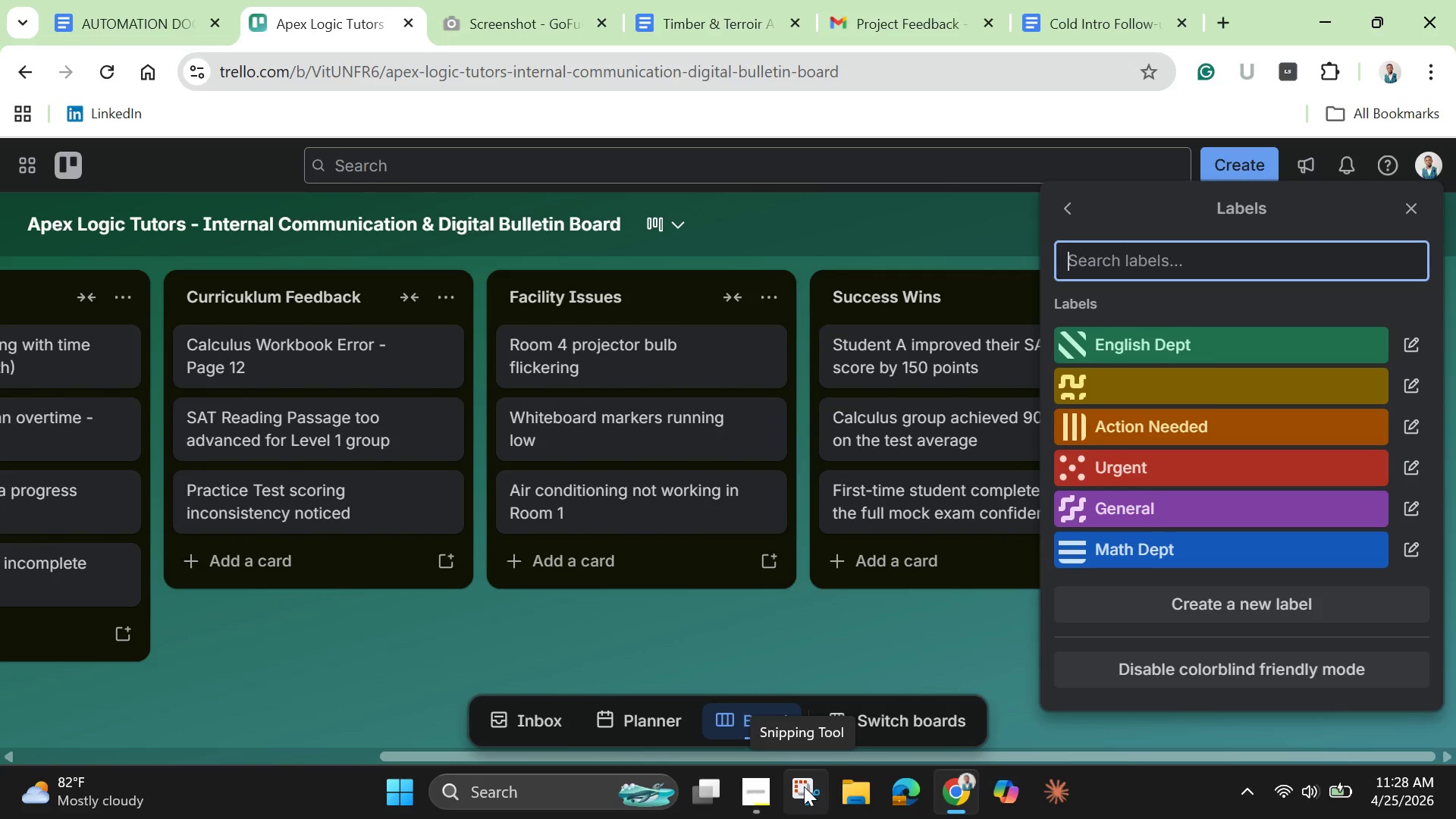 
left_click([804, 786])
 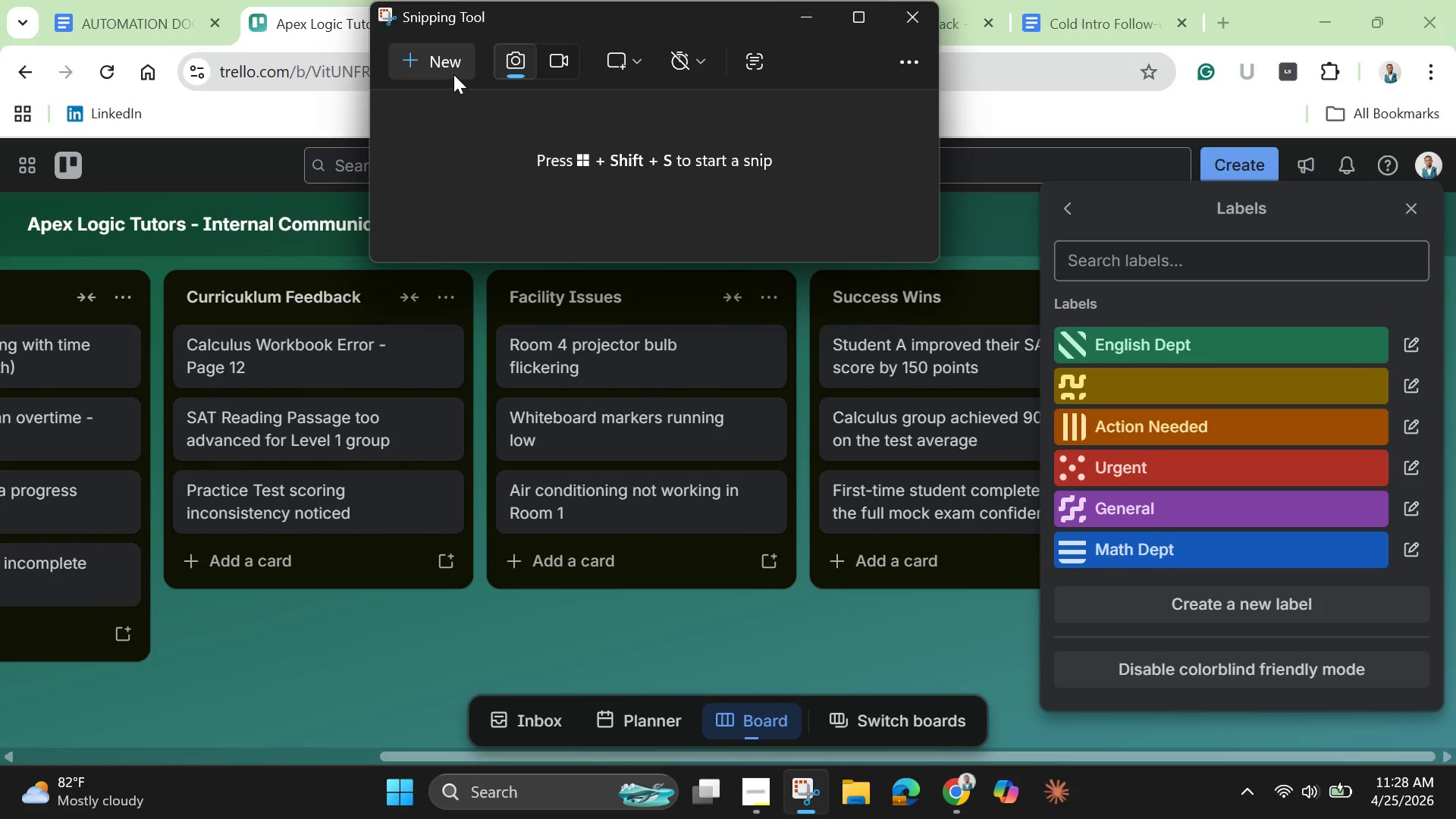 
left_click([434, 53])
 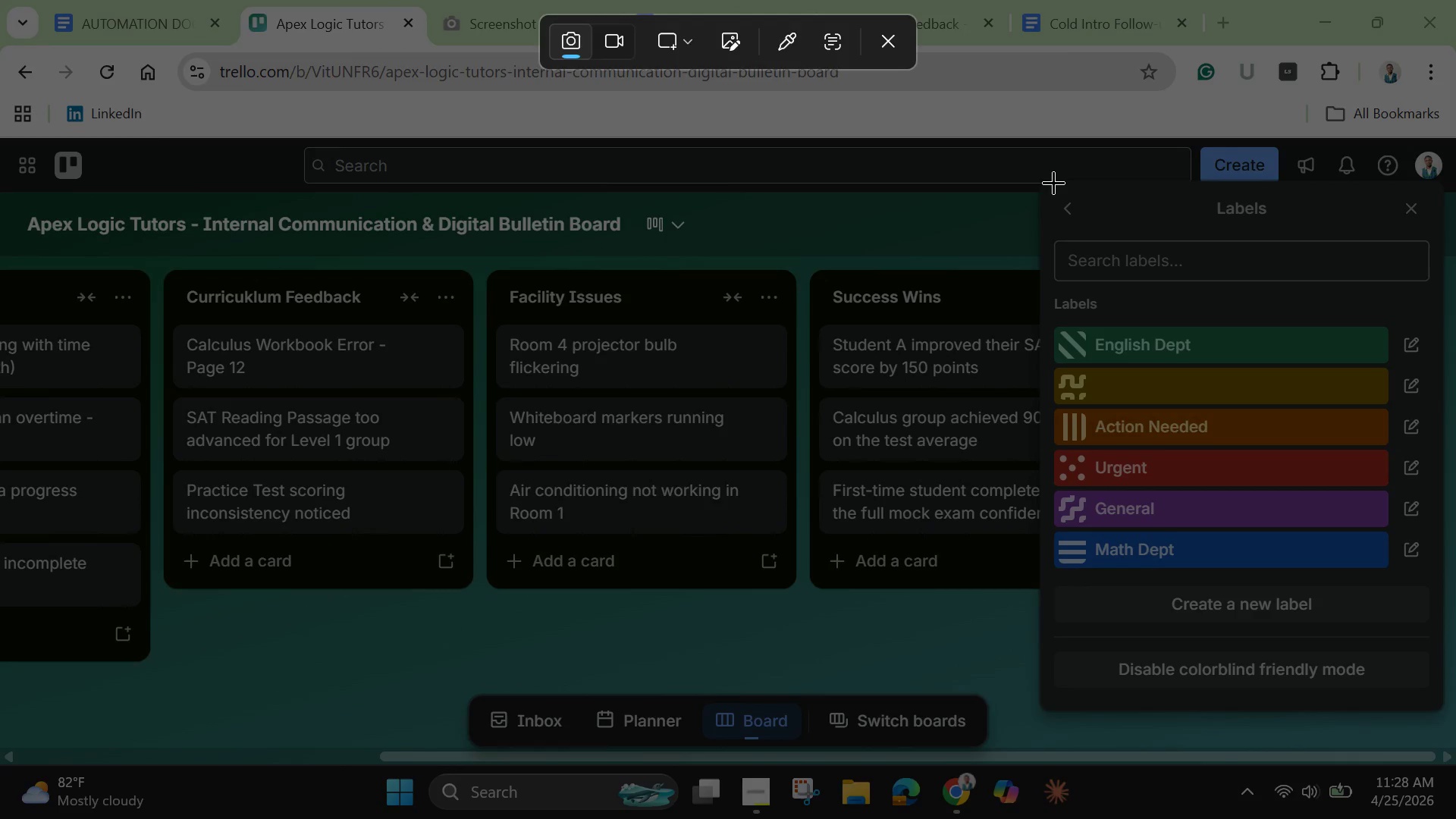 
left_click_drag(start_coordinate=[1053, 182], to_coordinate=[1430, 646])
 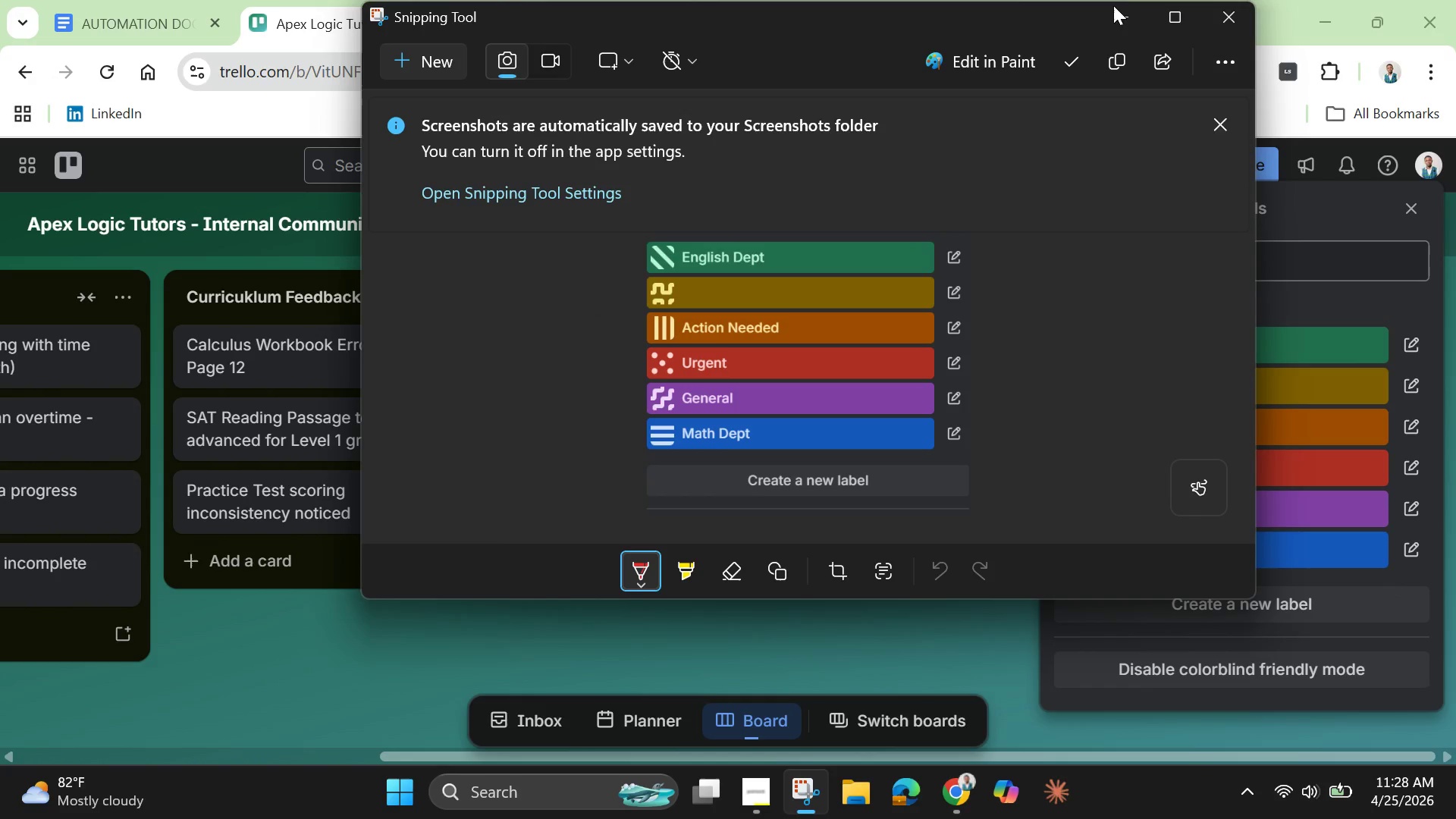 
left_click([1129, 13])
 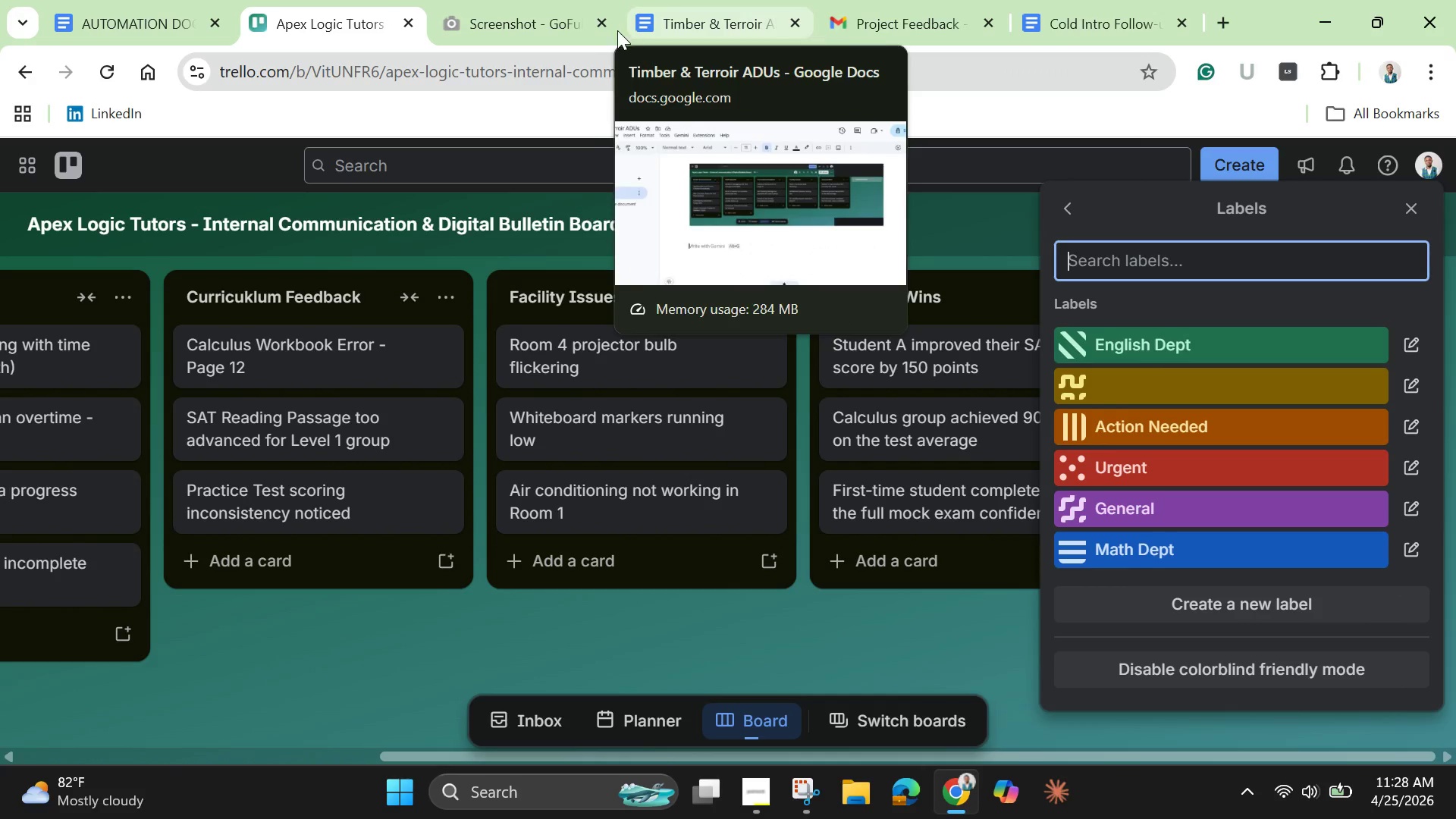 
left_click([703, 22])
 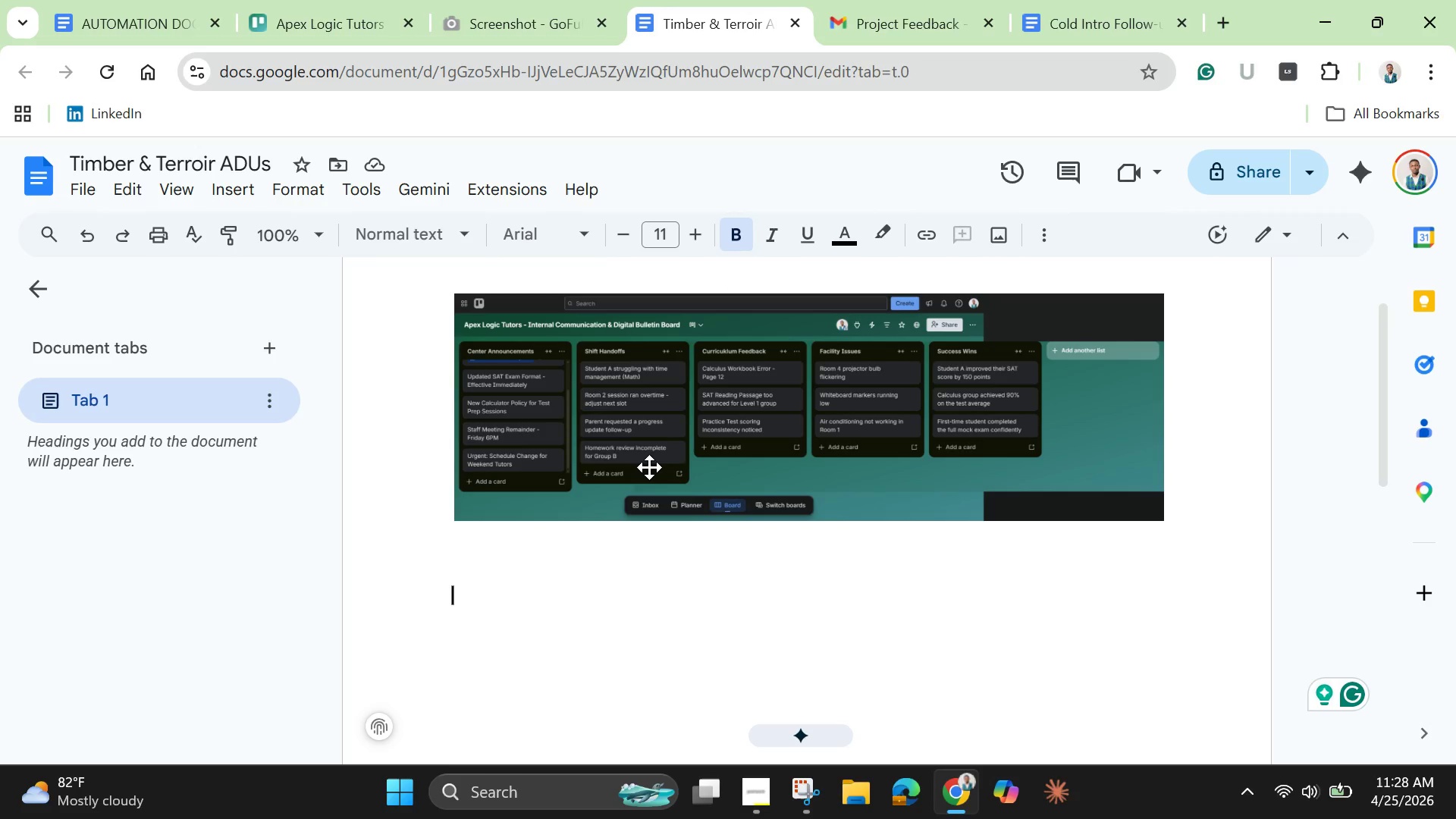 
key(Control+V)
 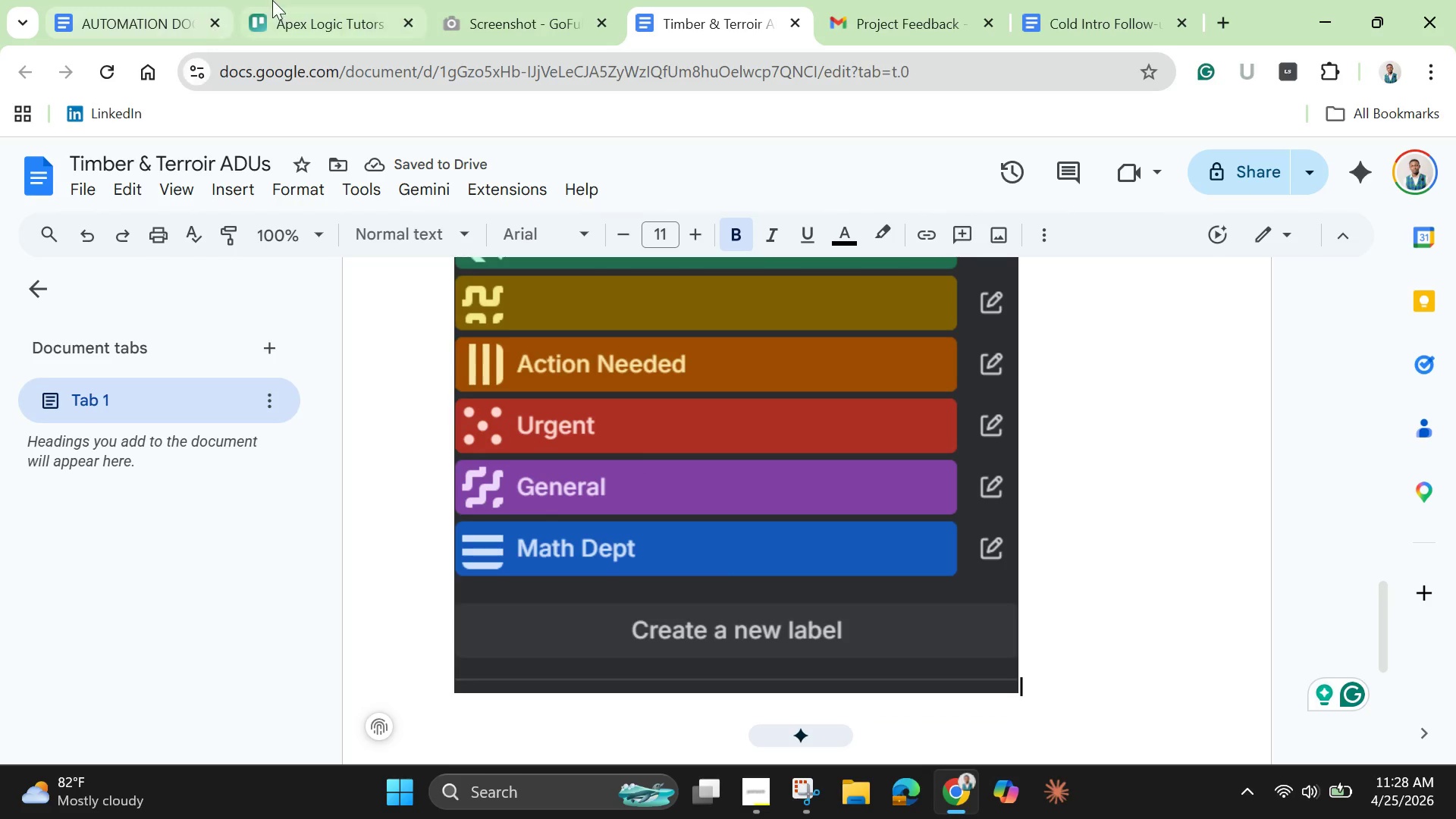 
left_click([293, 12])
 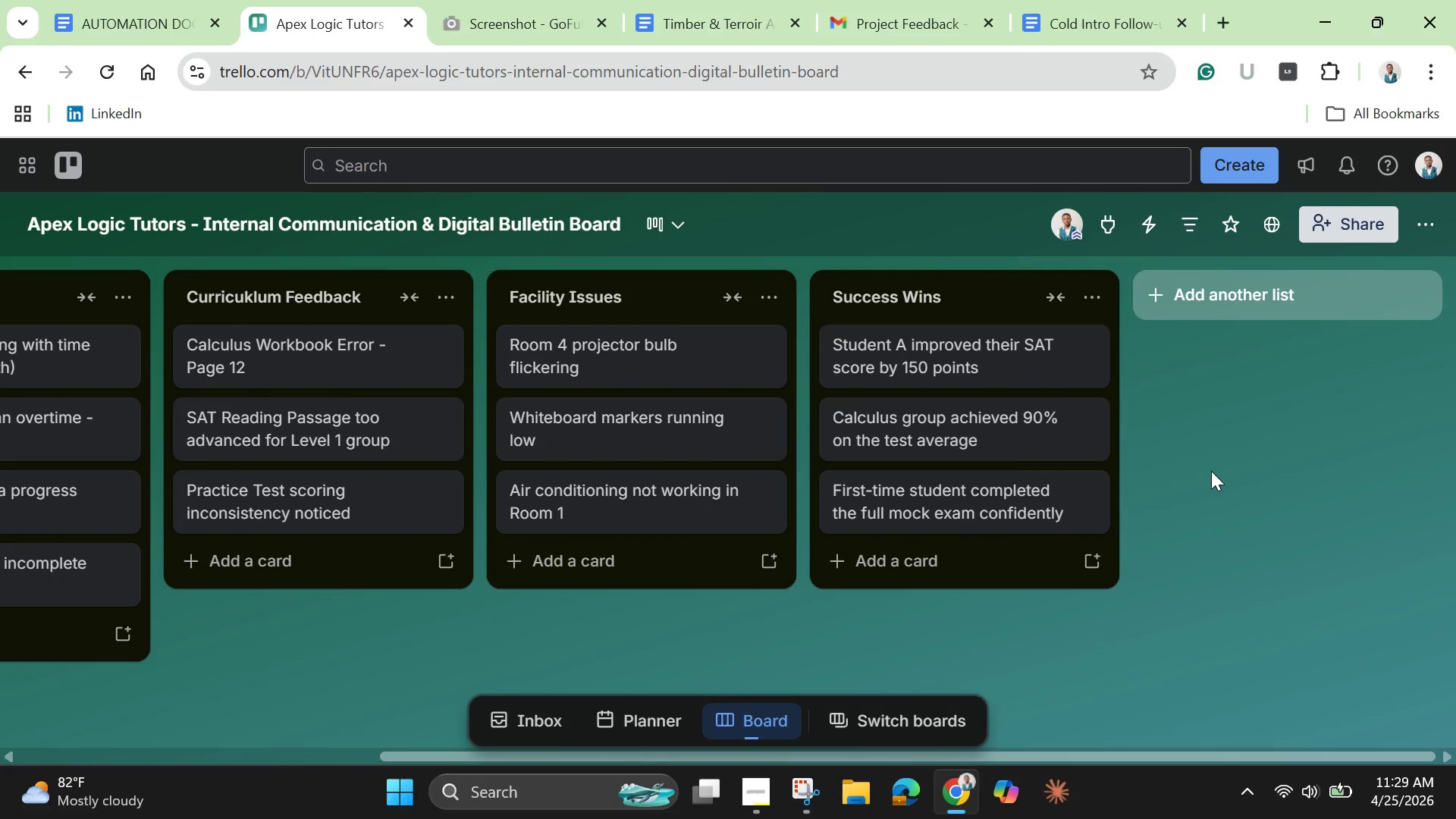 
wait(51.34)
 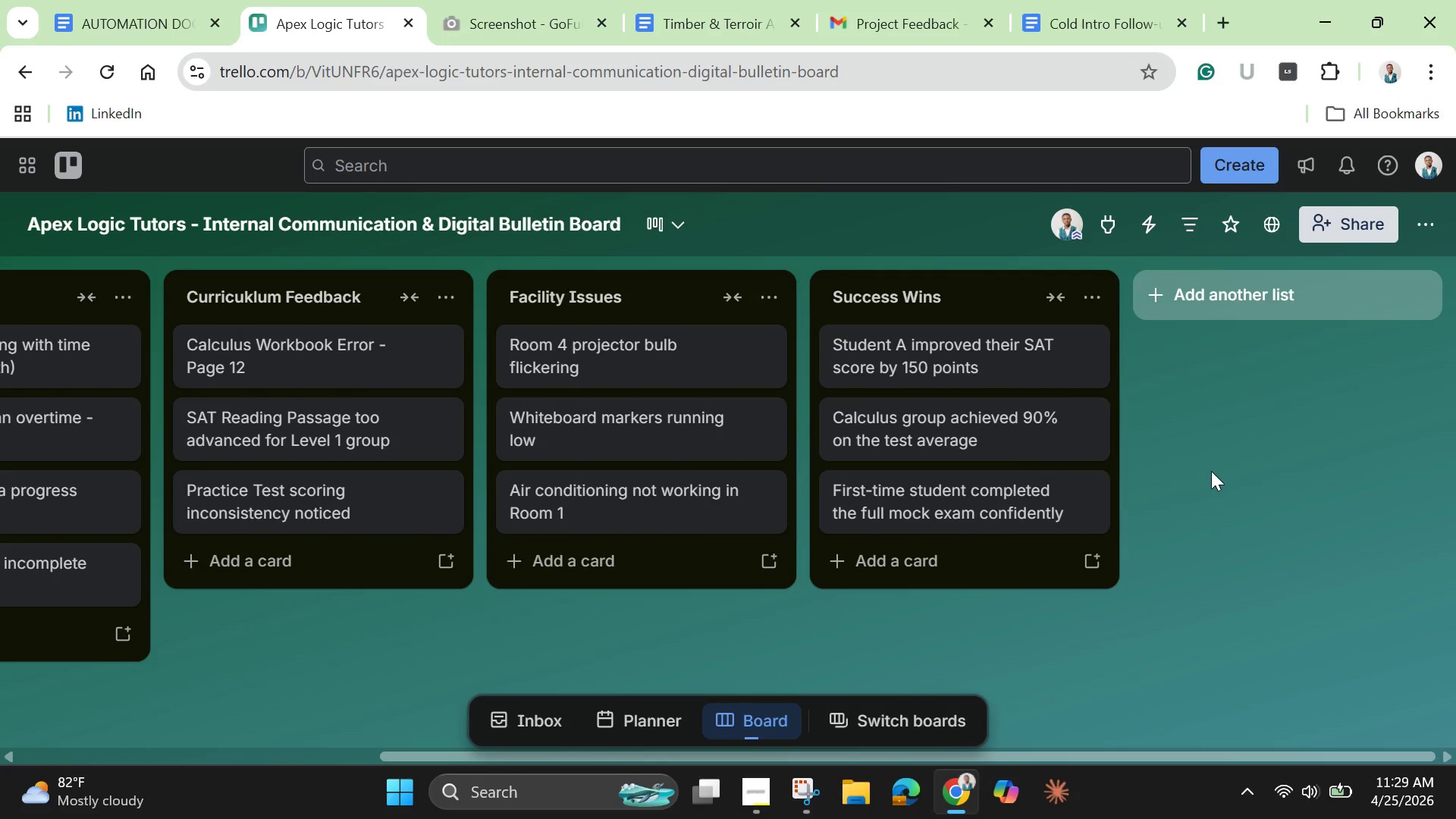 
left_click_drag(start_coordinate=[389, 761], to_coordinate=[0, 702])
 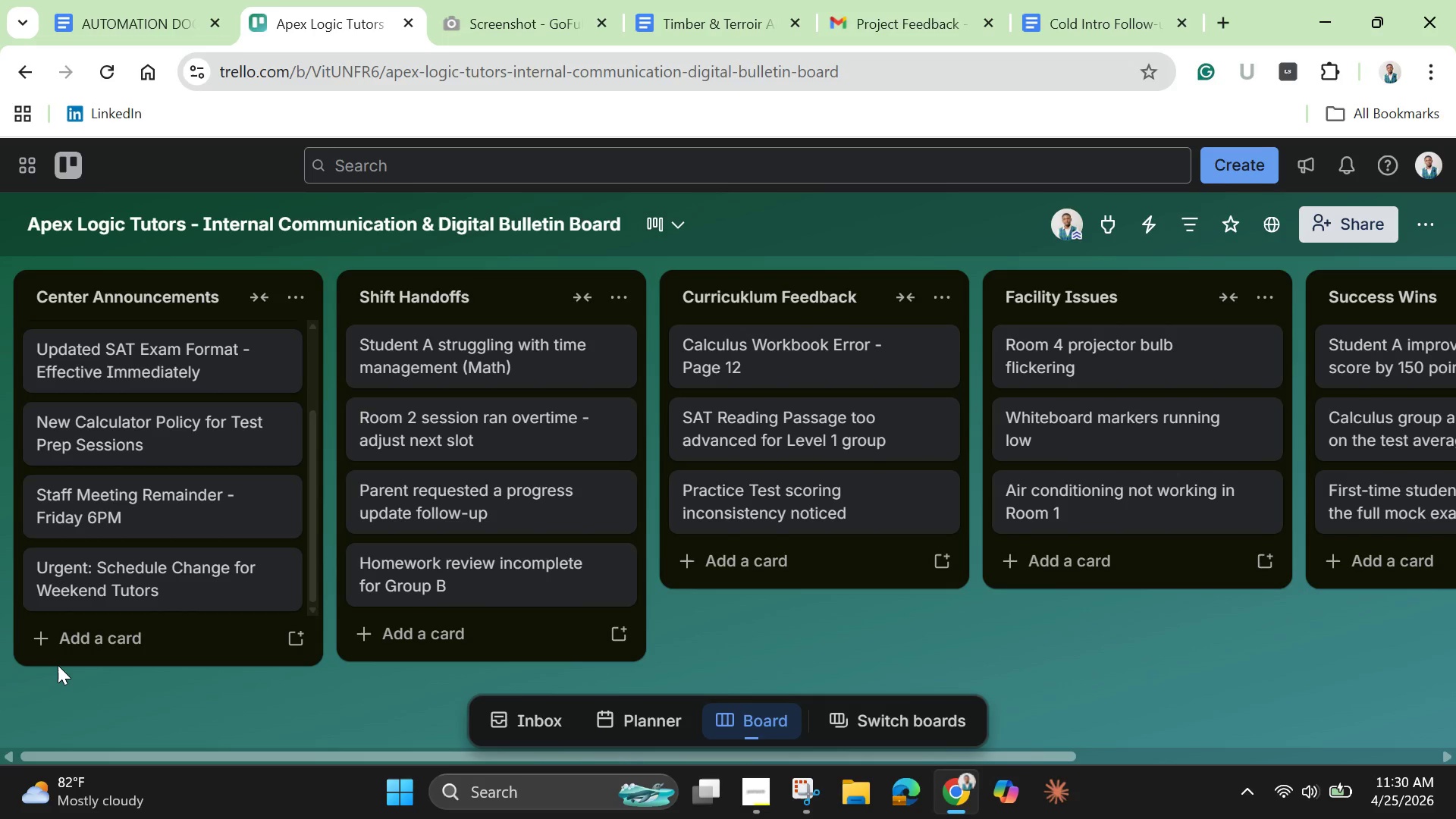 
wait(49.88)
 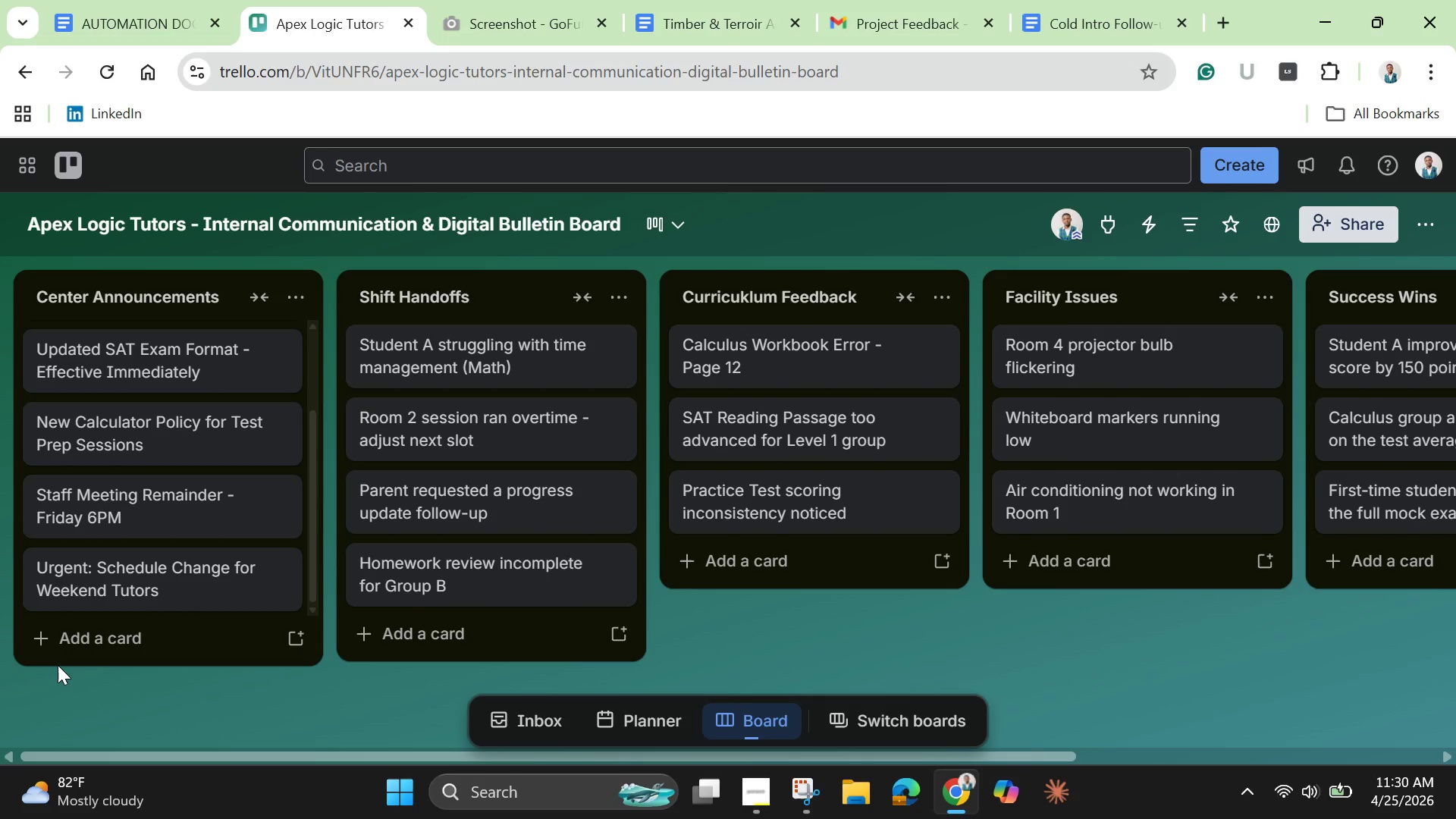 
left_click([1083, 374])
 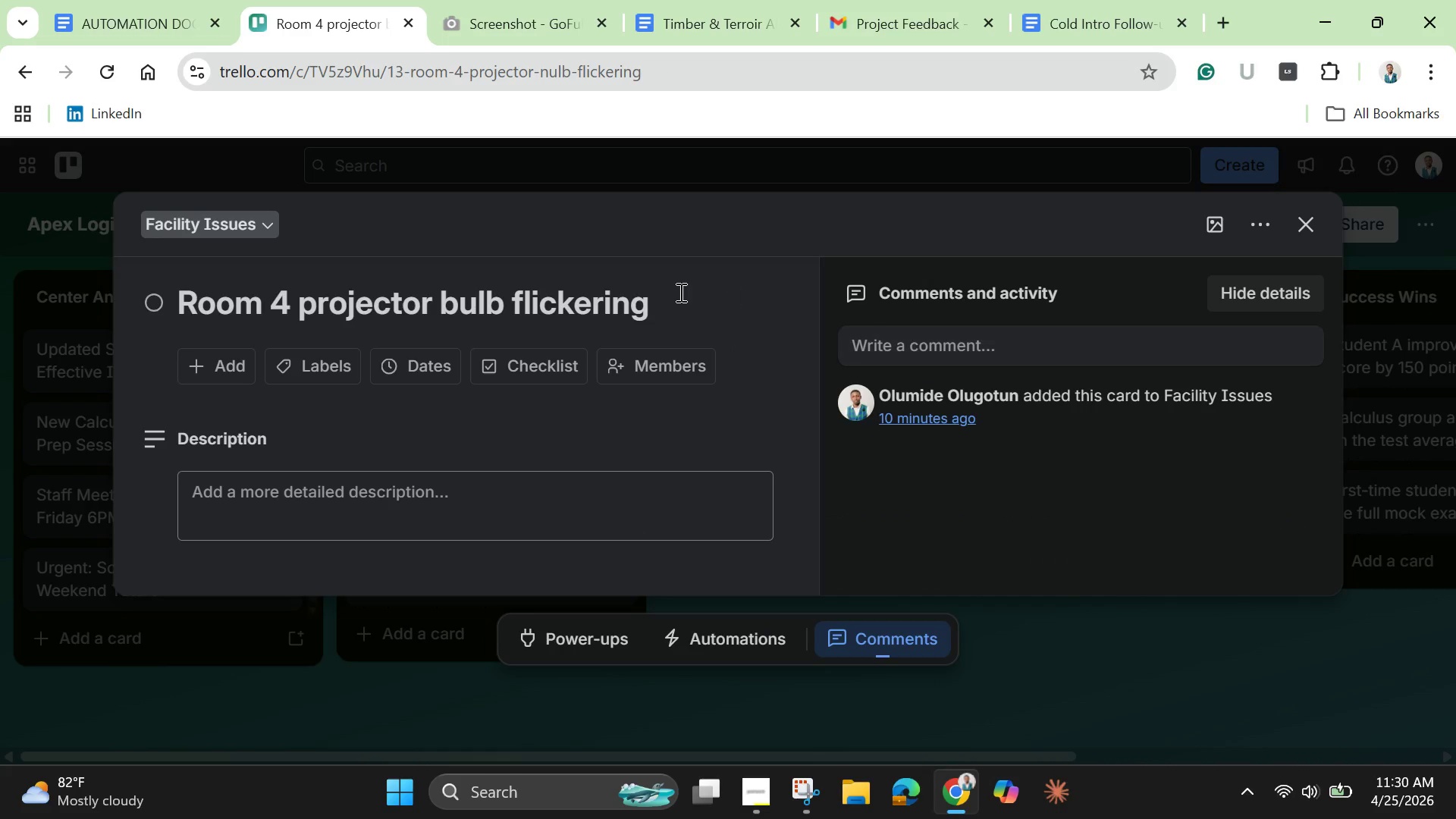 
left_click([662, 297])
 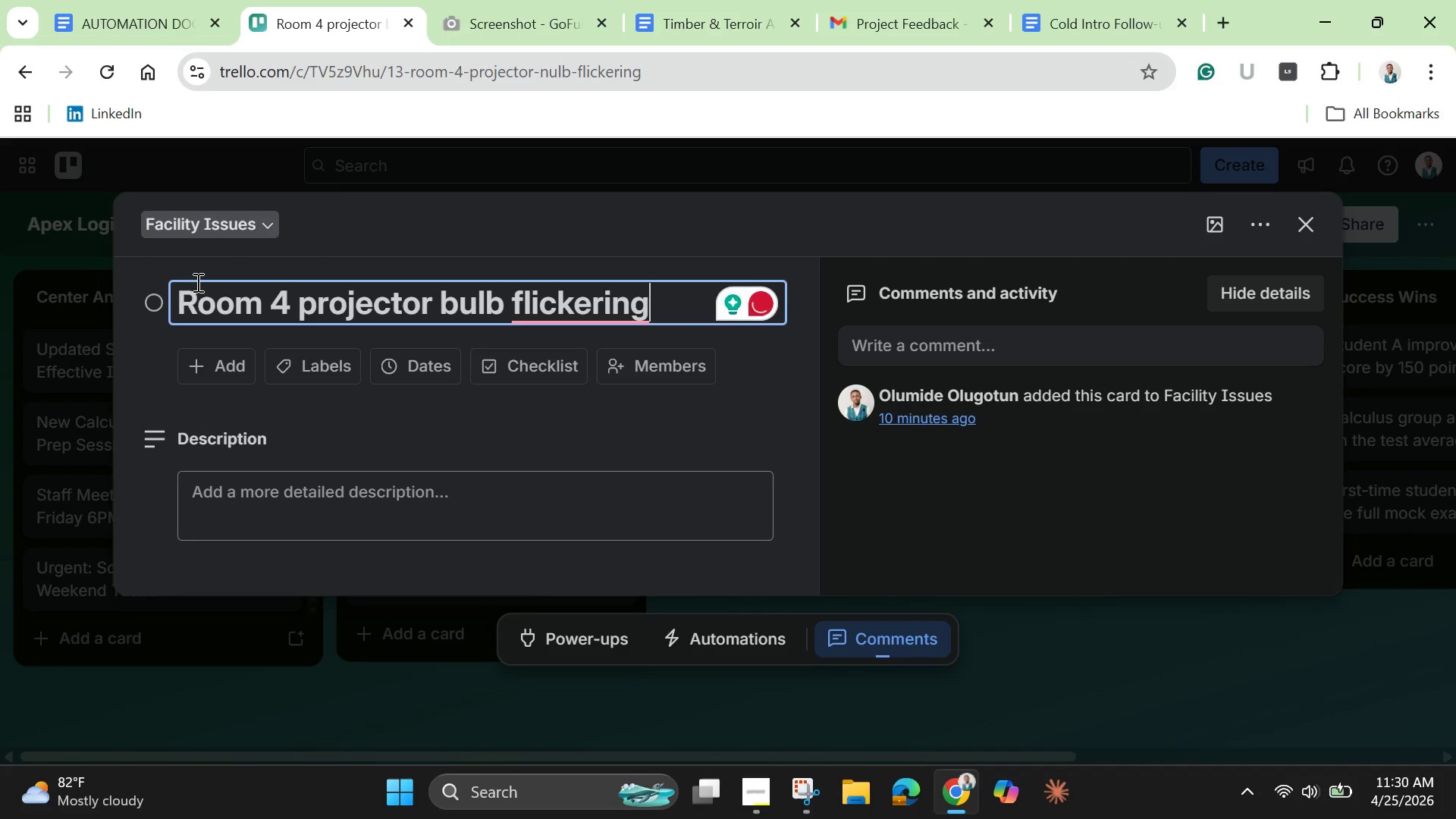 
wait(7.11)
 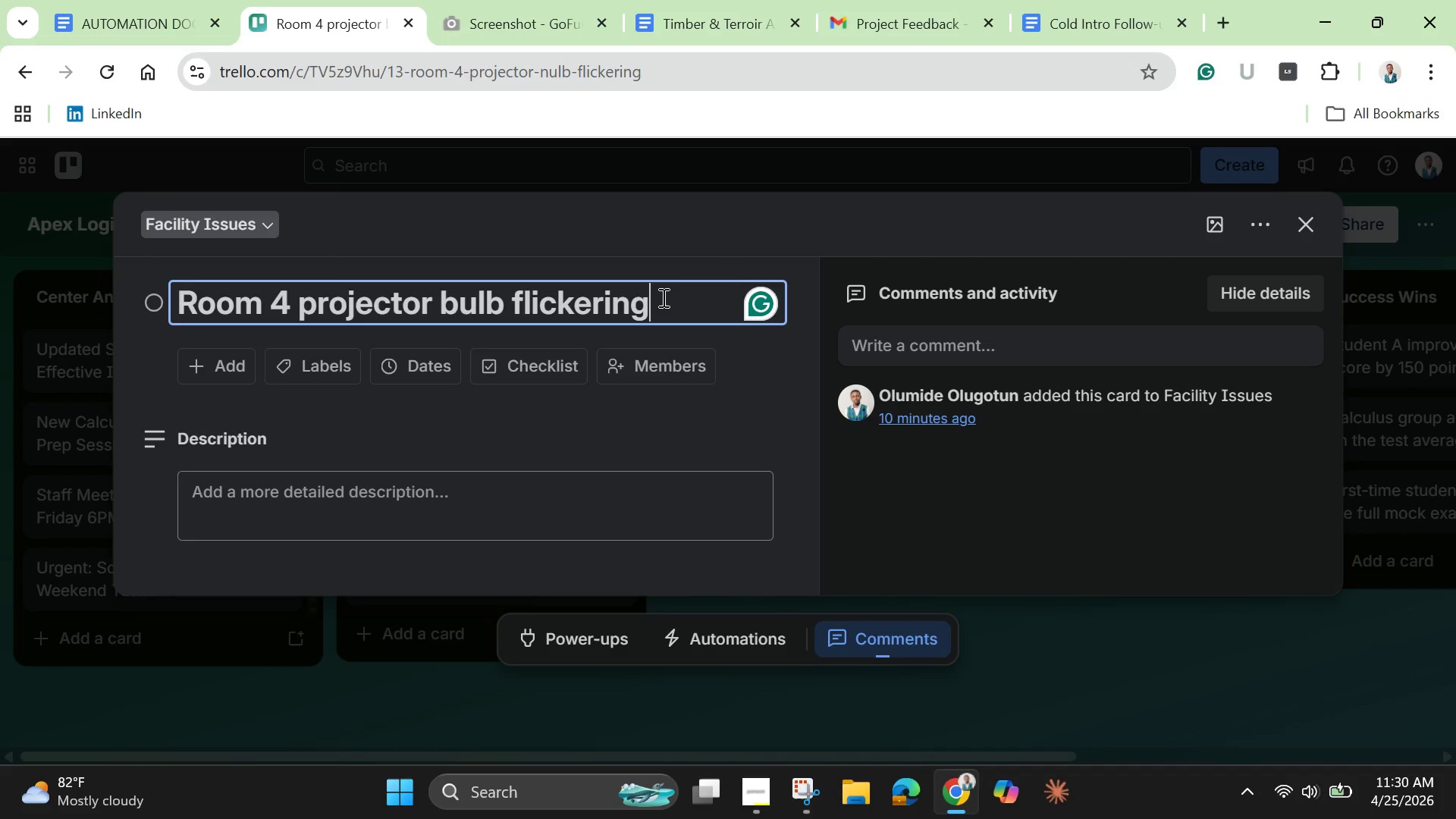 
left_click([318, 306])
 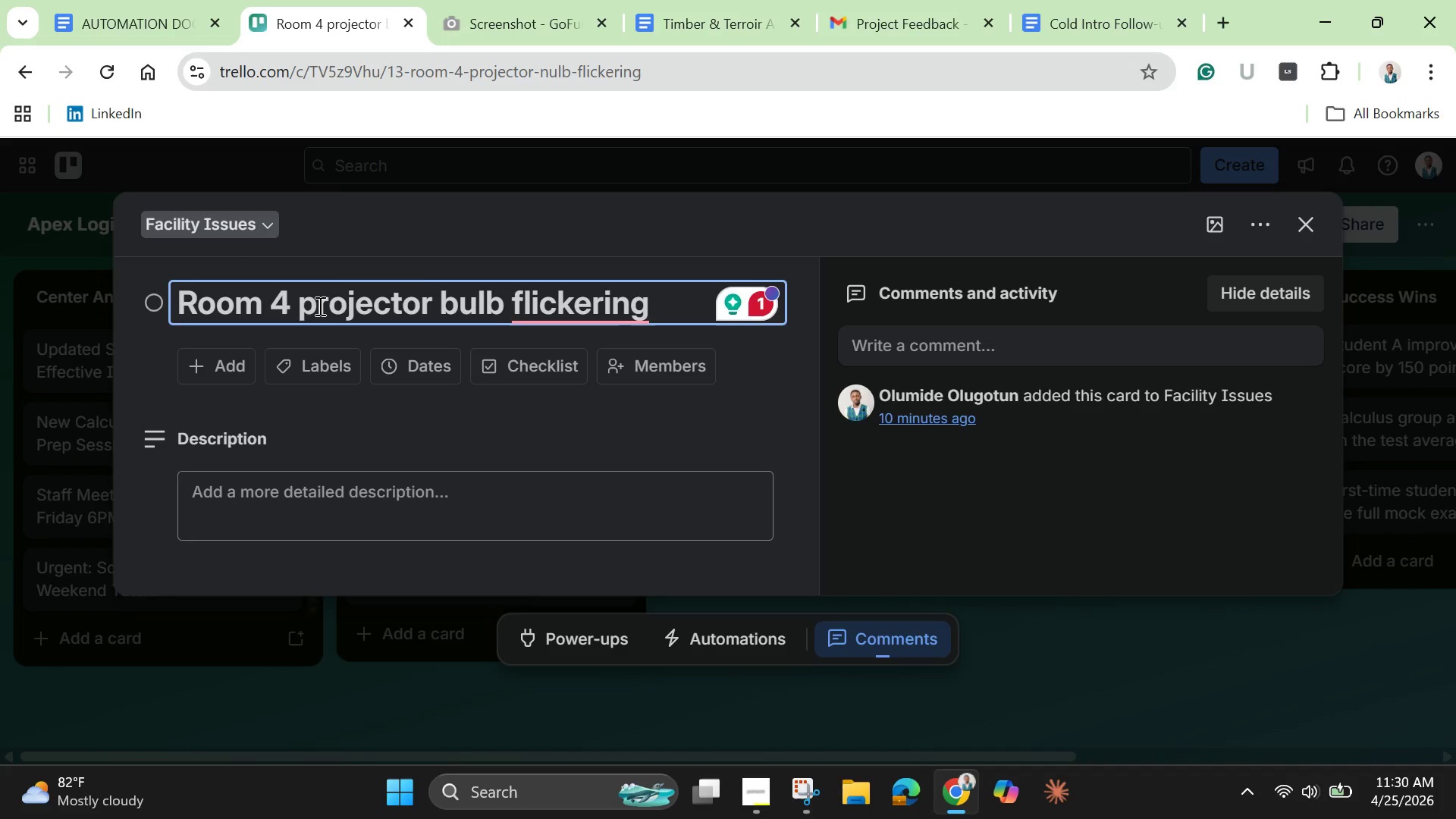 
key(Backspace)
 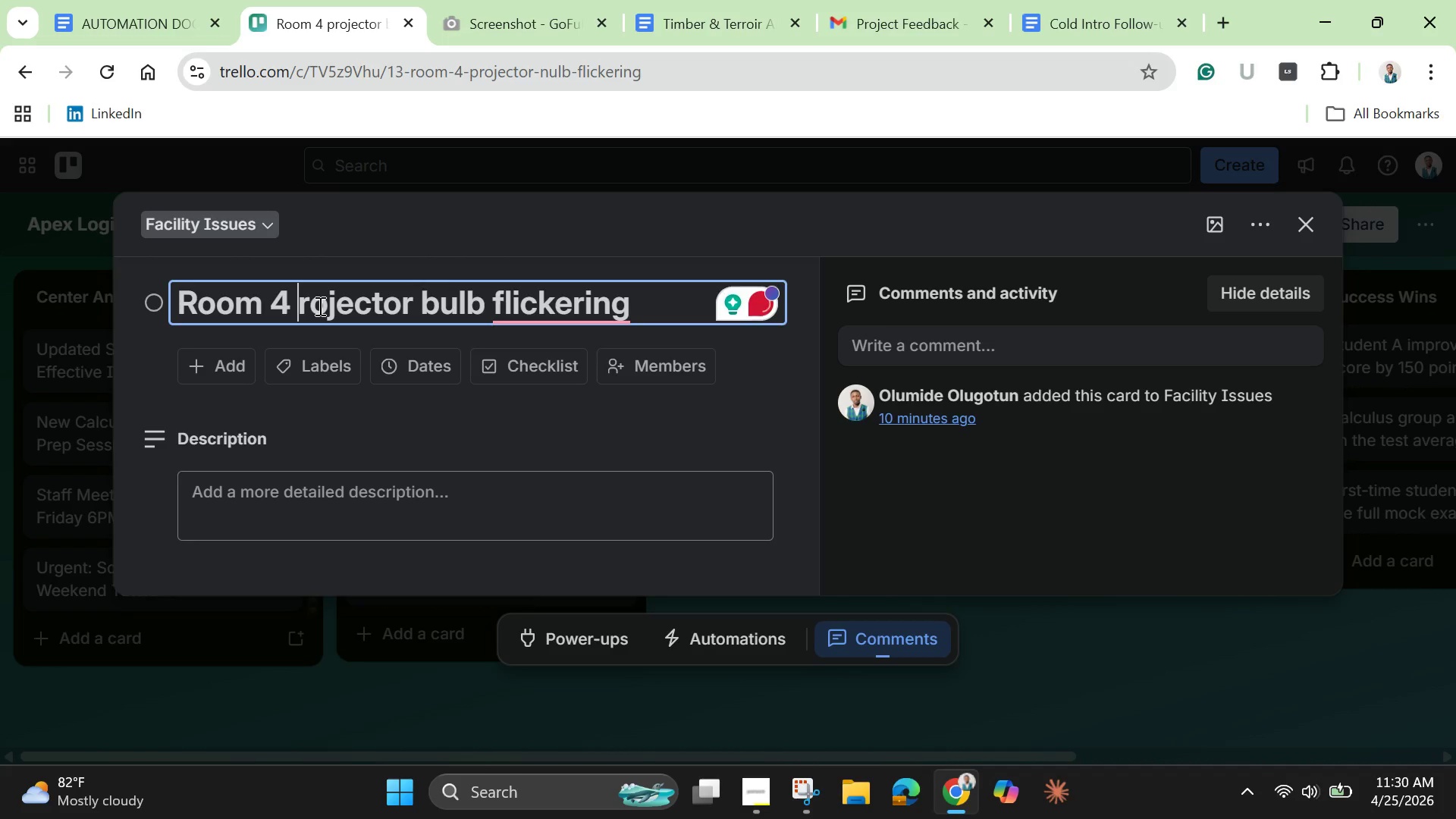 
key(Shift+P)
 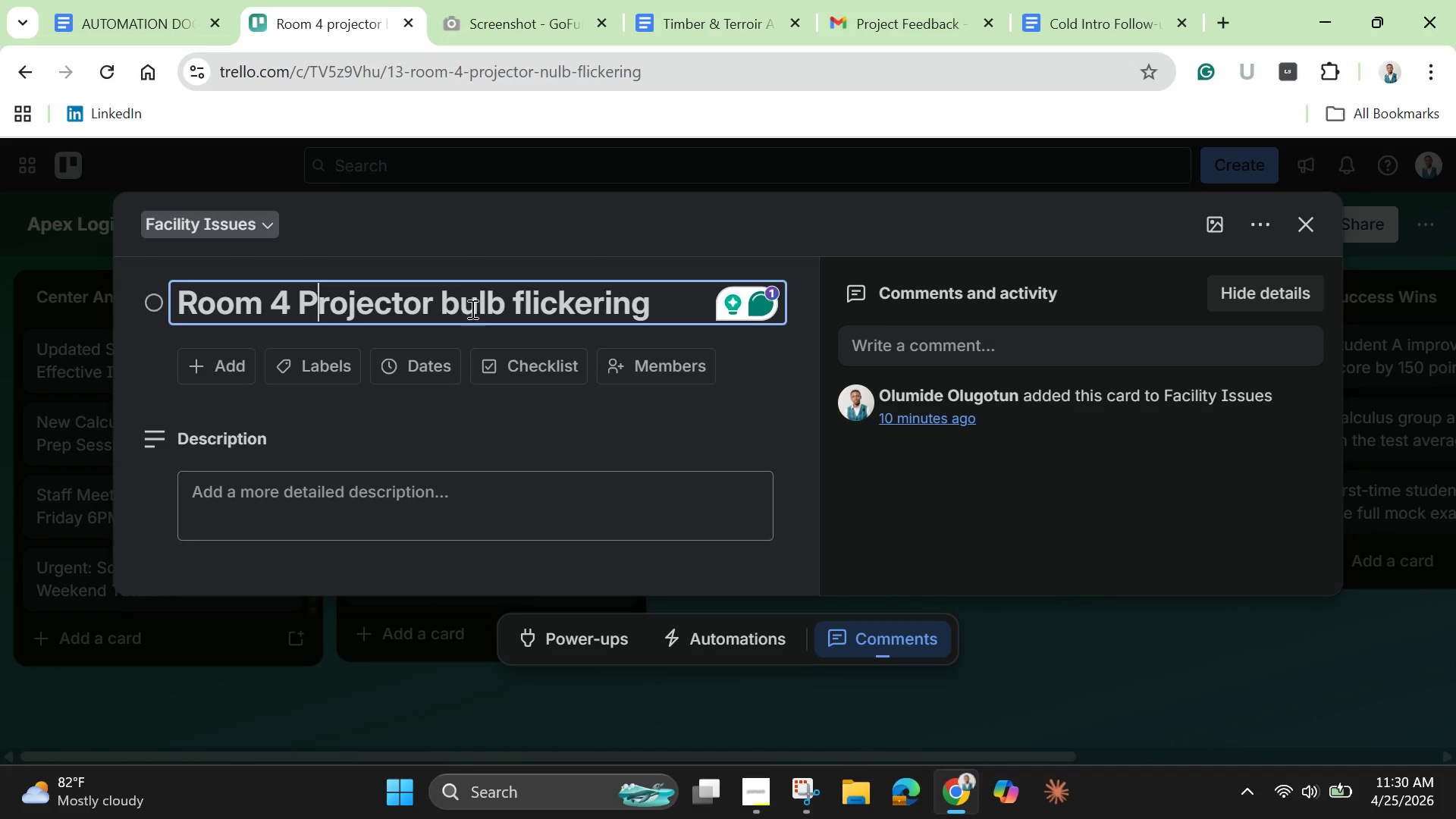 
left_click([468, 306])
 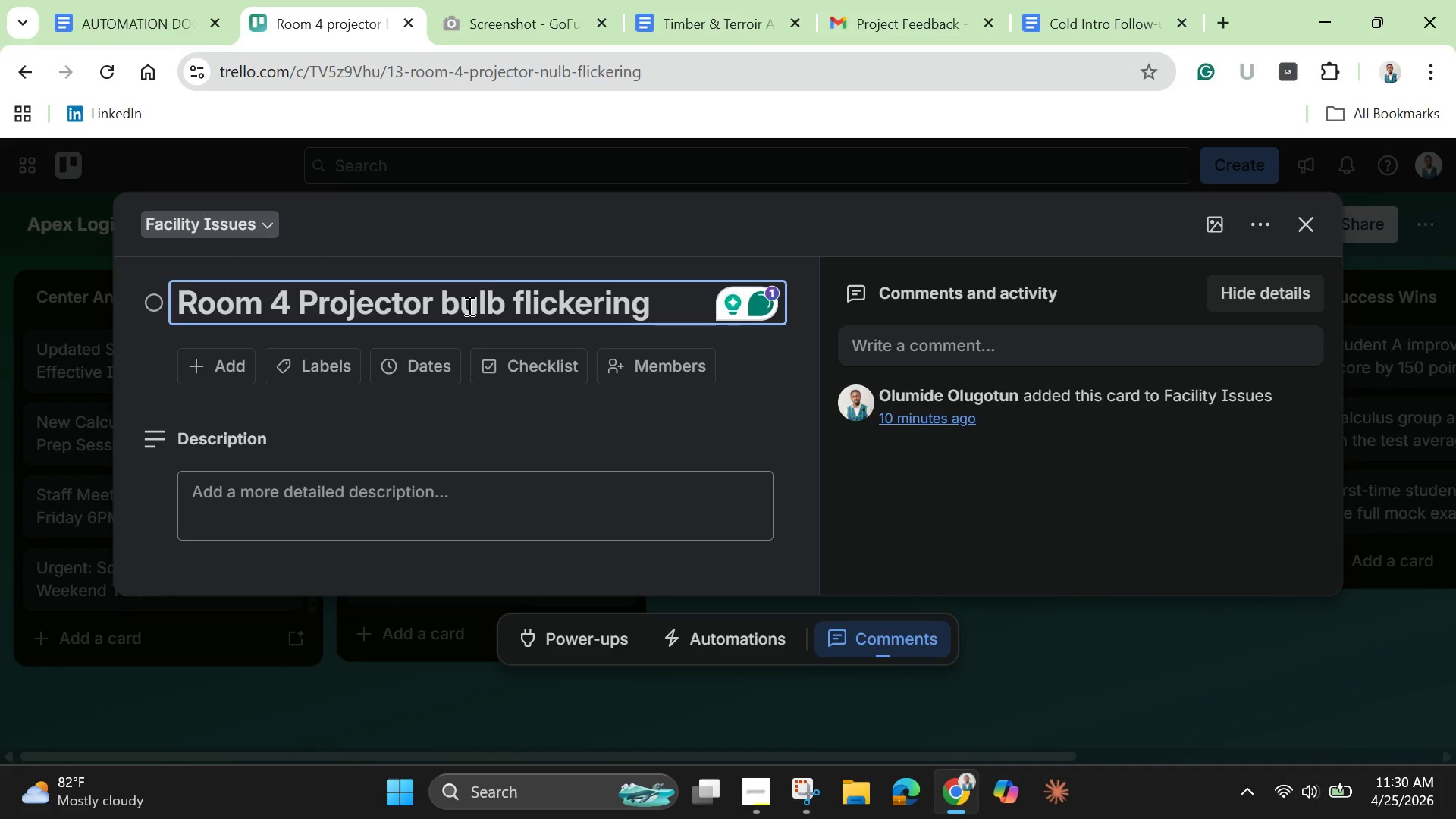 
key(Backspace)
 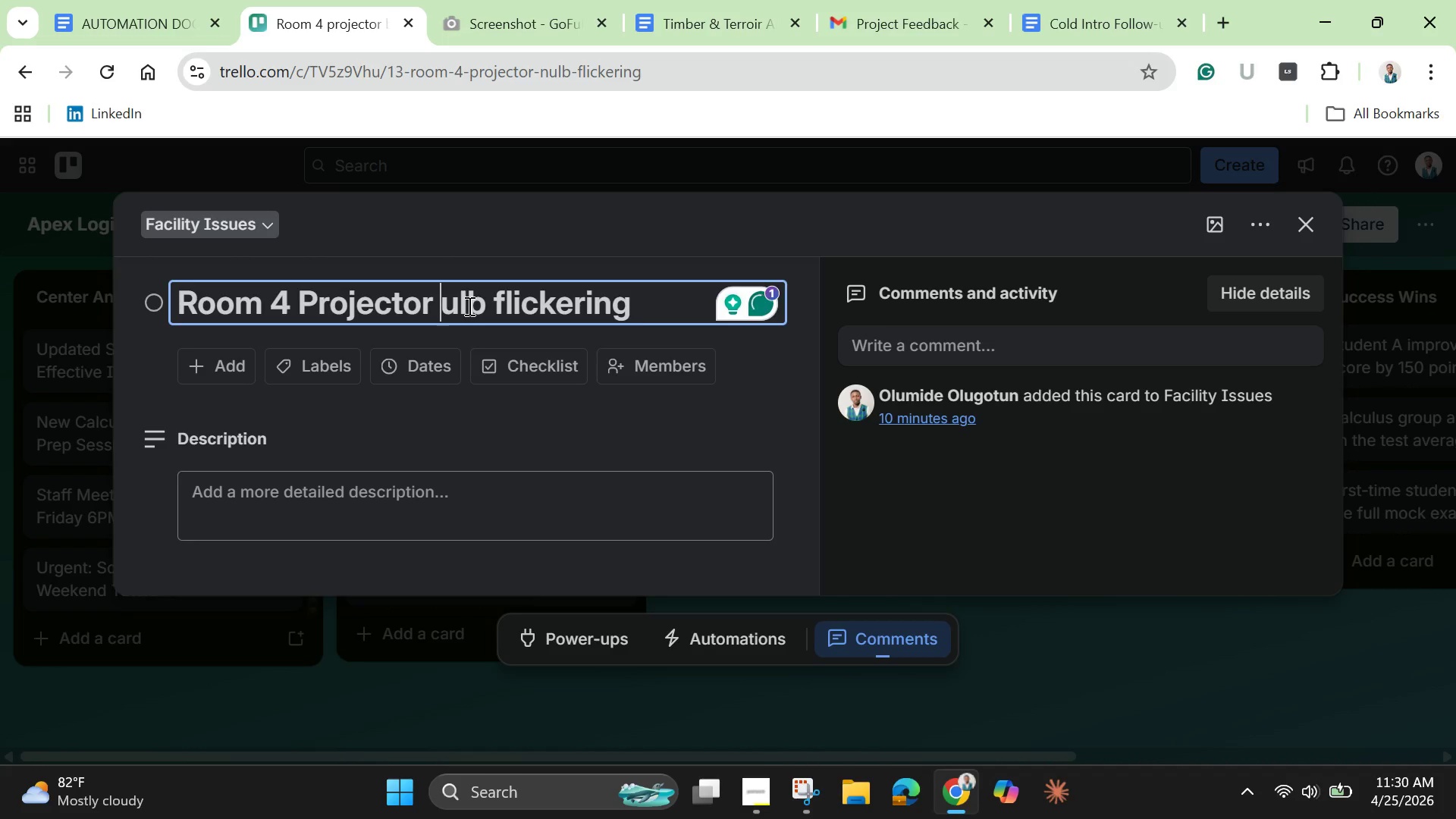 
key(Shift+B)
 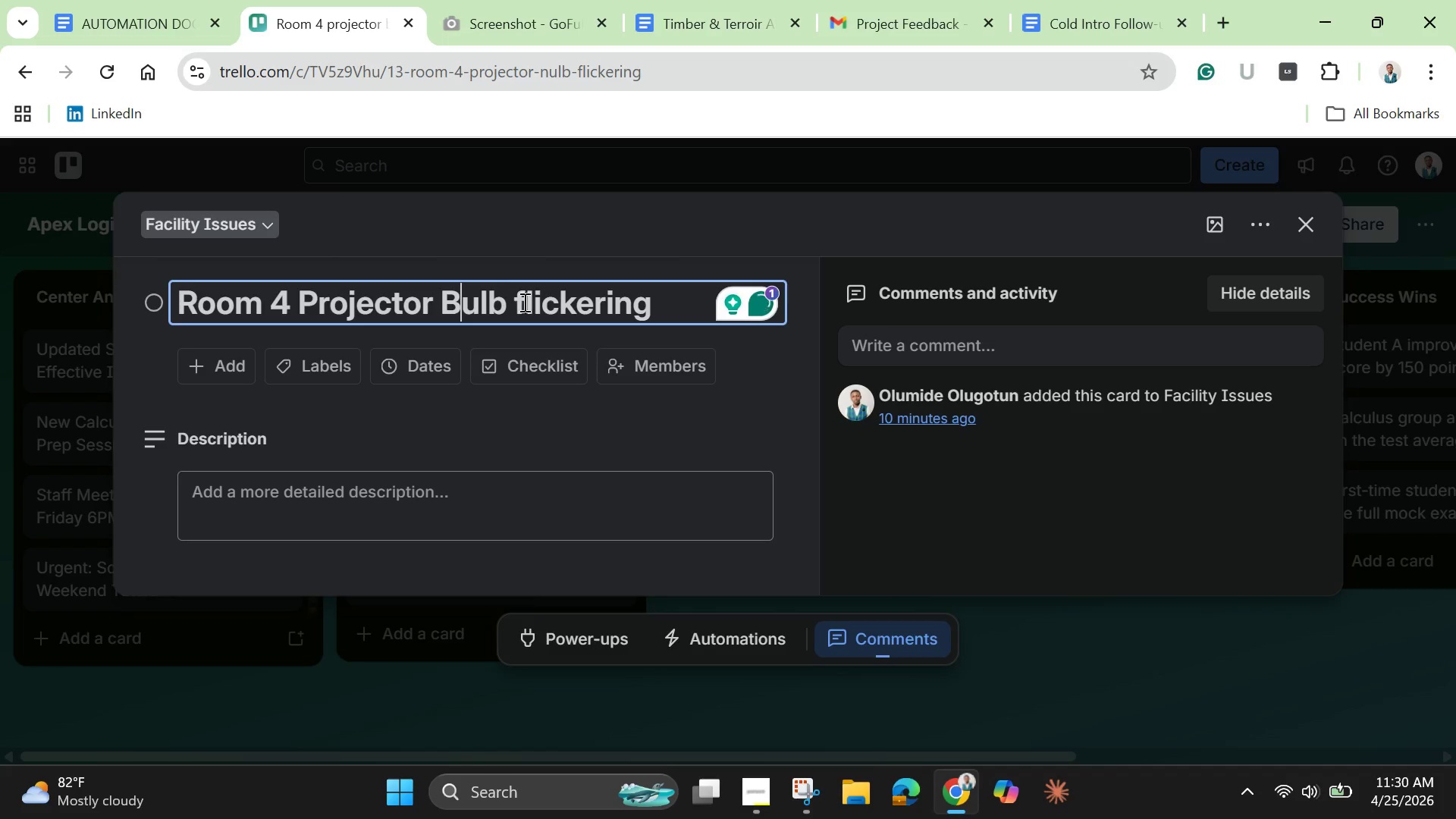 
left_click([523, 302])
 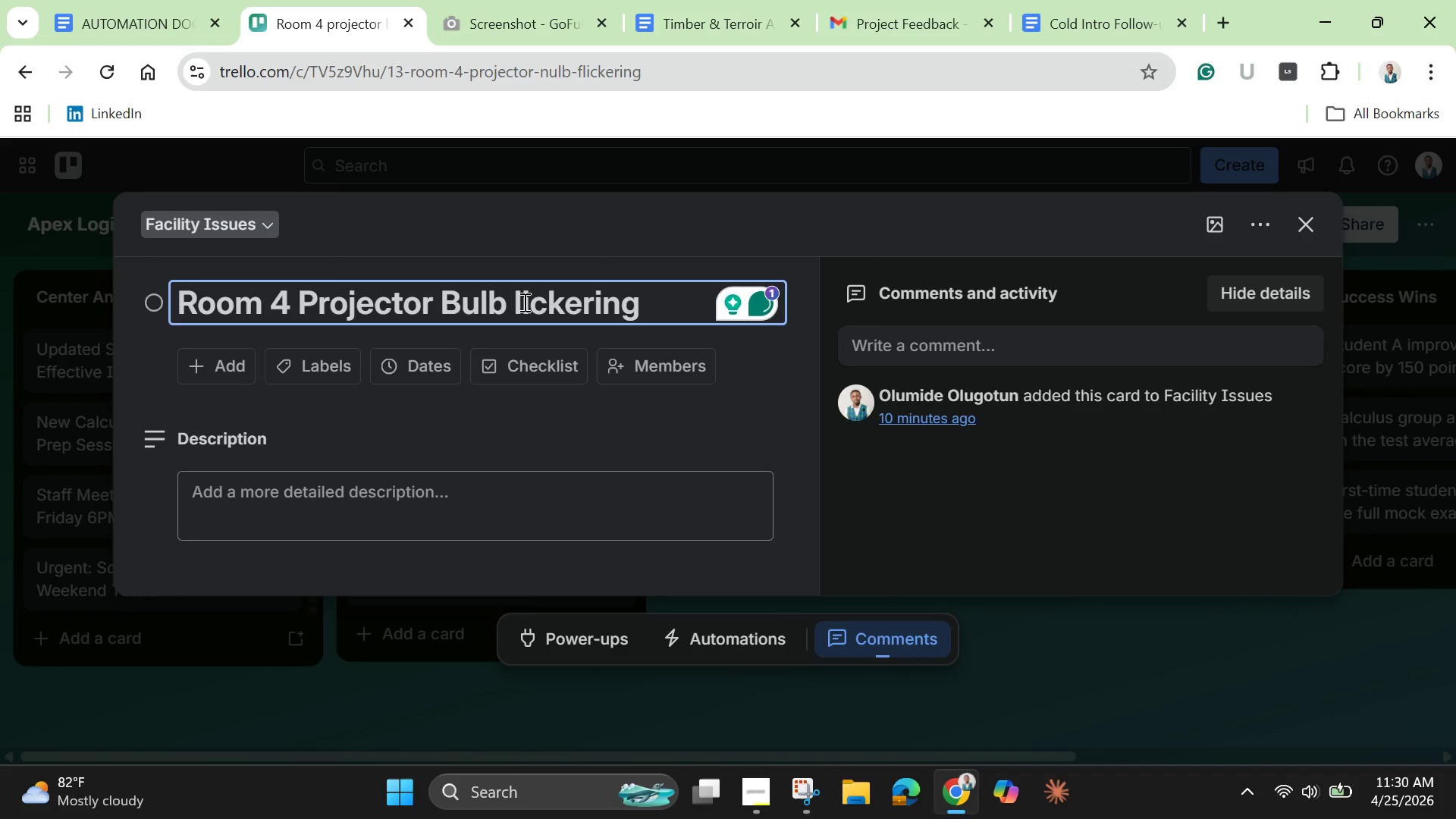 
key(Backspace)
 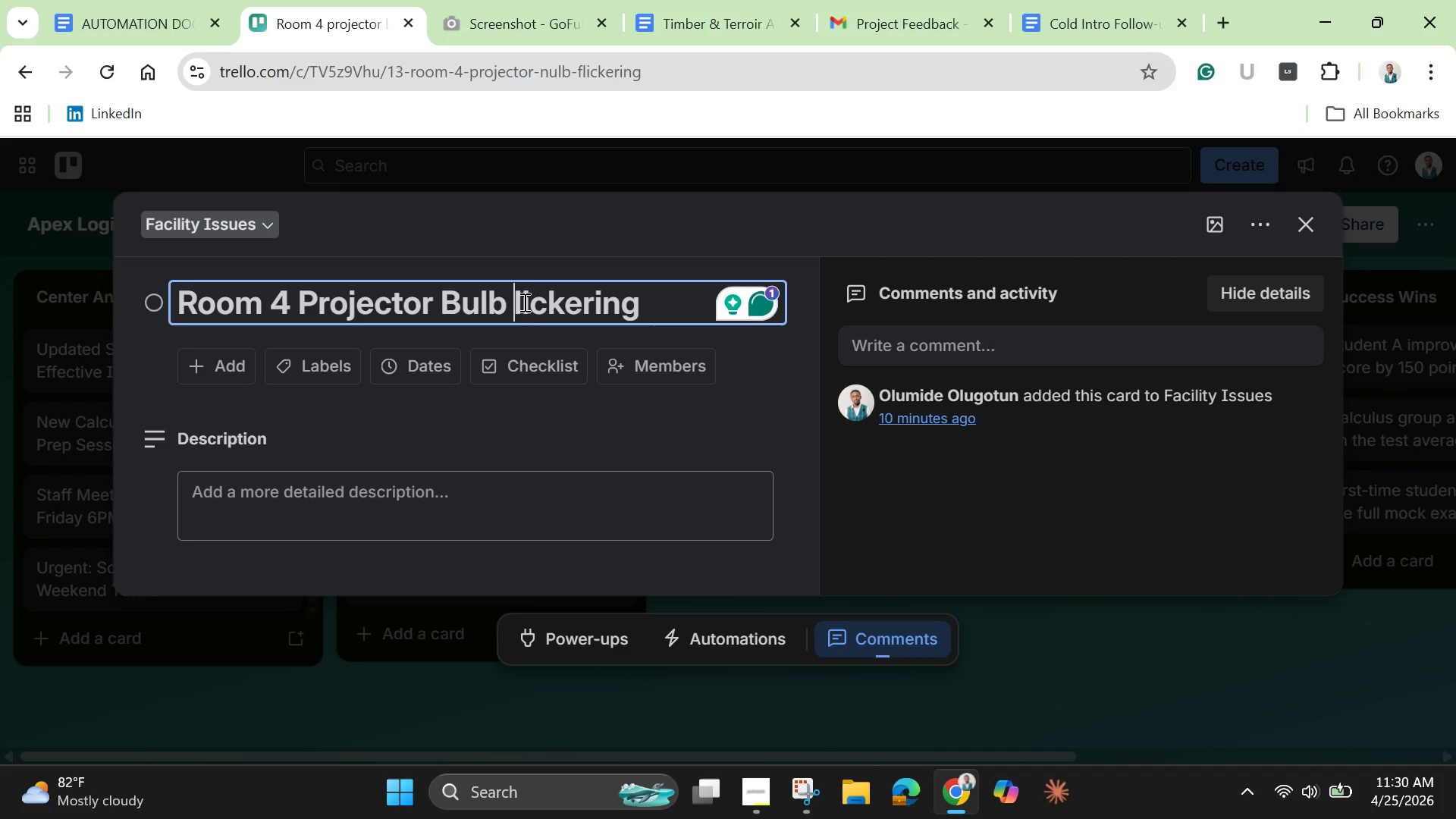 
key(Shift+F)
 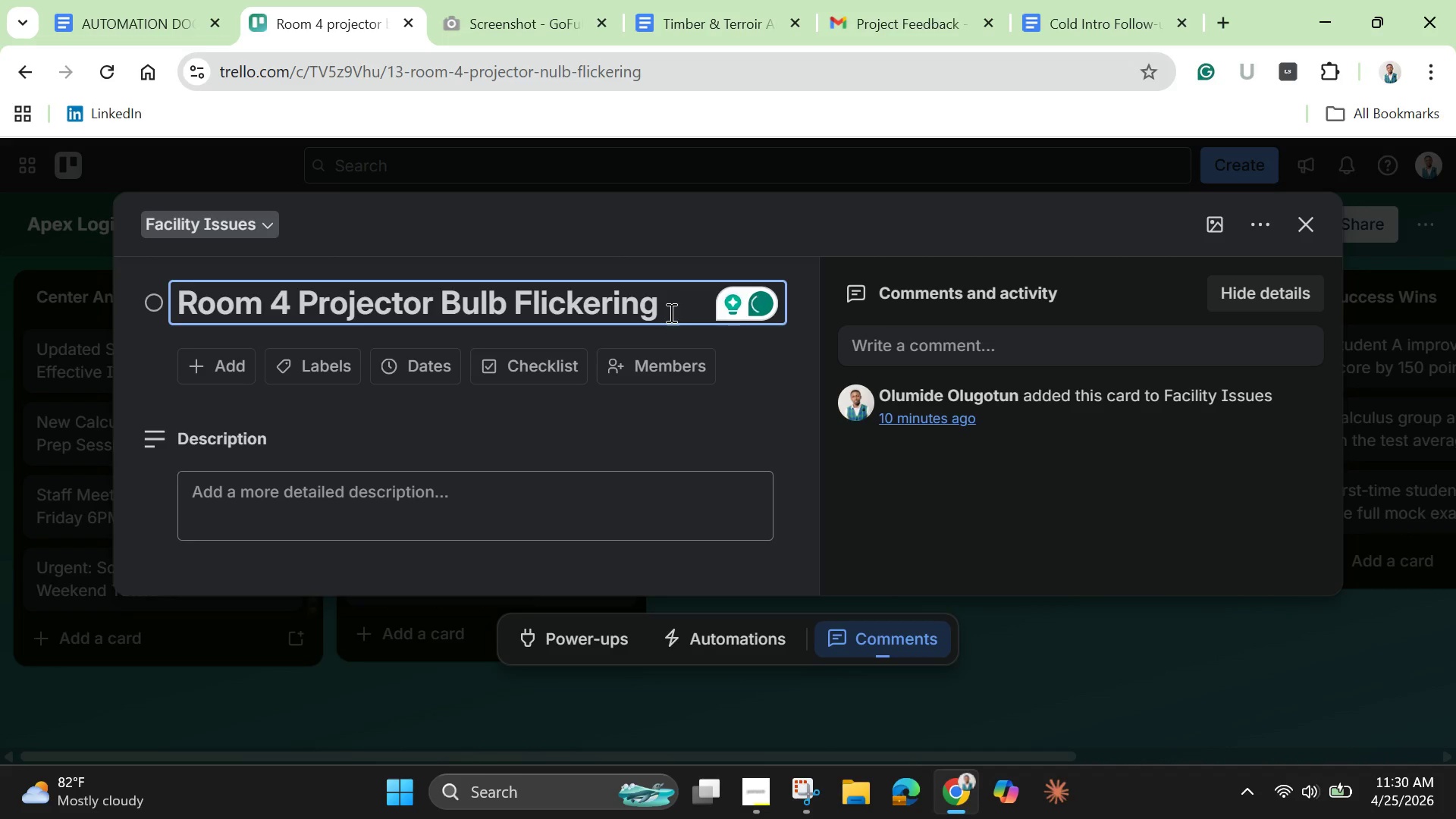 
left_click([676, 311])
 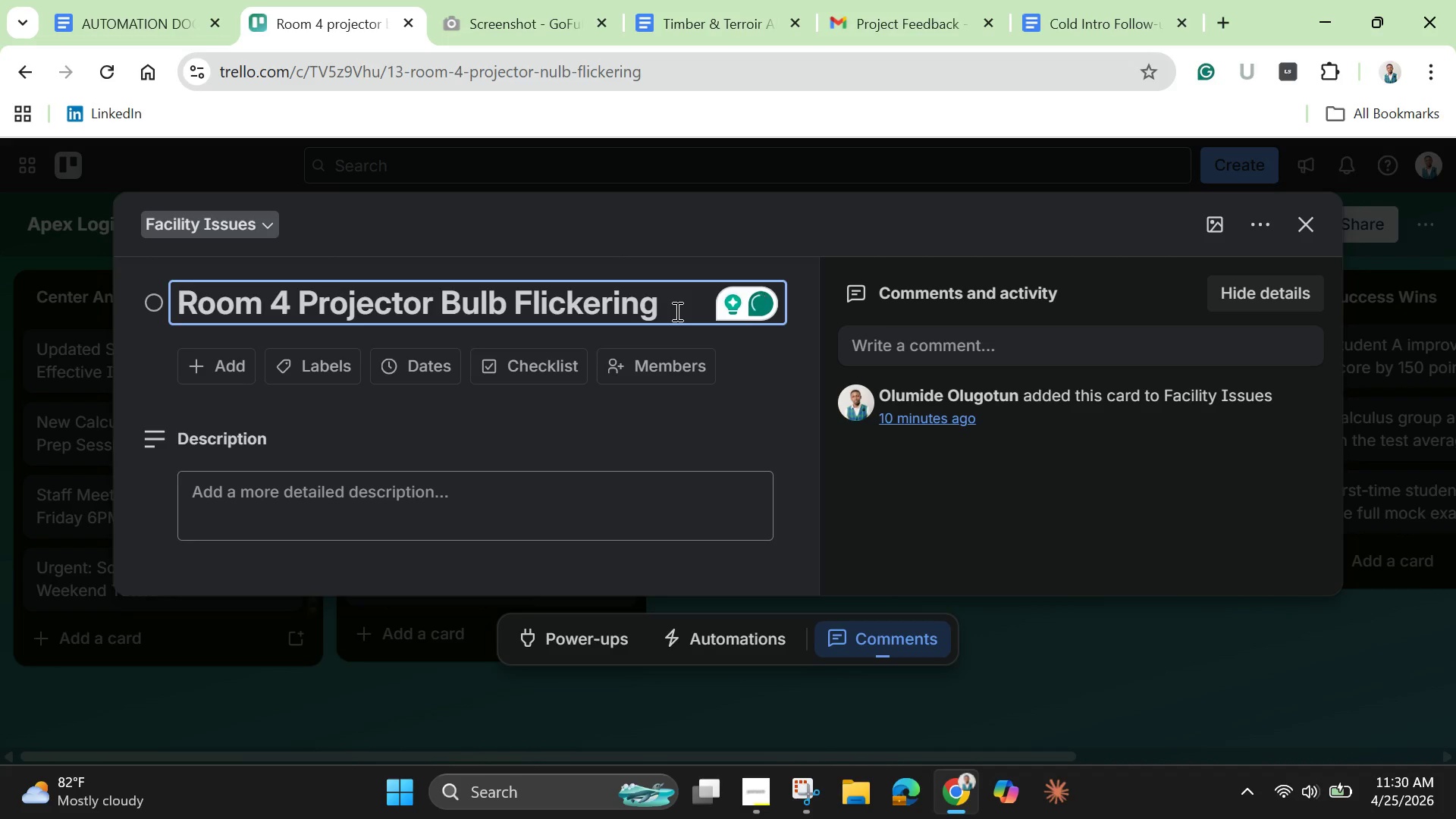 
key(Space)
 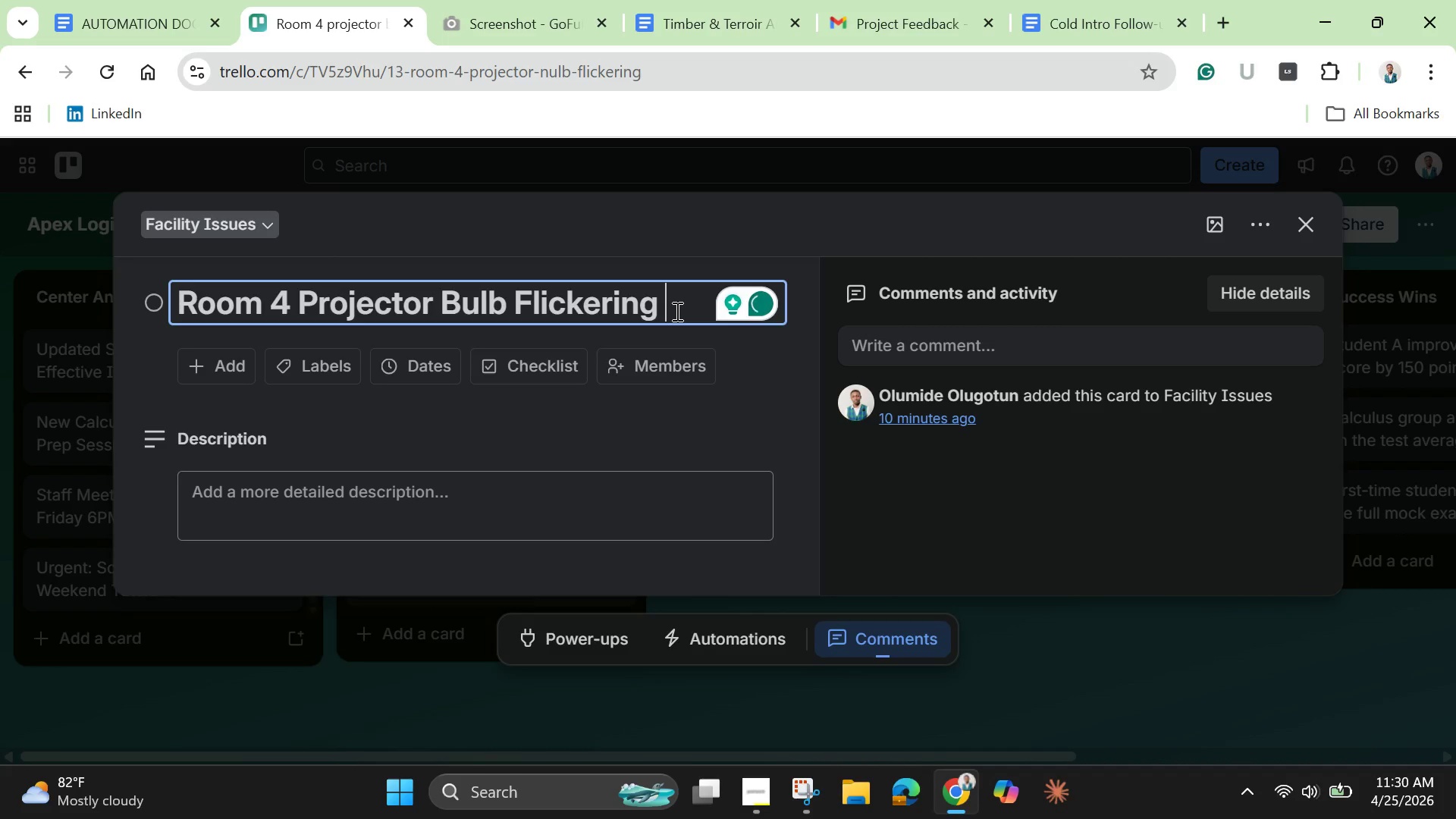 
wait(5.06)
 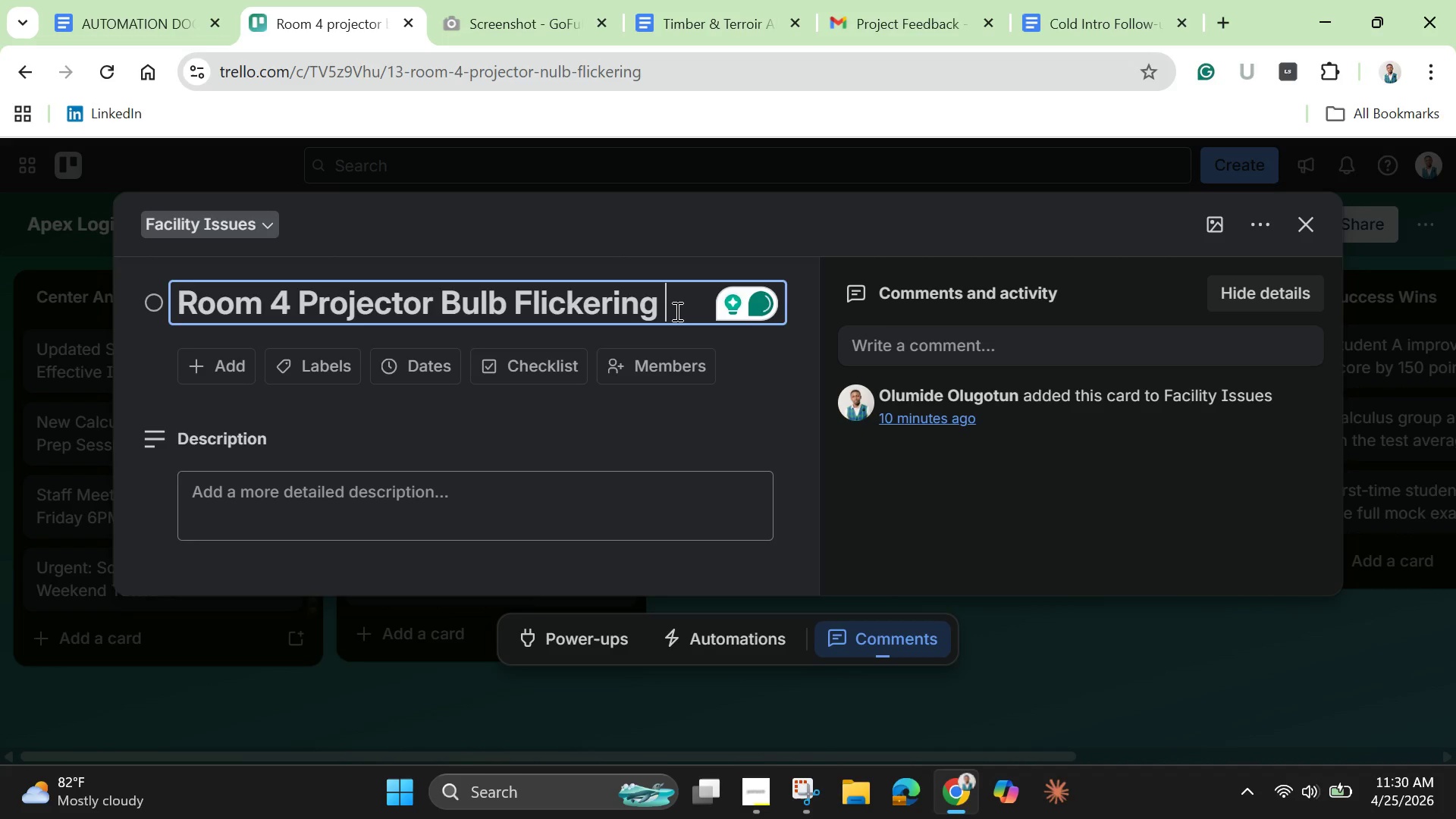 
type((Intermittent))
 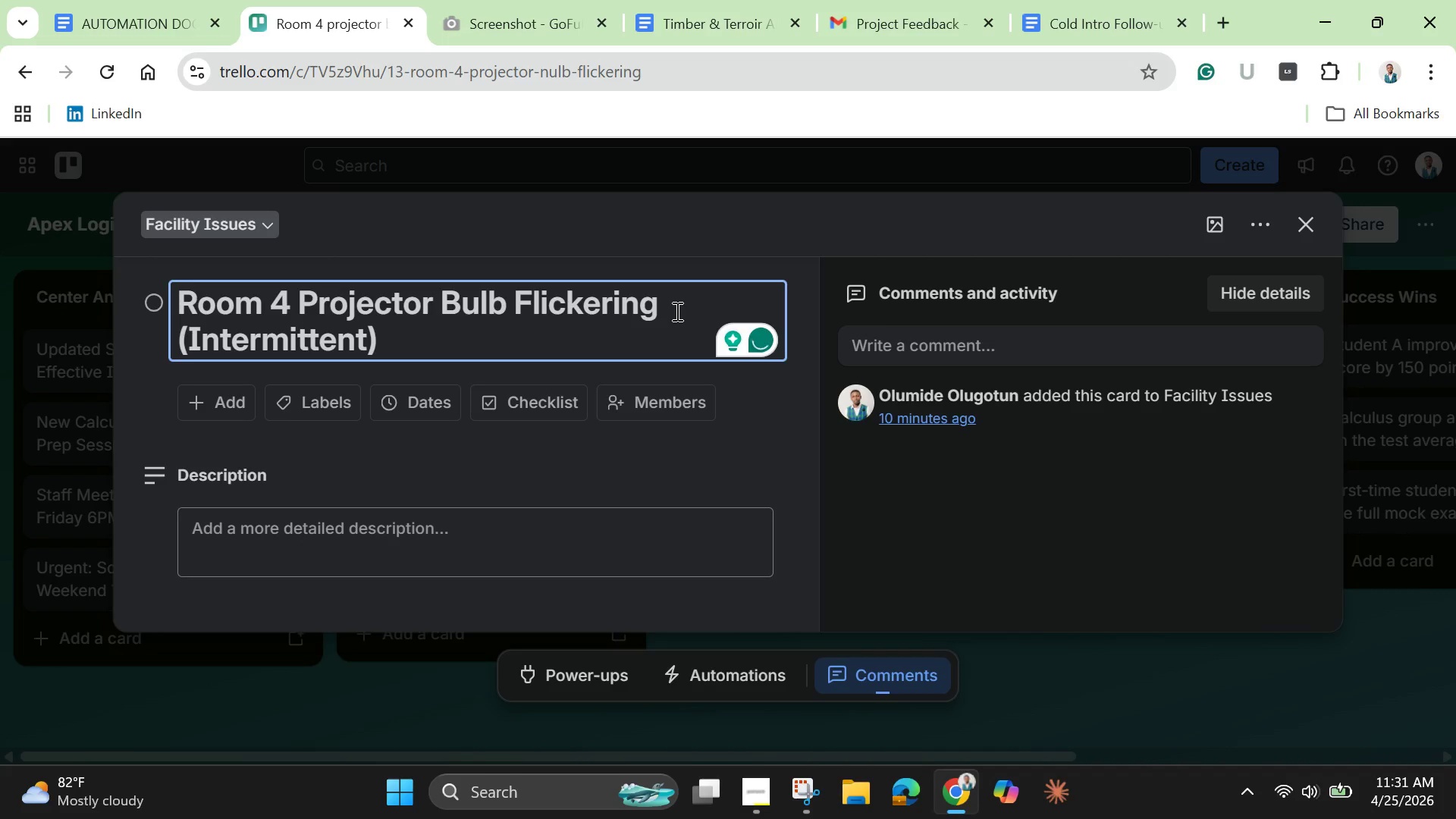 
key(Enter)
 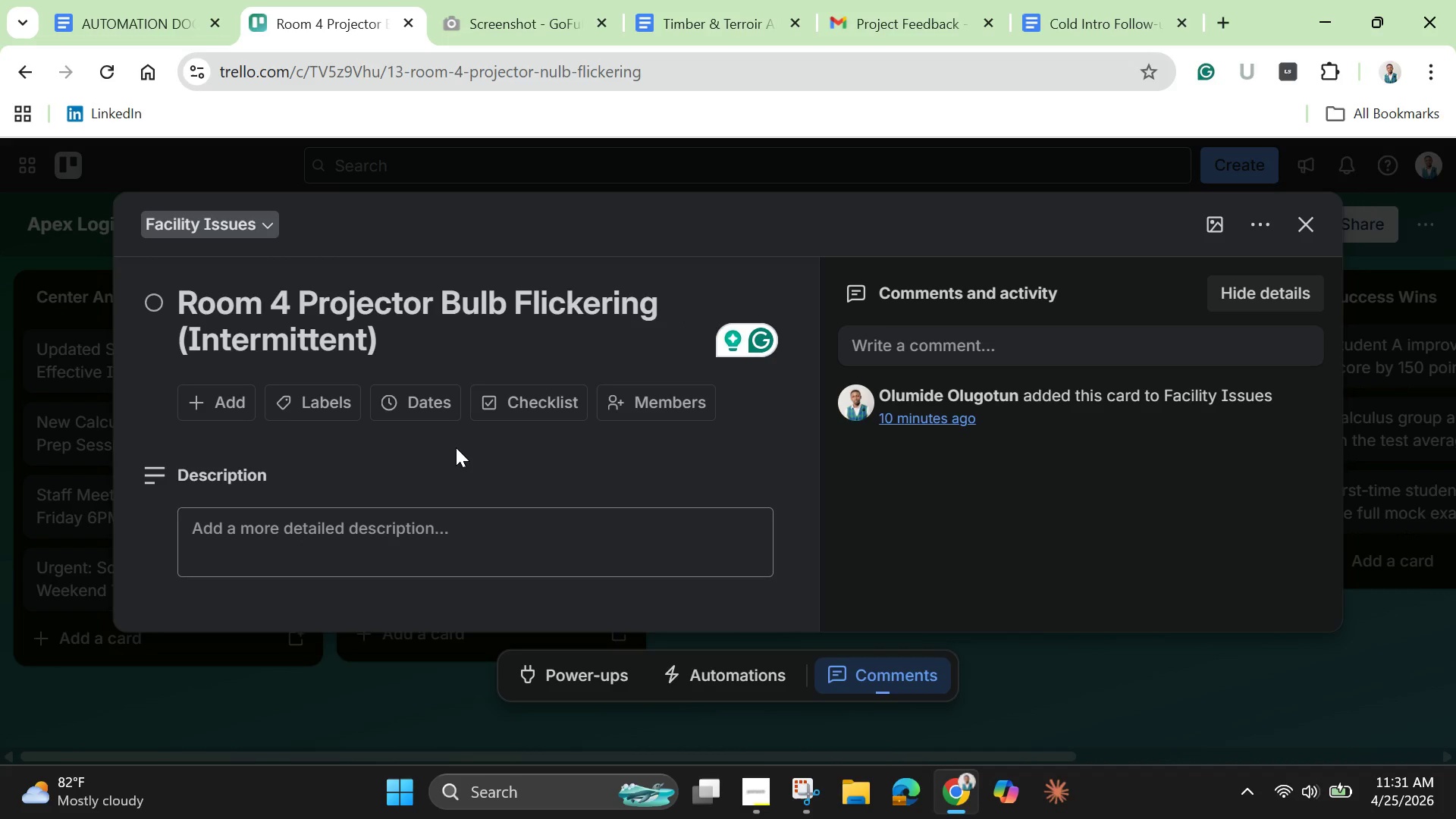 
wait(8.27)
 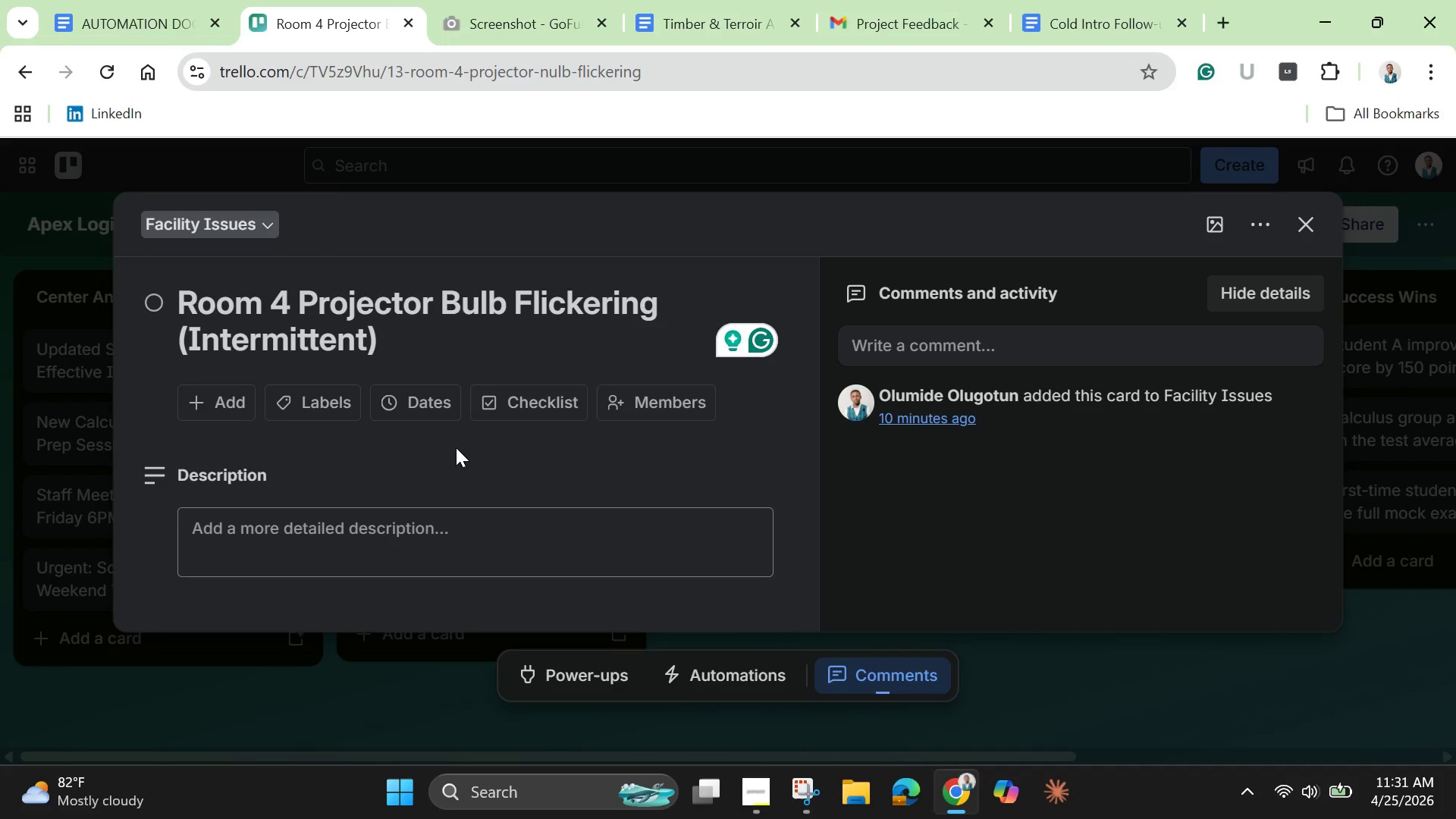 
left_click([1299, 224])
 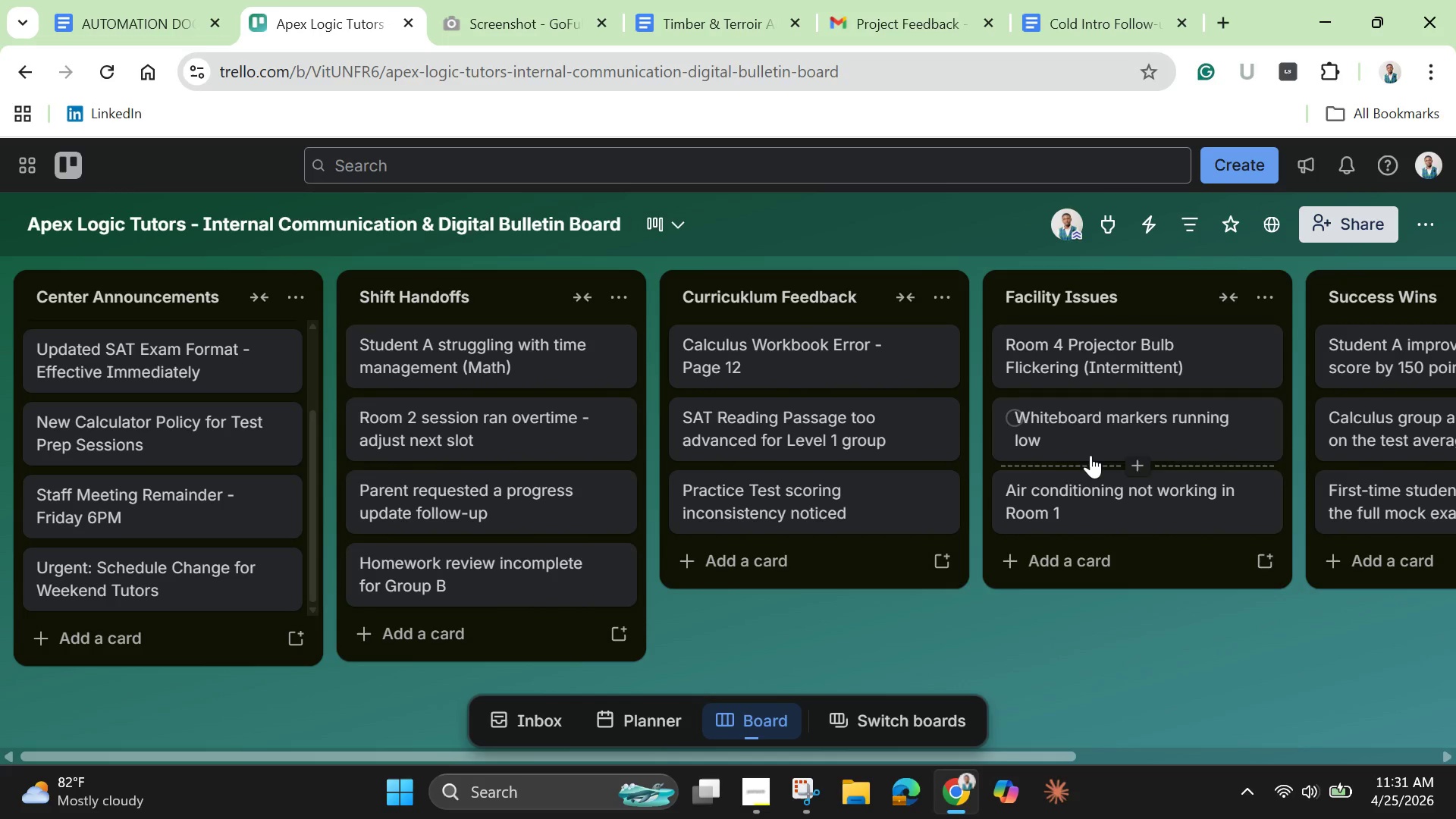 
left_click([1097, 435])
 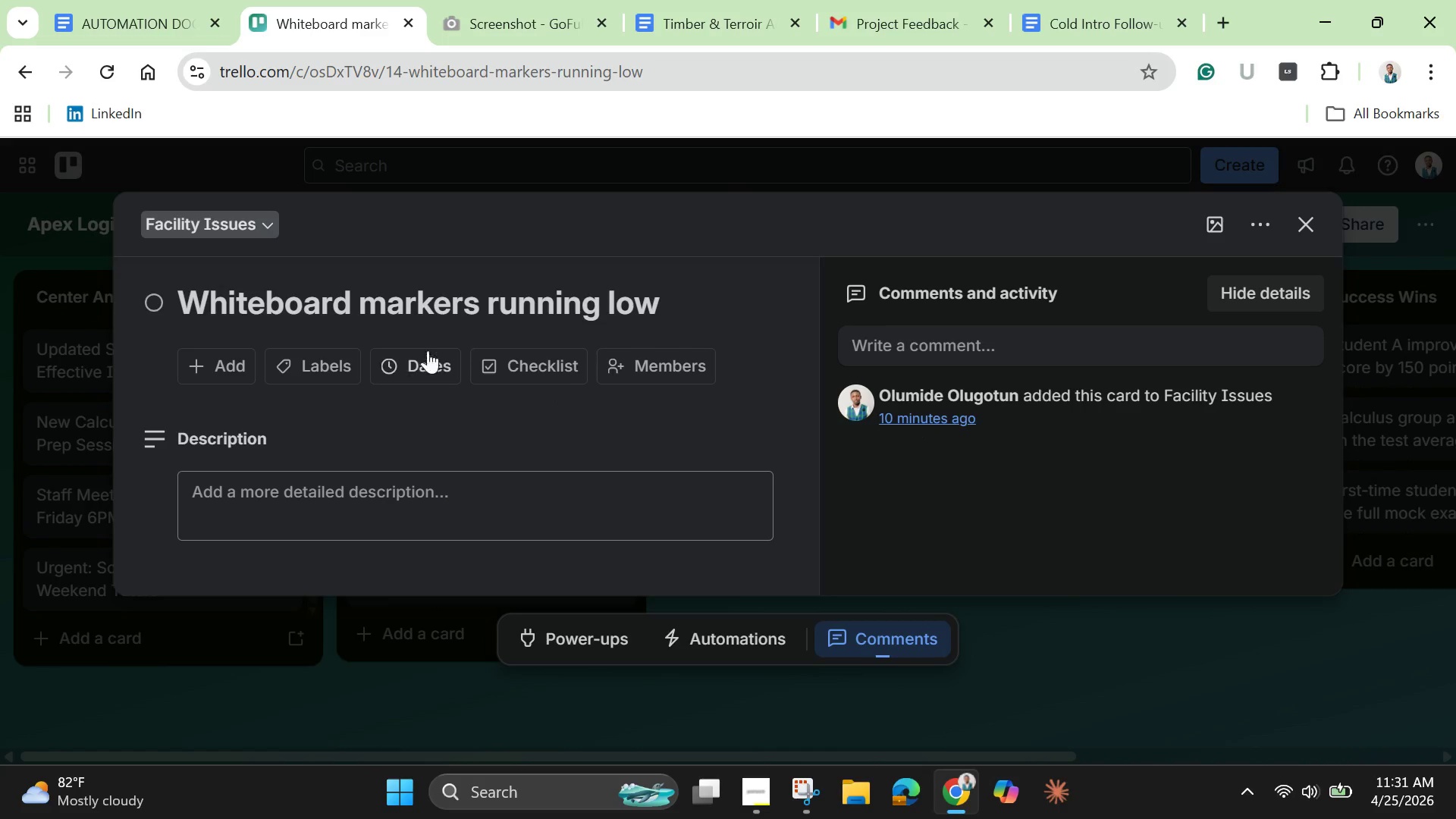 
left_click([375, 309])
 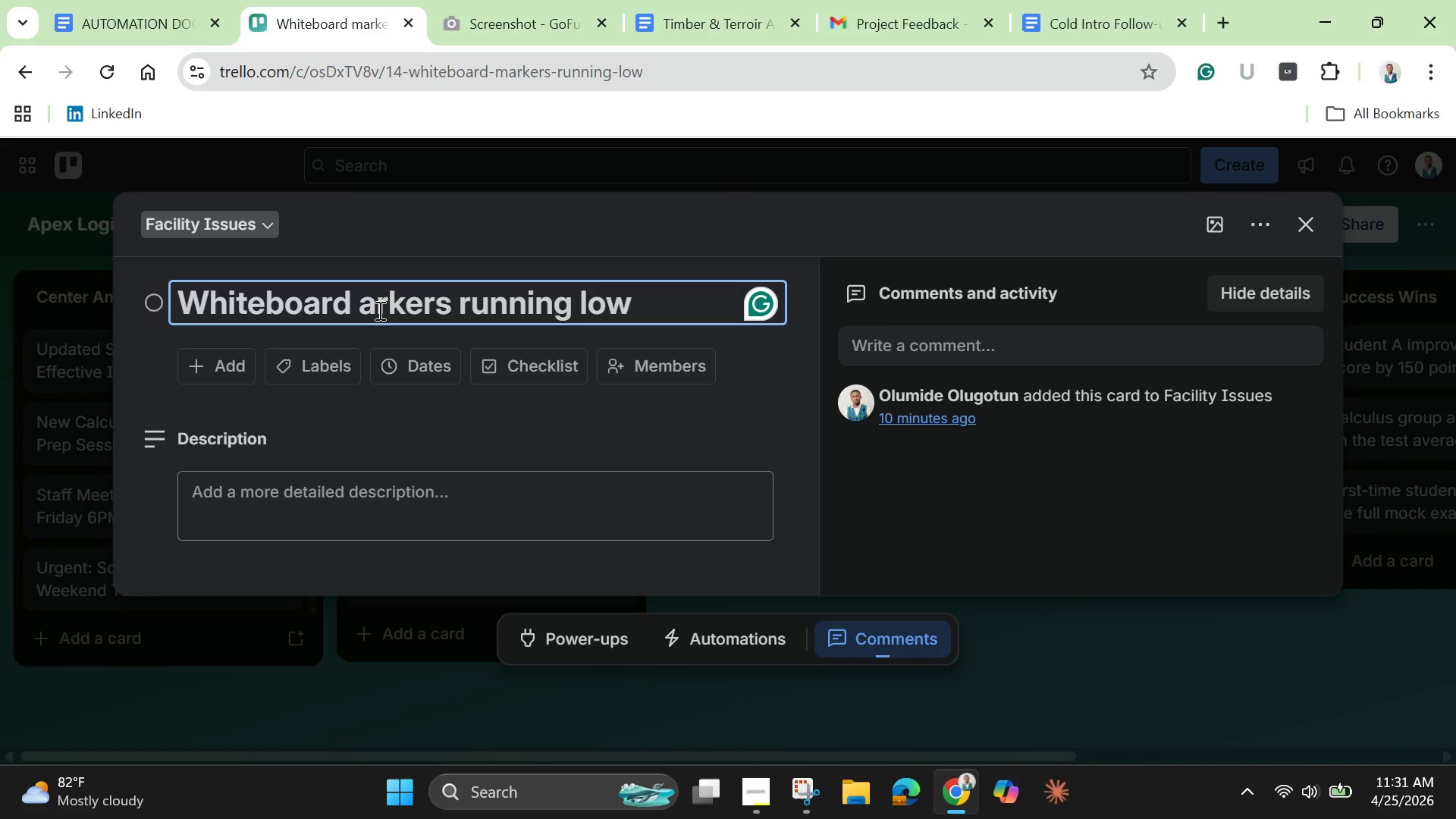 
key(Backspace)
 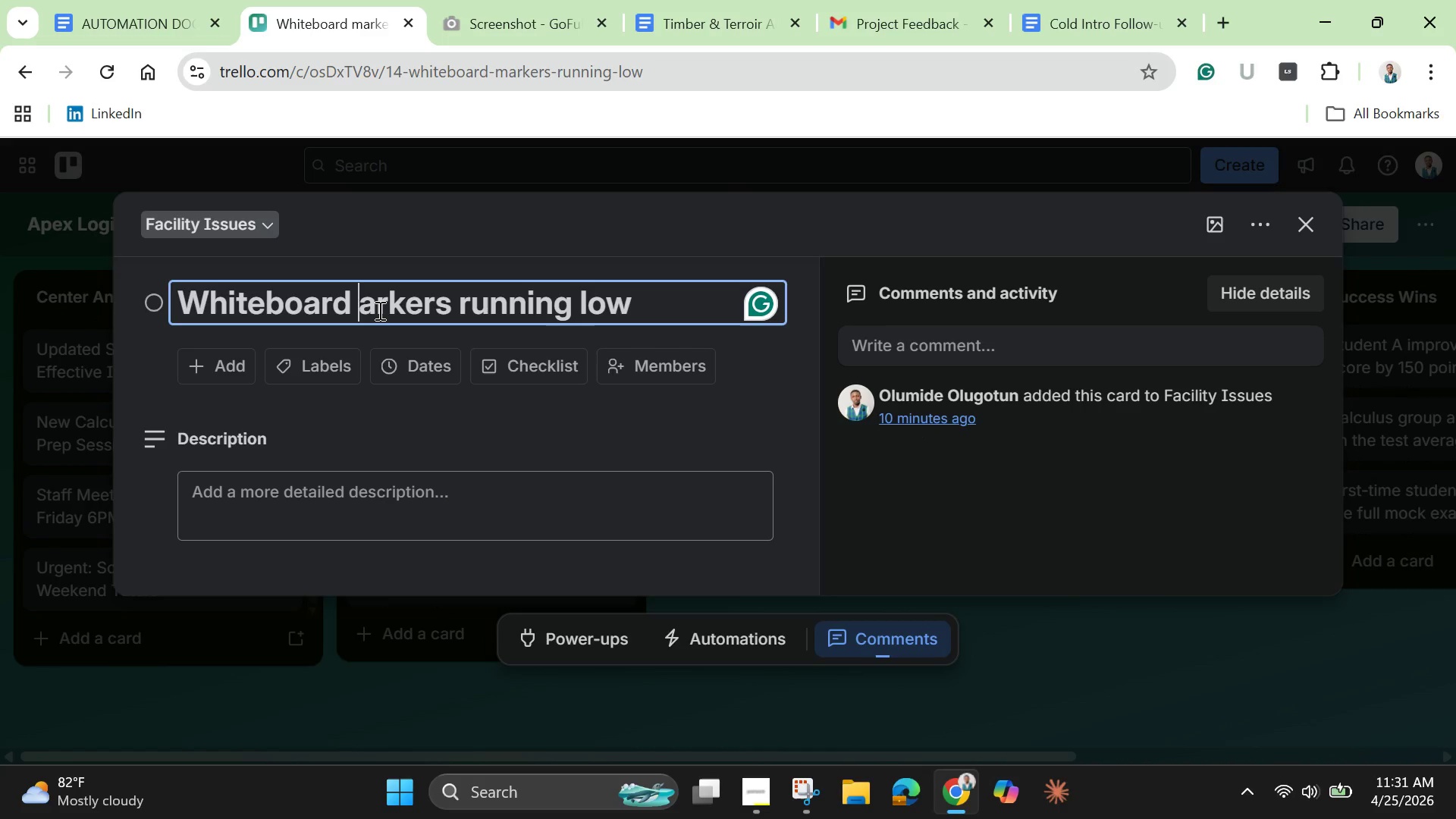 
key(Shift+M)
 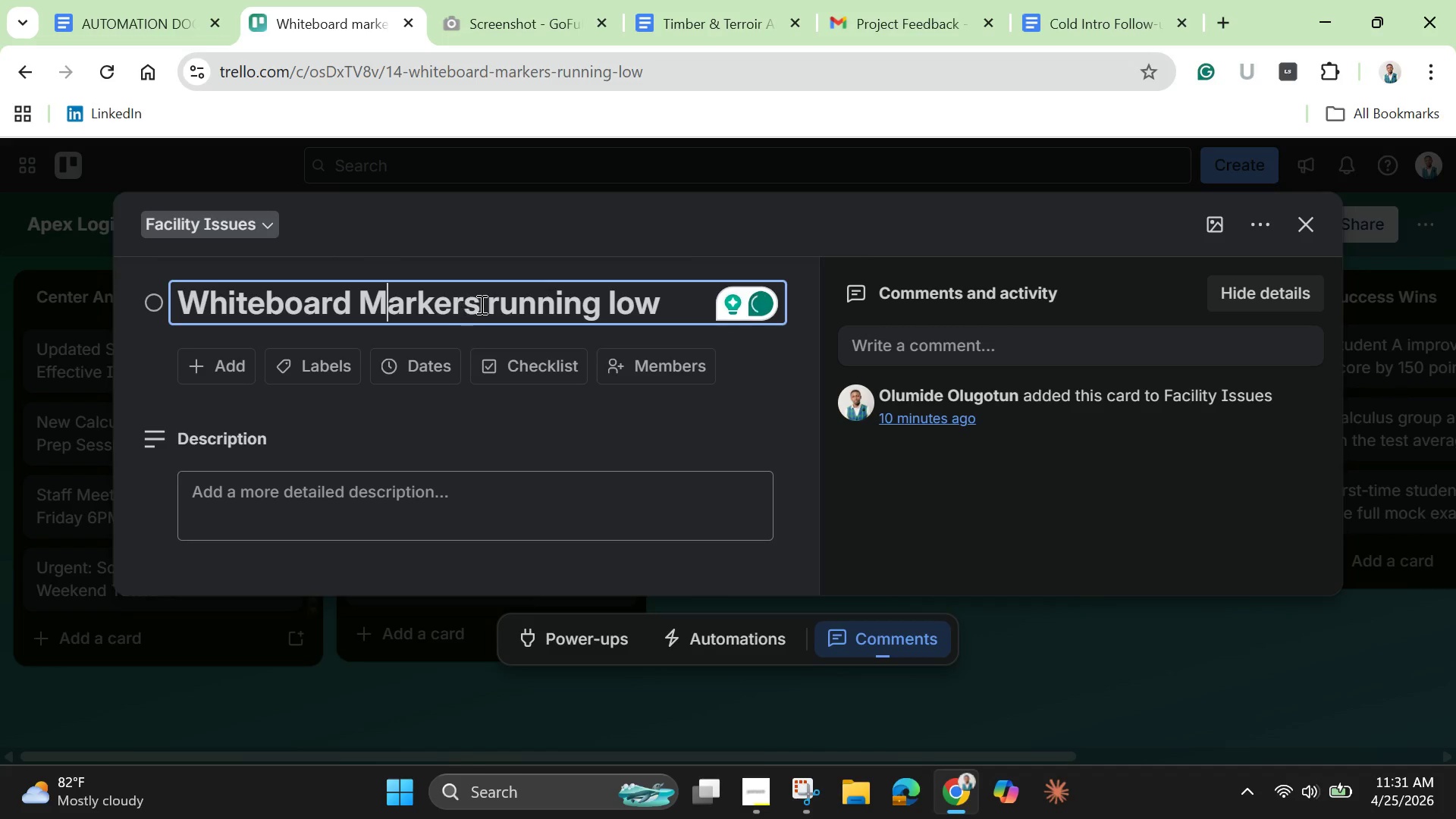 
left_click([497, 306])
 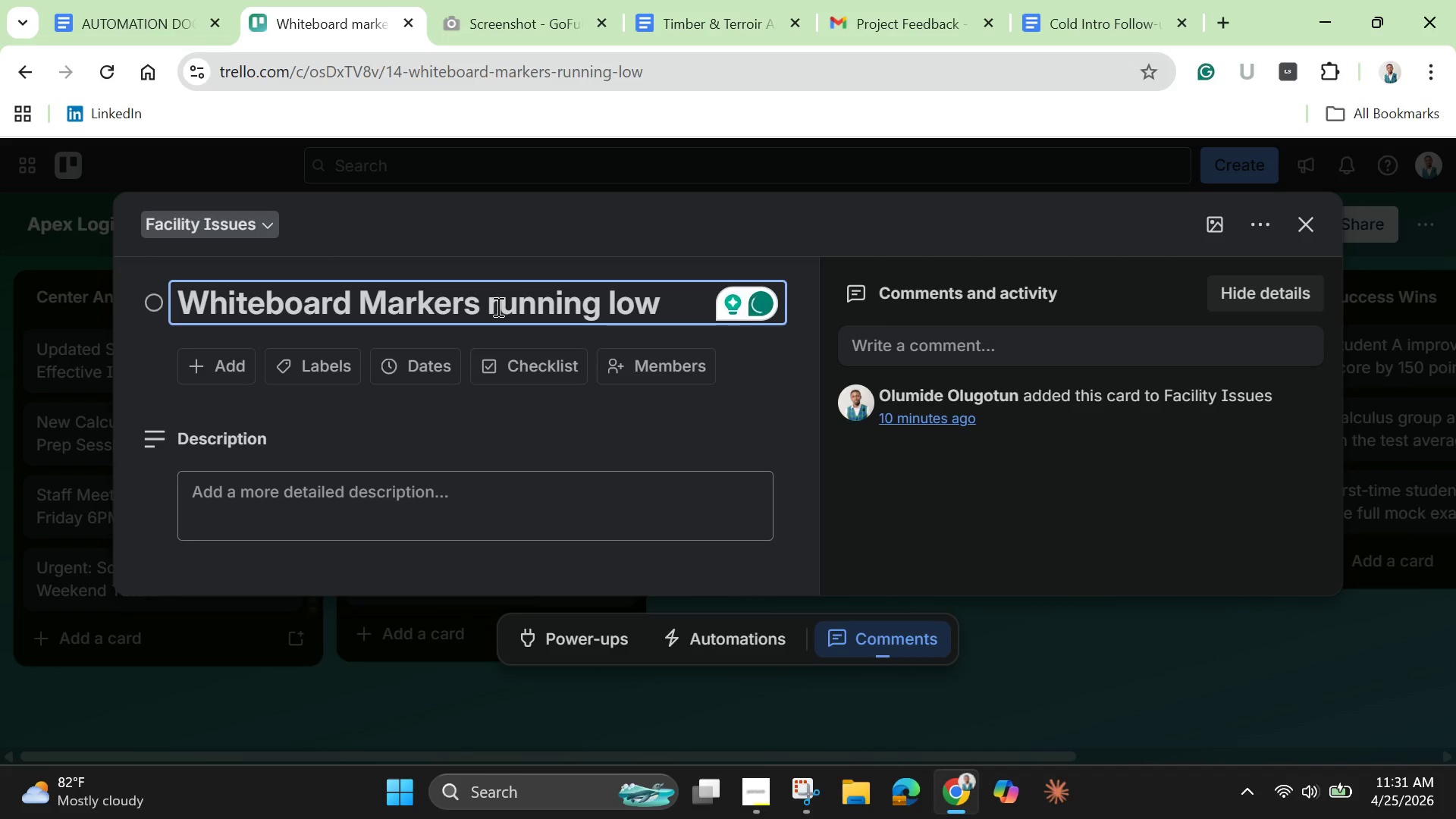 
key(Backspace)
 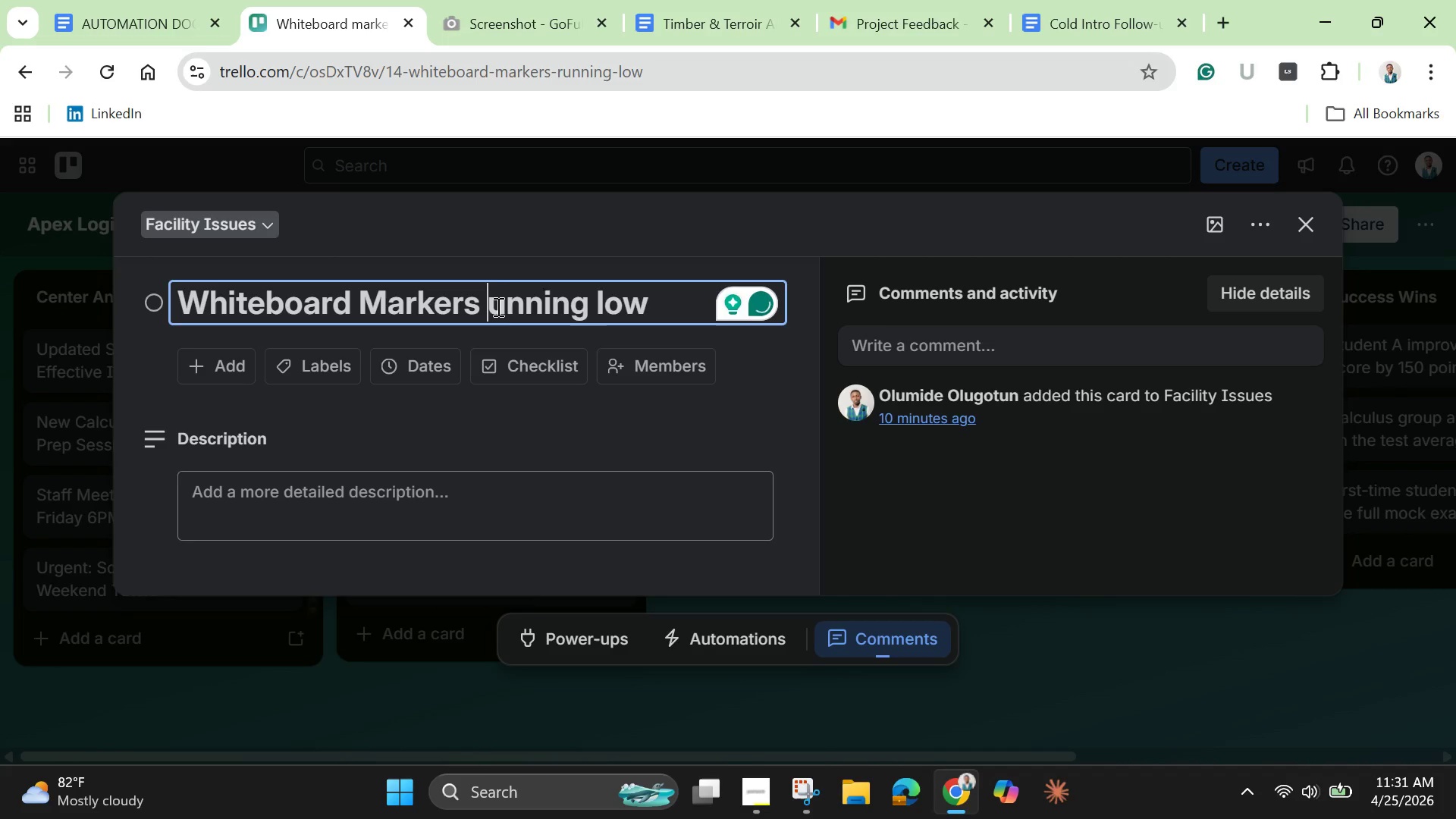 
key(Shift+R)
 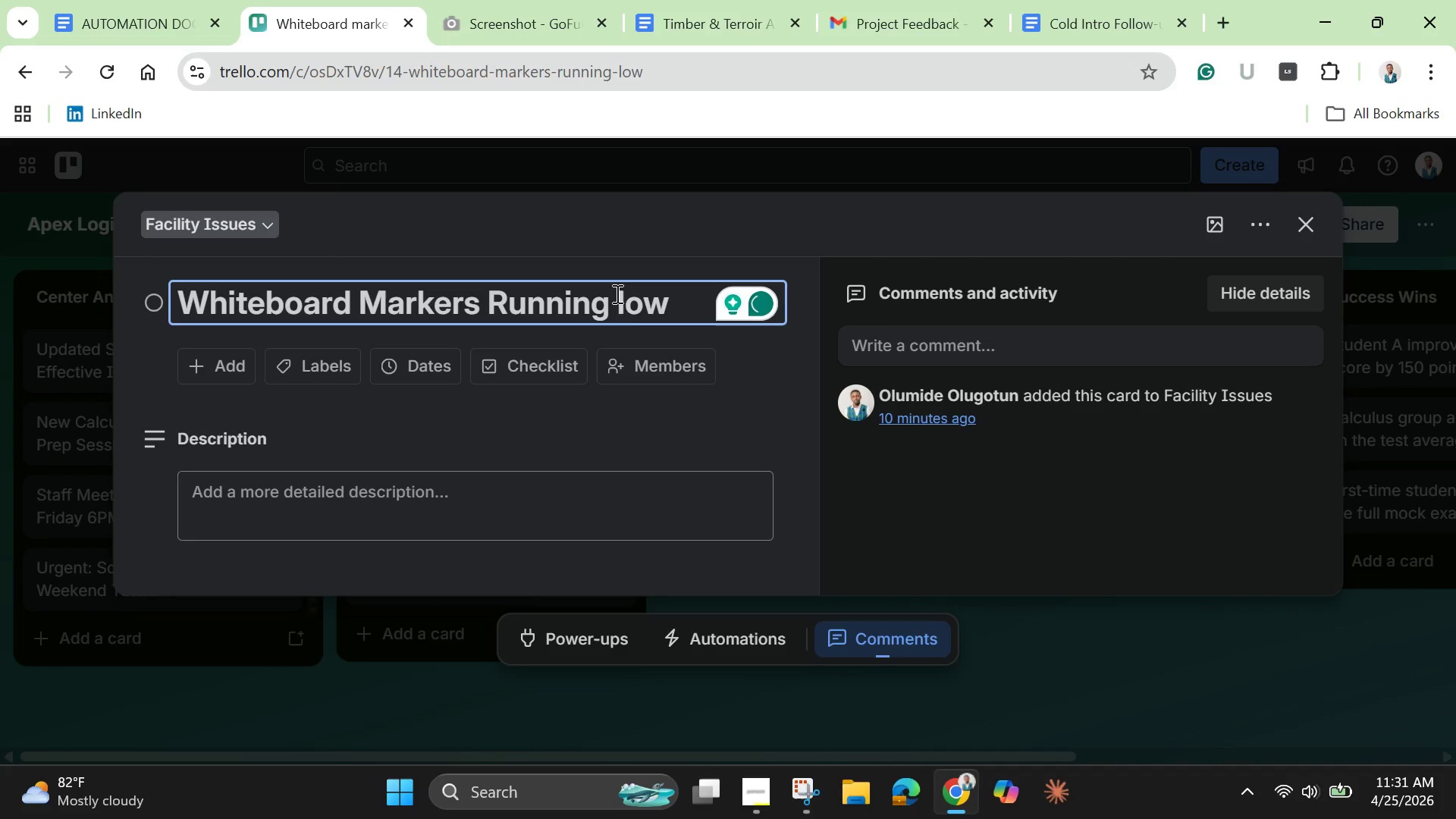 
left_click([626, 311])
 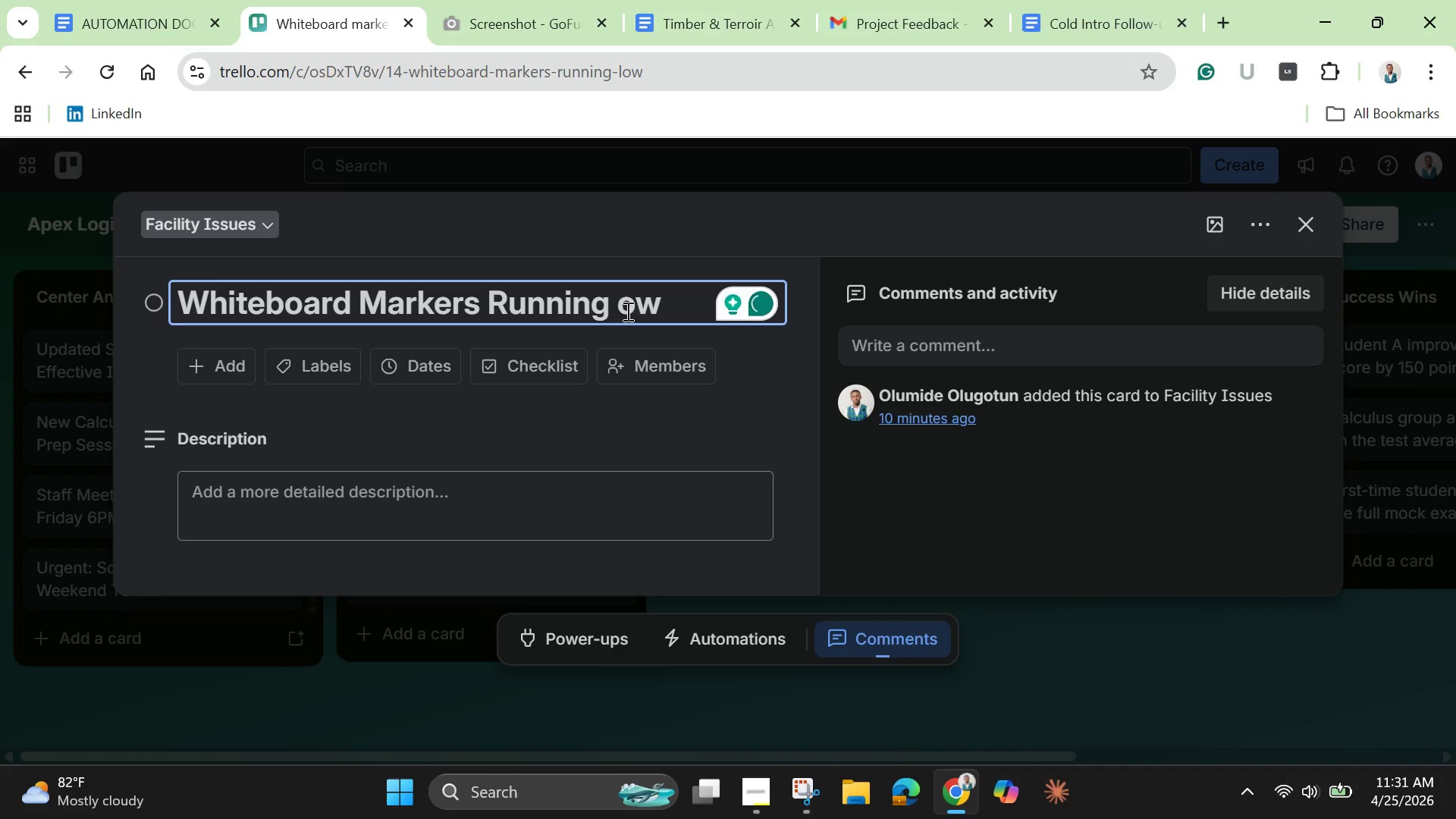 
key(Backspace)
 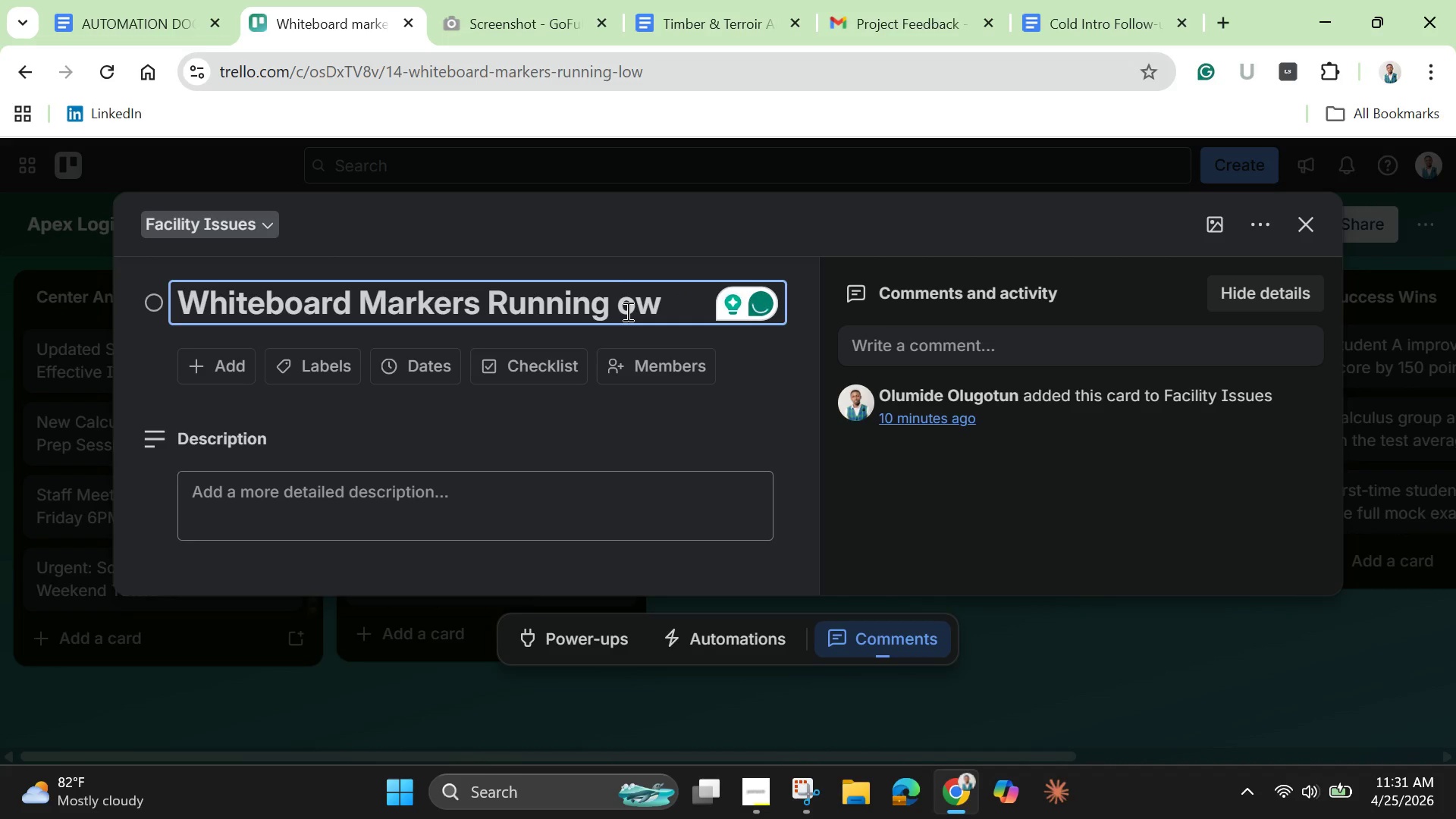 
key(Shift+L)
 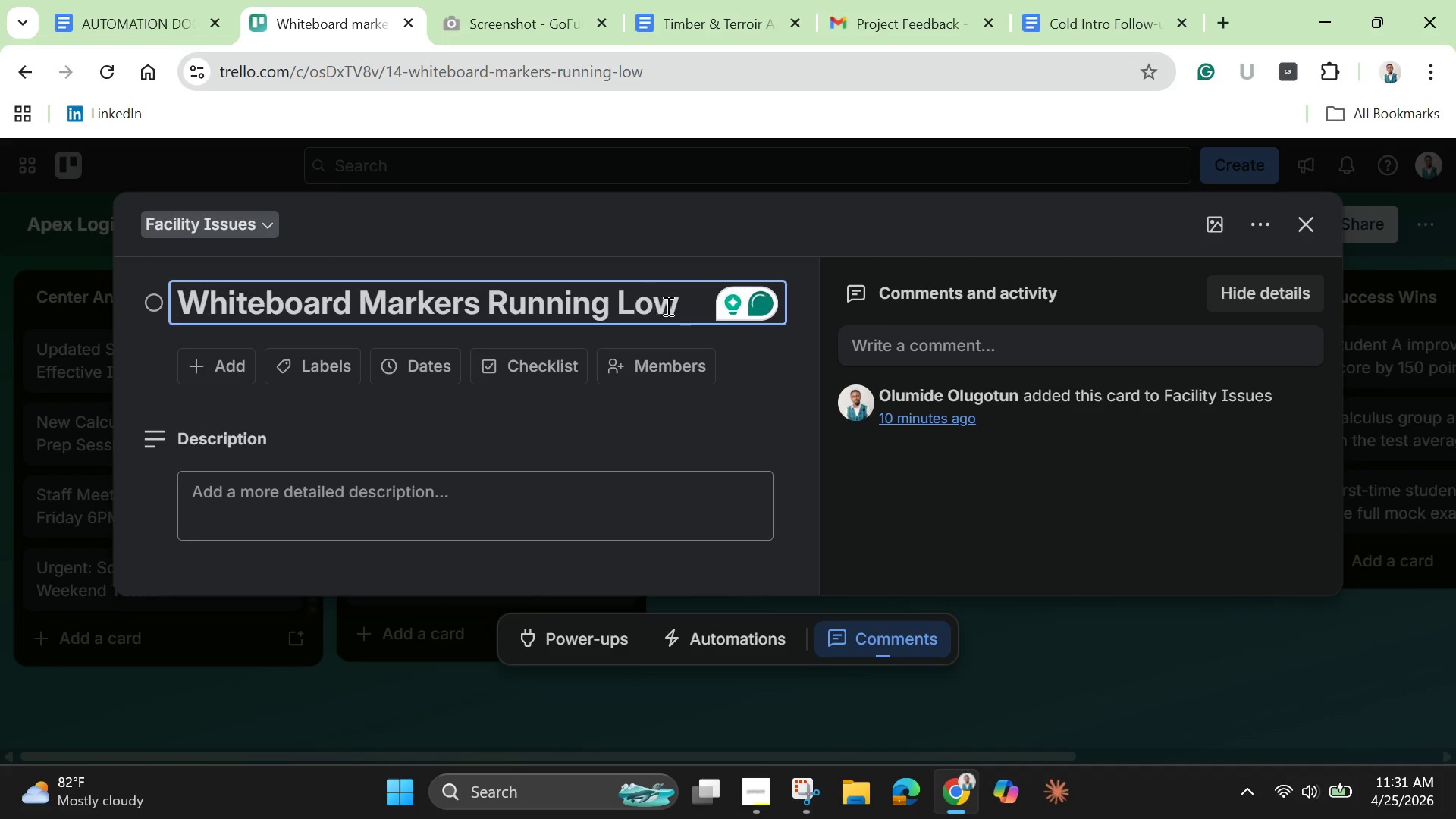 
left_click([689, 307])
 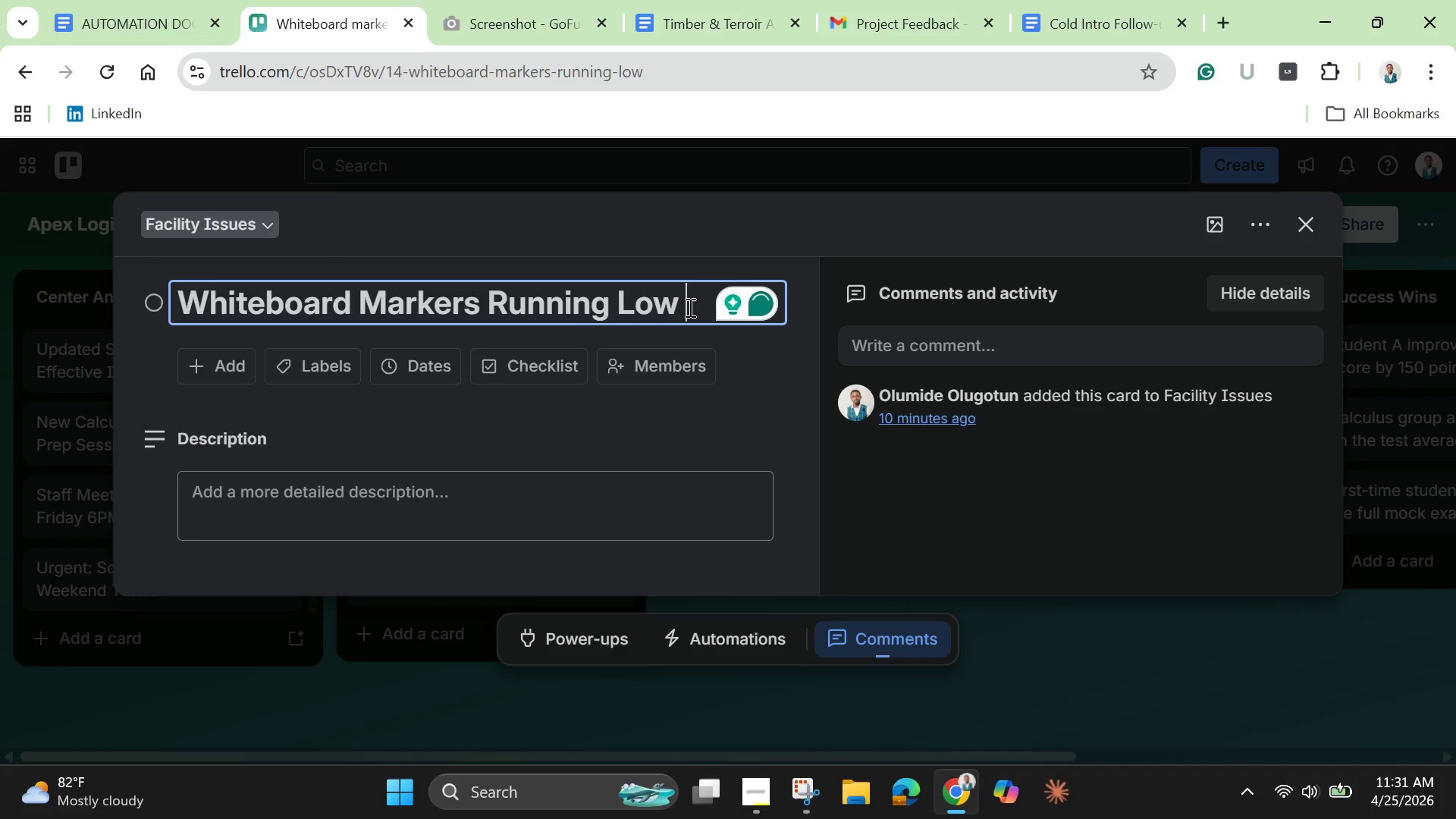 
type( 0 )
key(Backspace)
type(-)
key(Backspace)
key(Backspace)
type(- Immediate Resr)
key(Backspace)
type(tock Needed)
 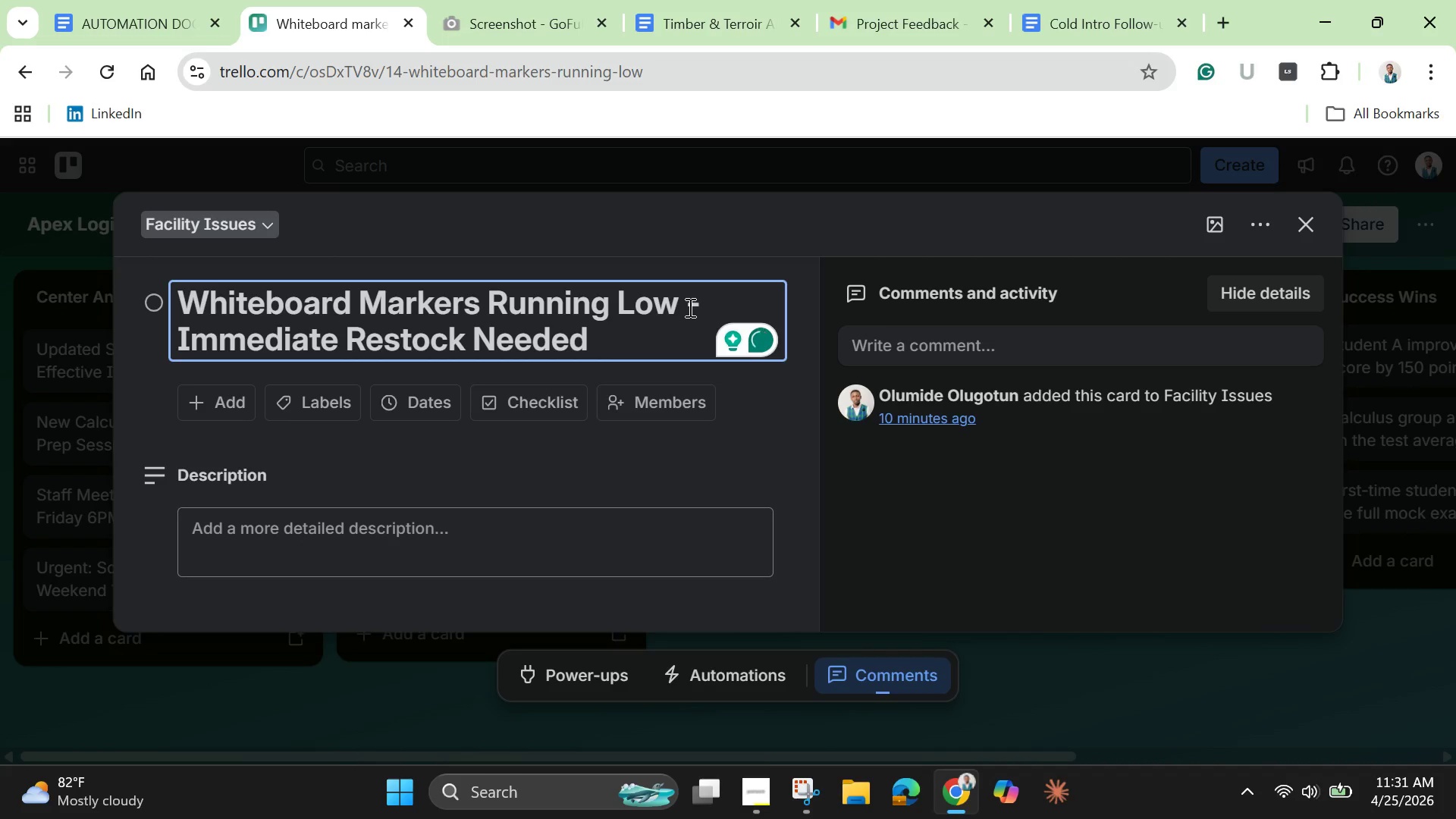 
key(Enter)
 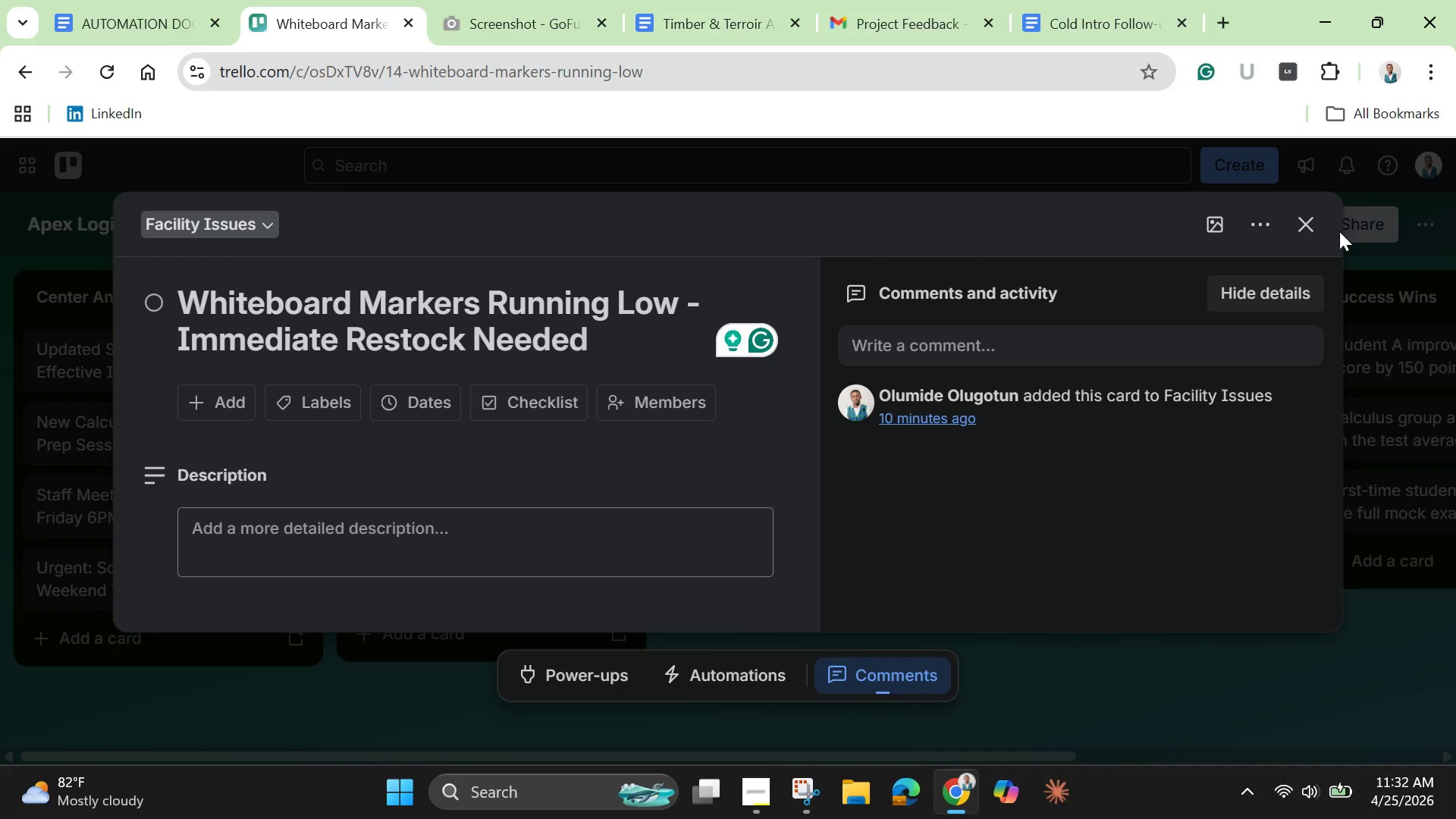 
left_click([1307, 232])
 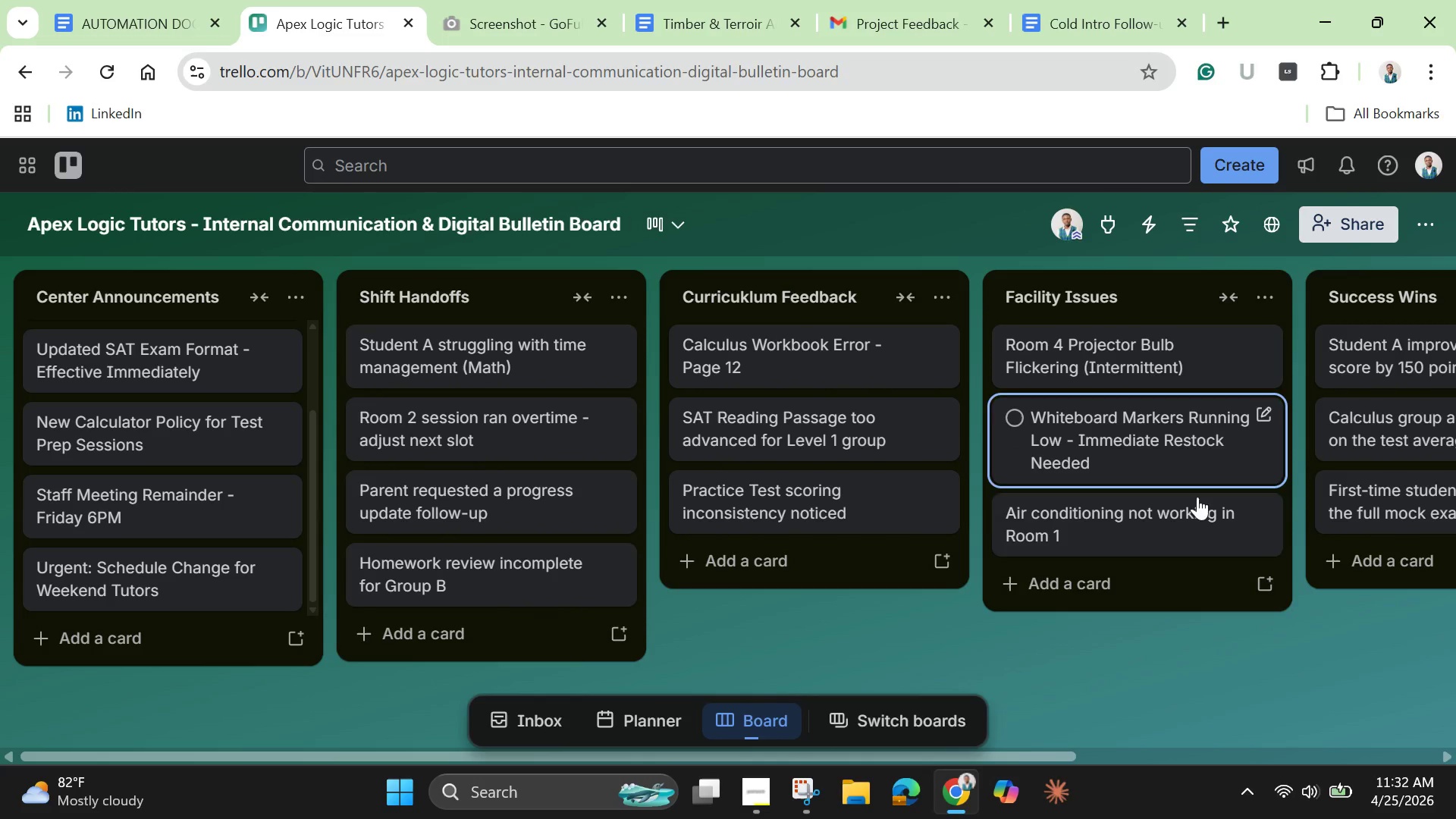 
scroll: coordinate [1128, 543], scroll_direction: down, amount: 1.0
 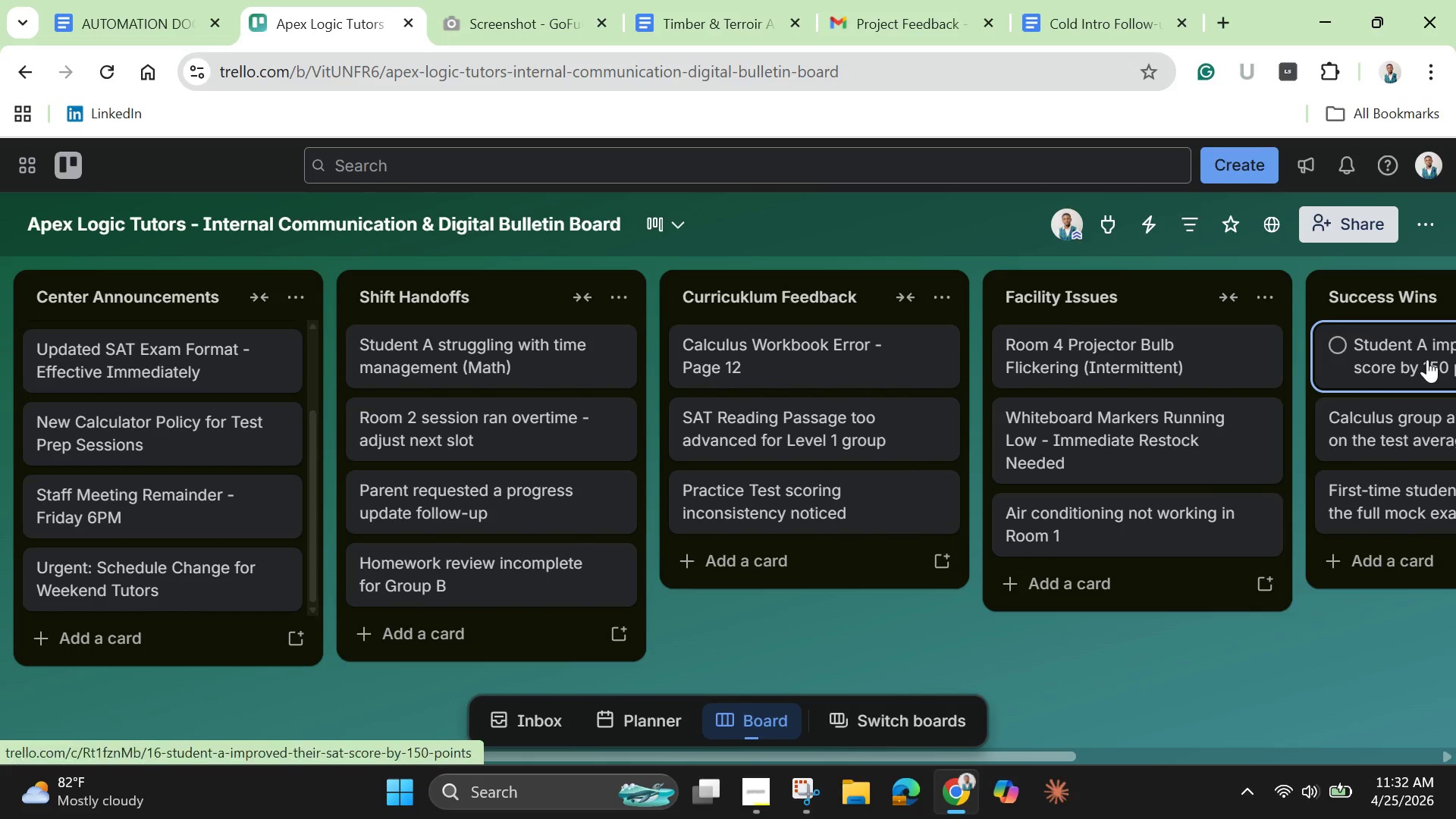 
left_click([1426, 359])
 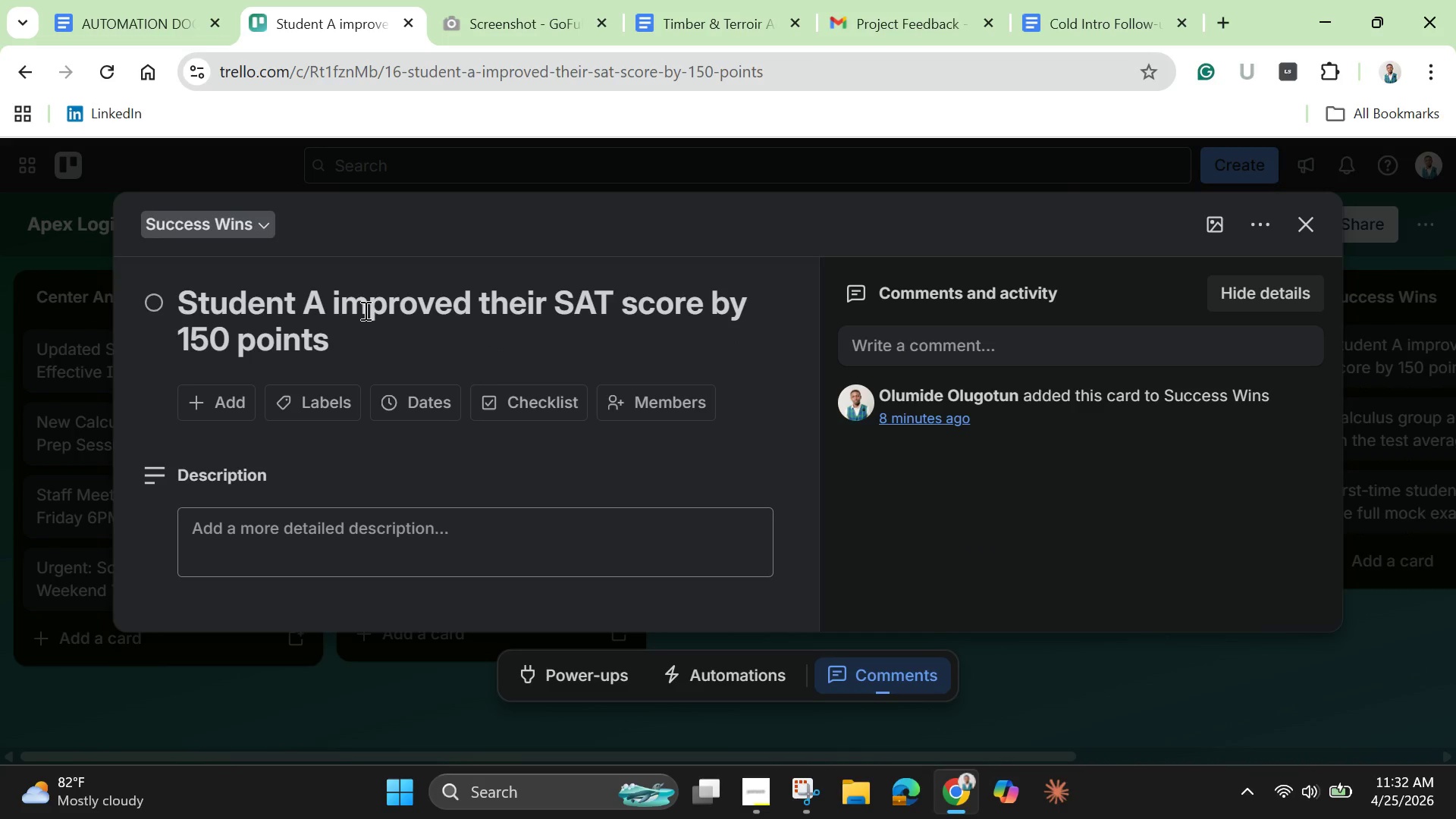 
wait(9.45)
 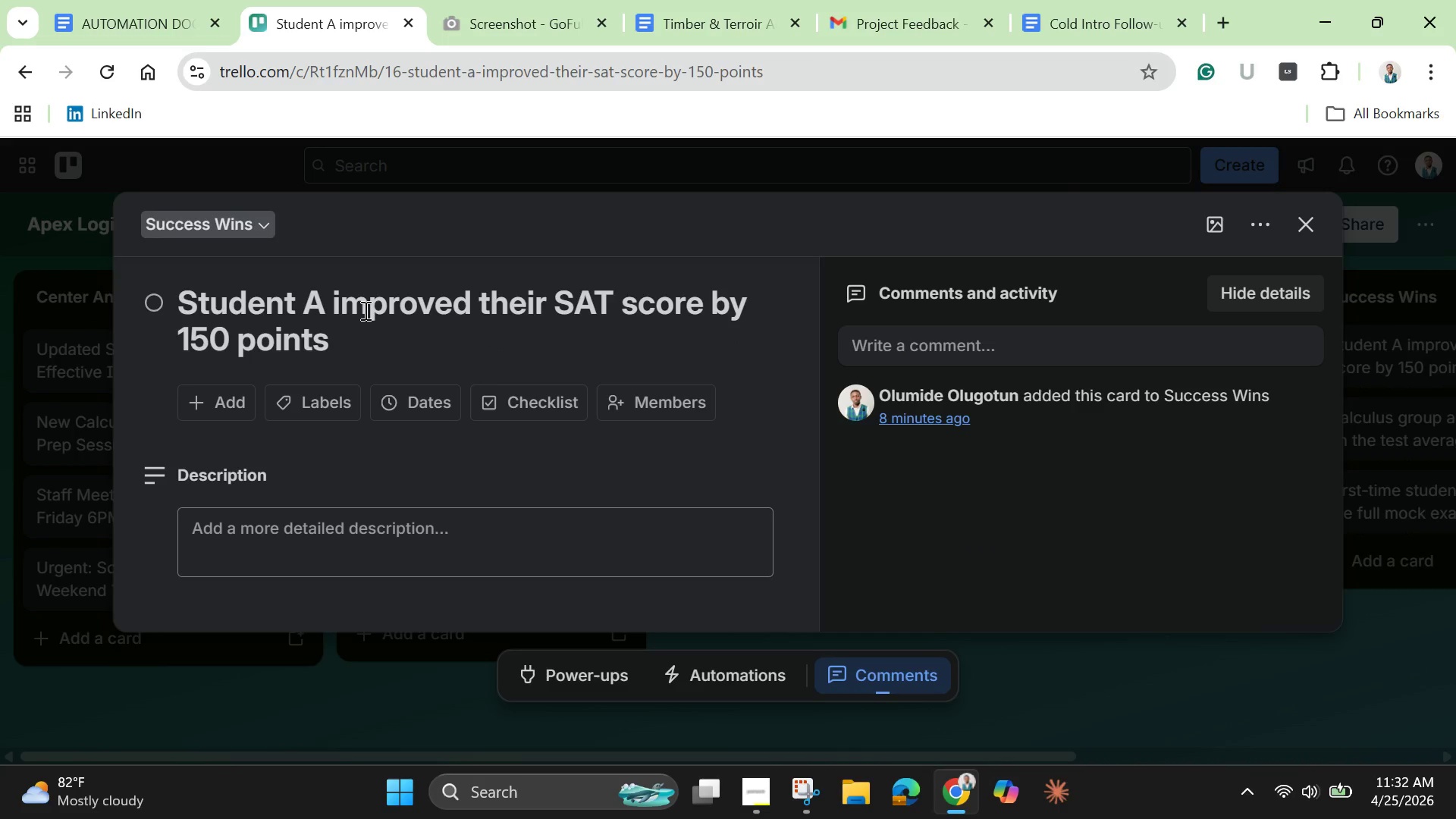 
left_click([1300, 222])
 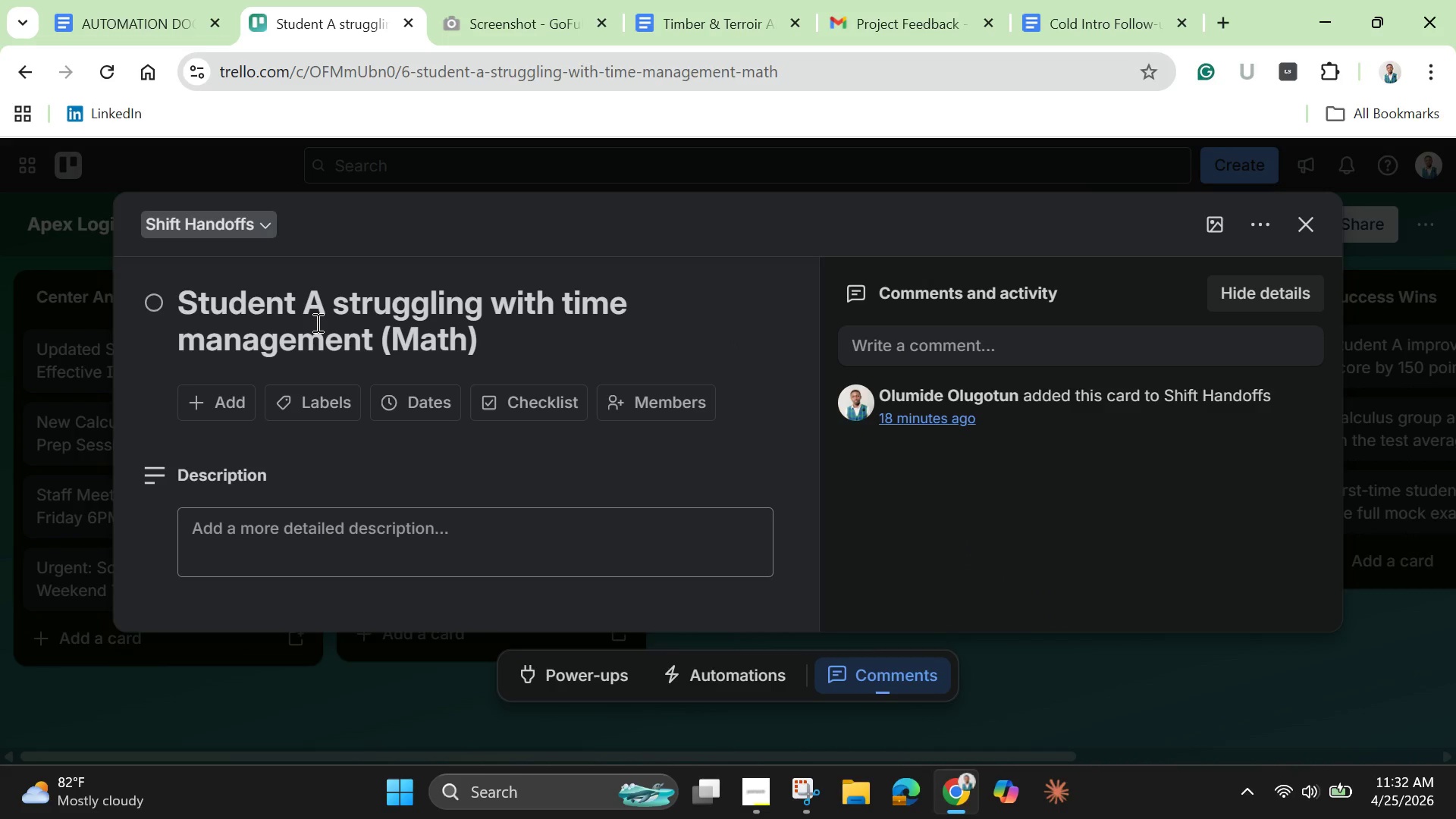 
wait(29.89)
 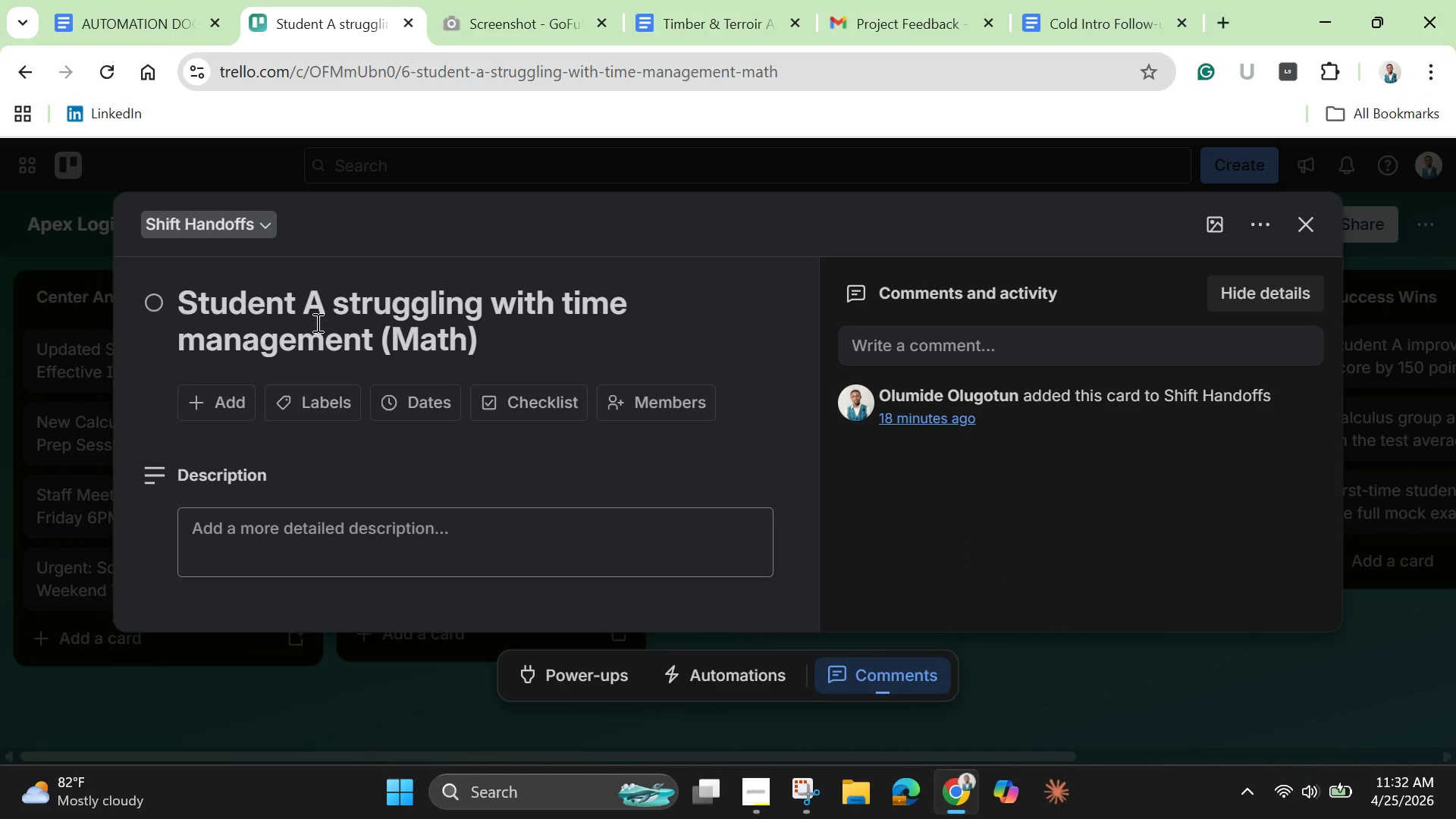 
left_click([351, 310])
 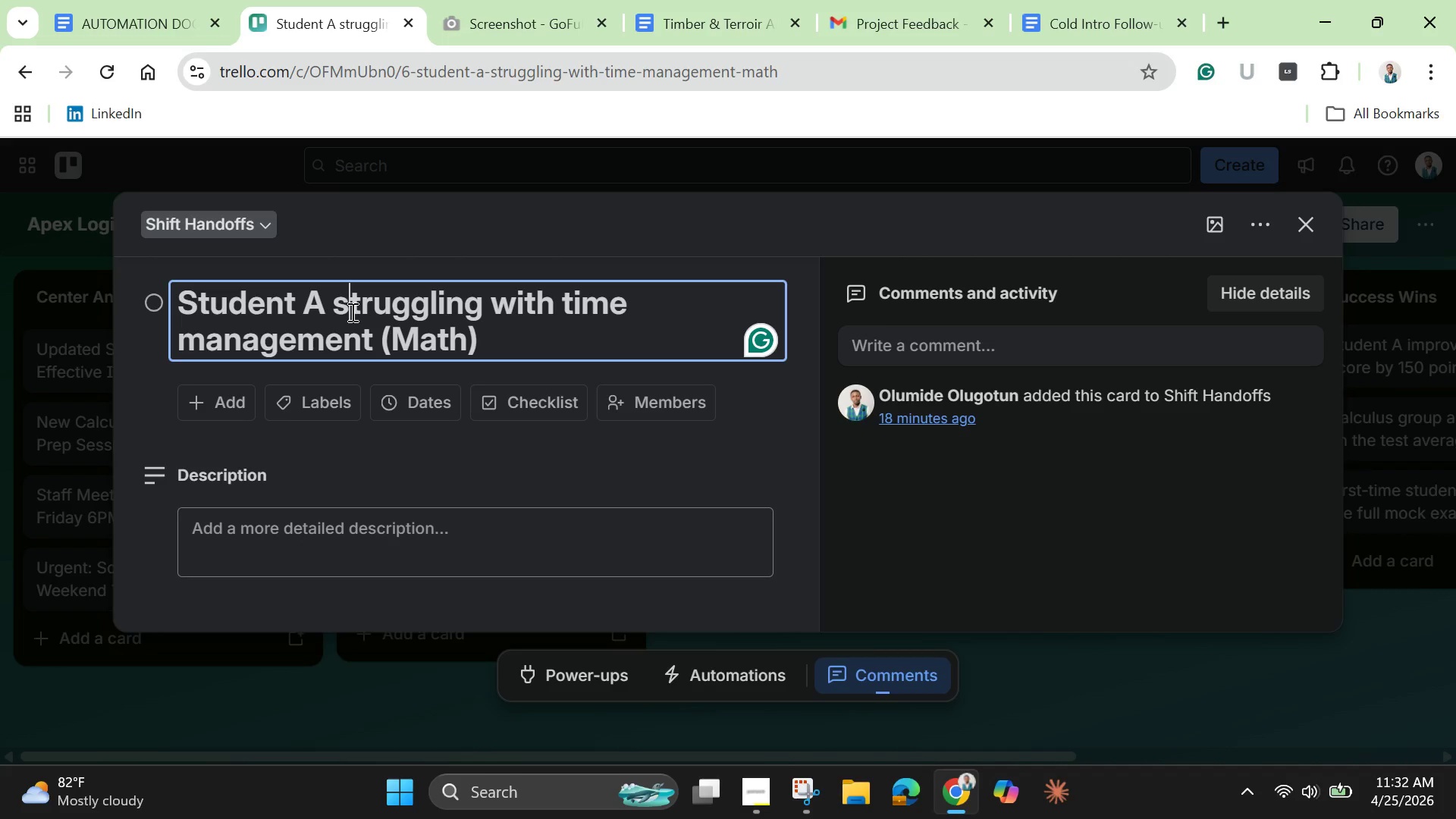 
key(Backspace)
 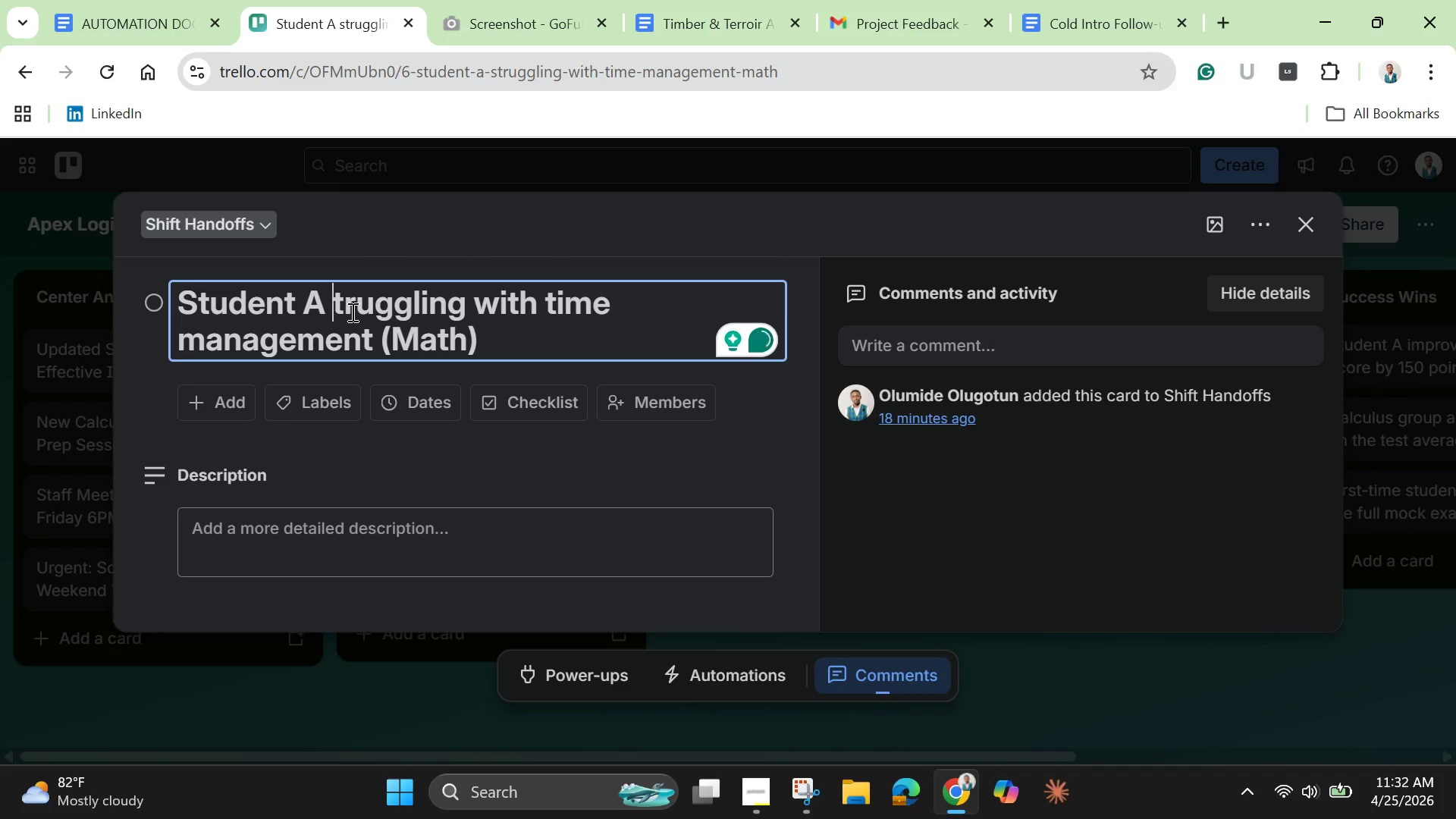 
key(Shift+S)
 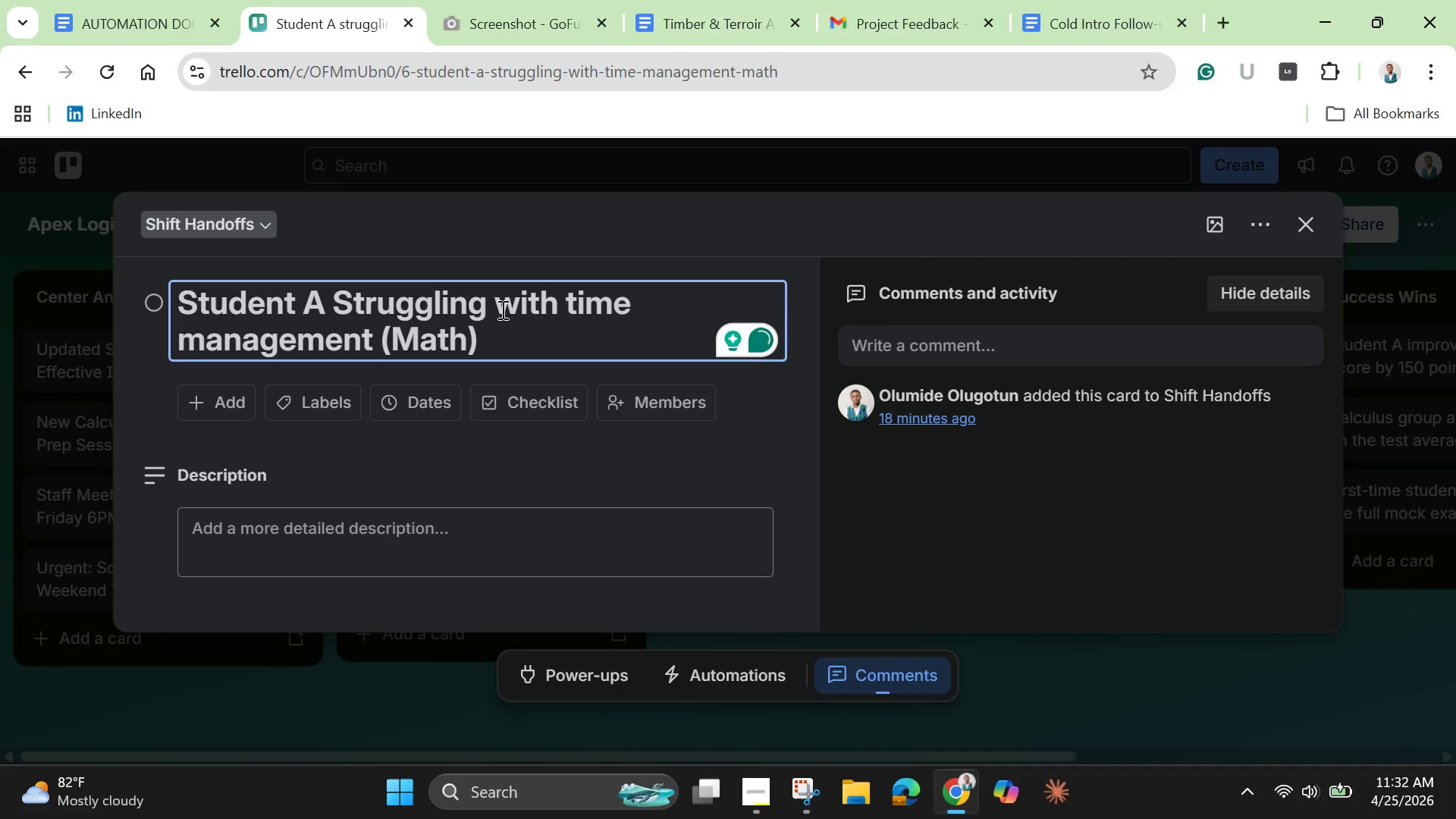 
left_click([579, 305])
 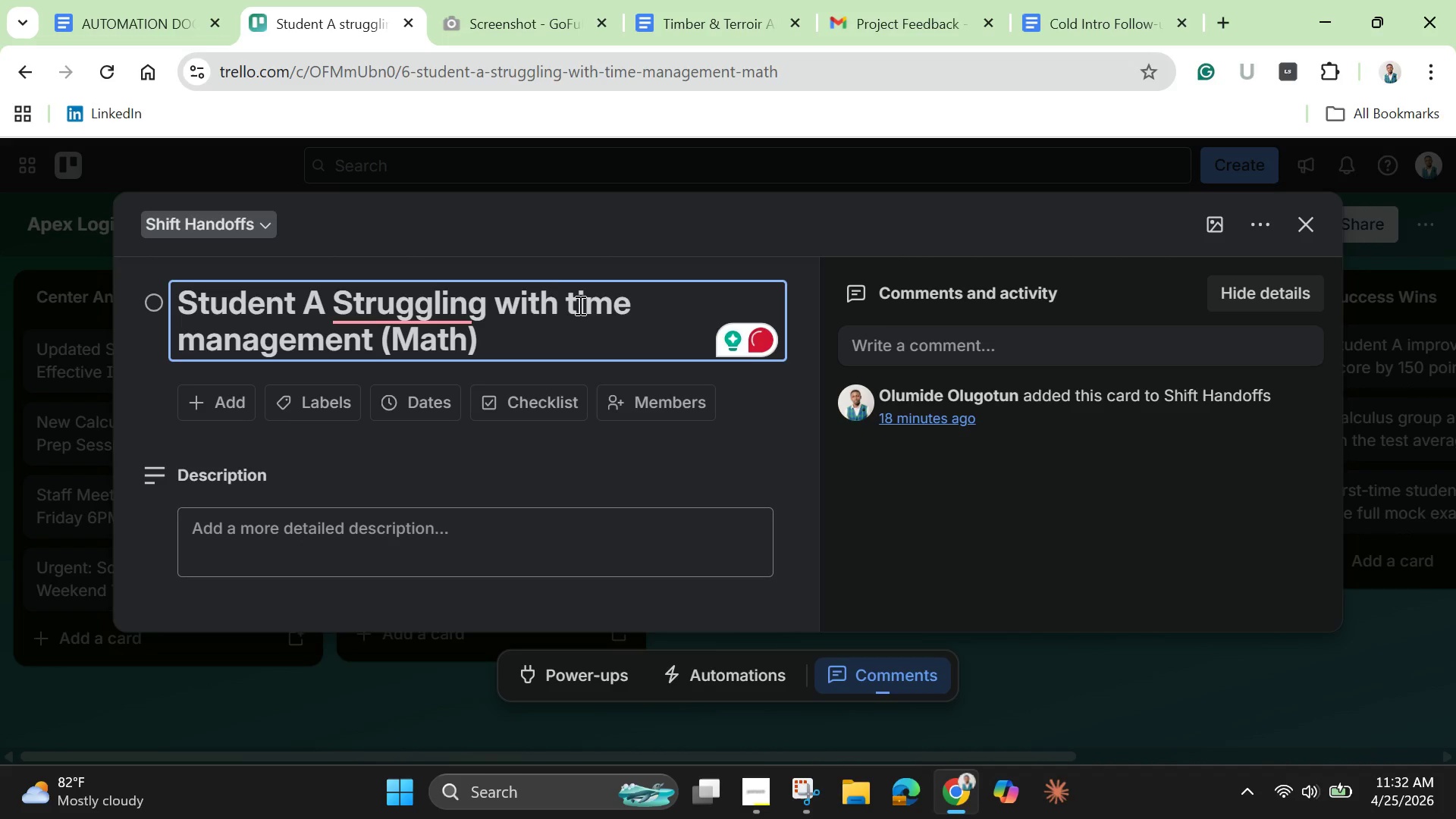 
key(Backspace)
 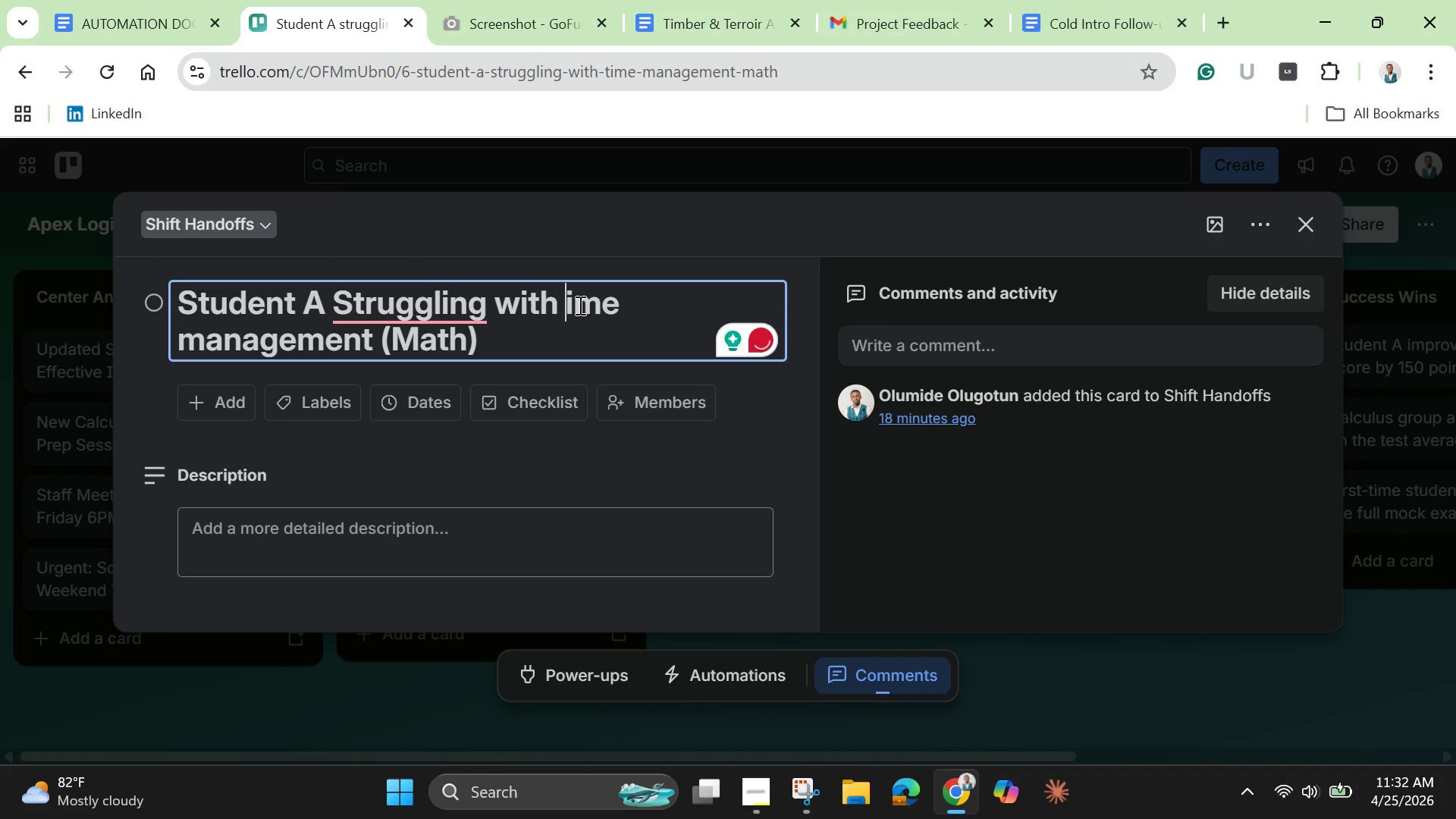 
key(Shift+T)
 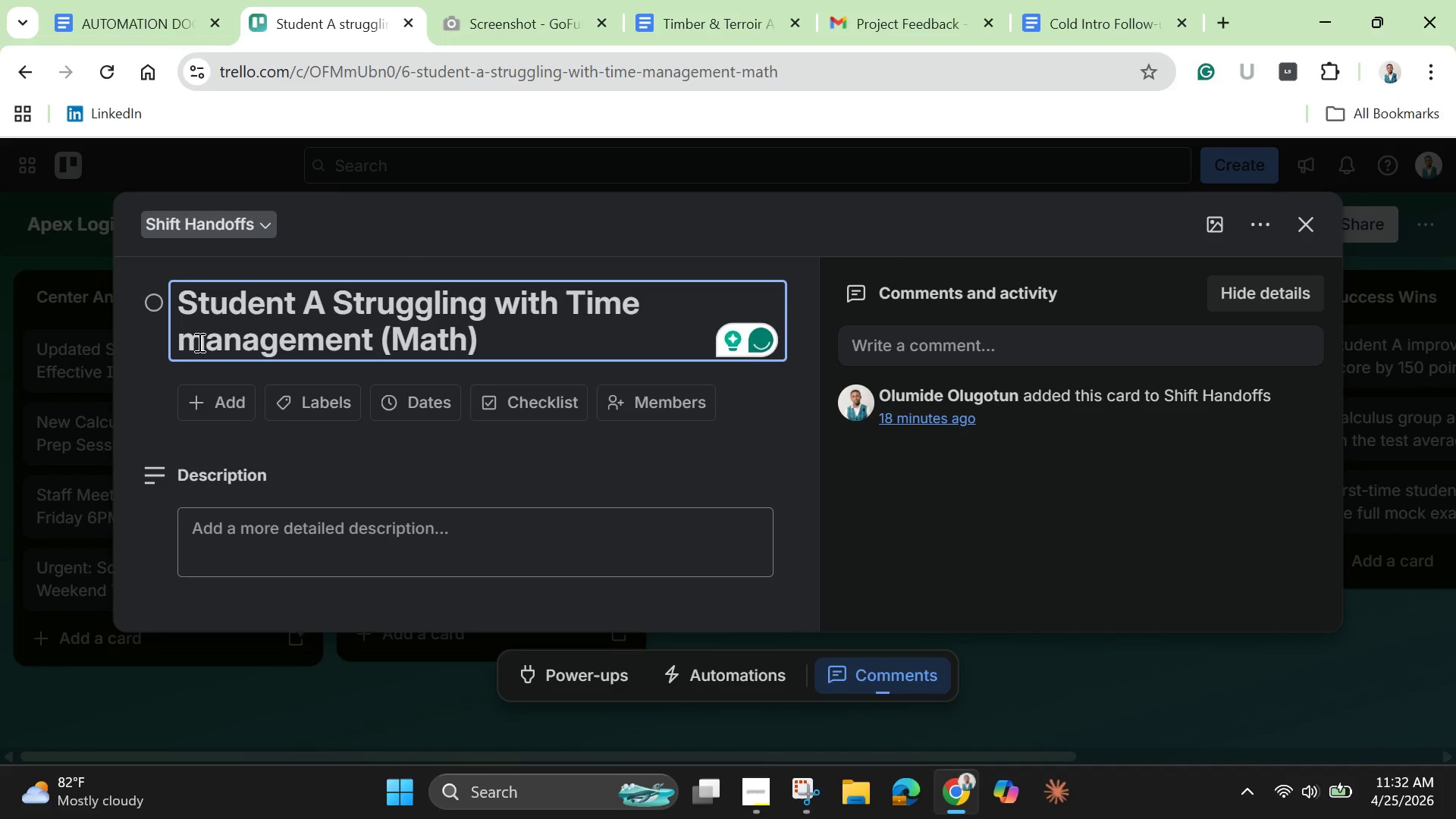 
left_click([197, 339])
 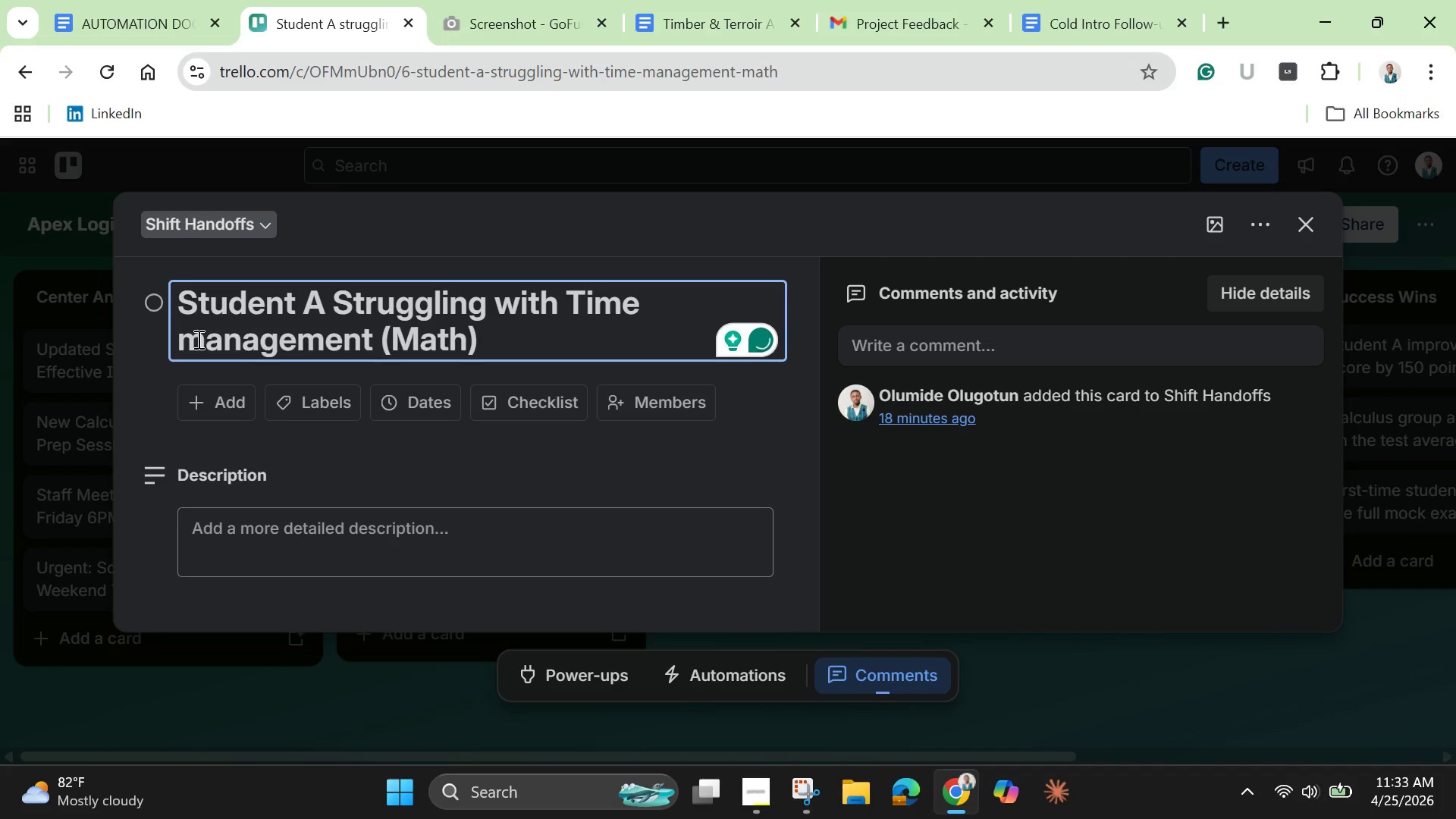 
key(Backspace)
 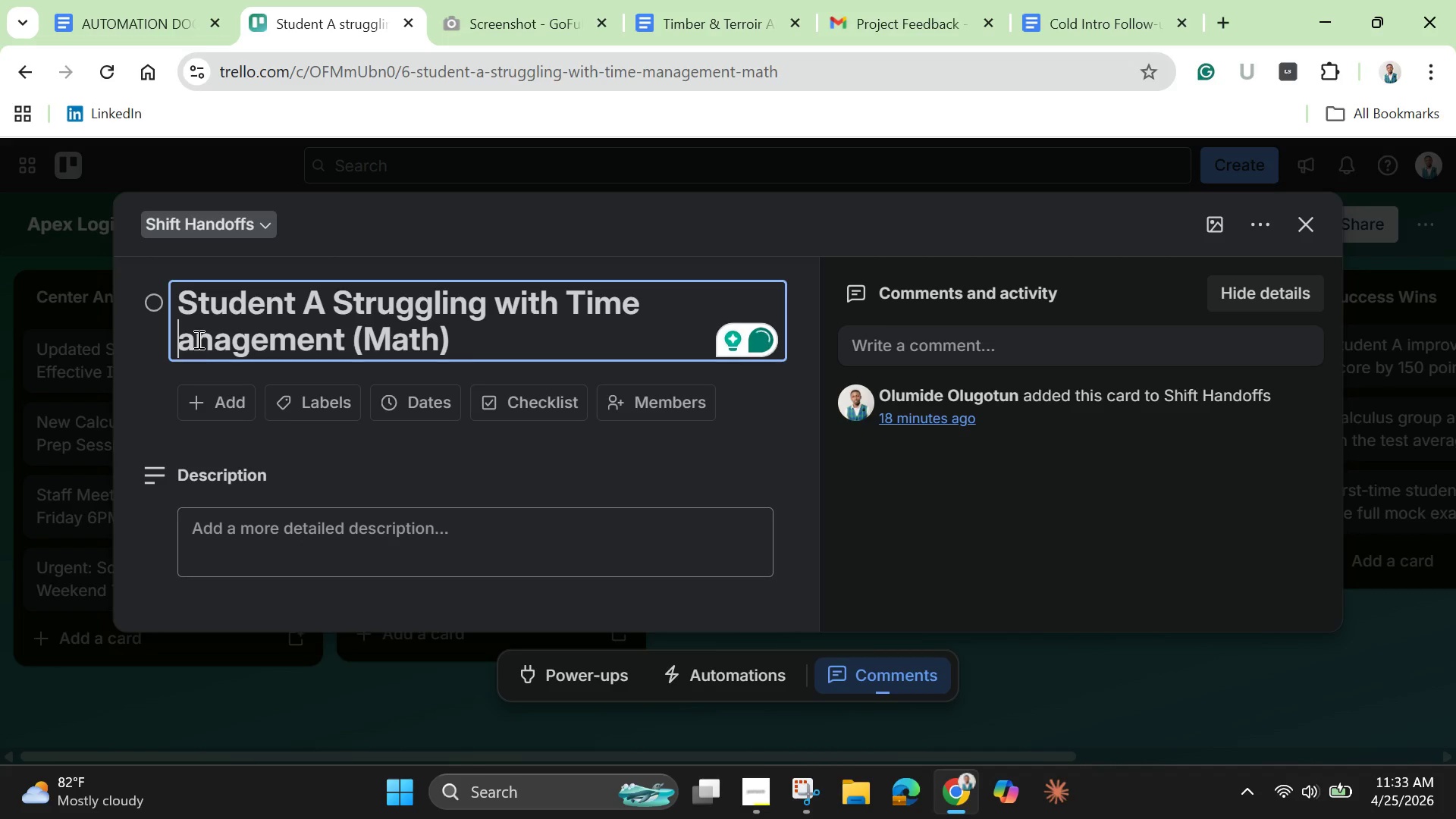 
key(Shift+M)
 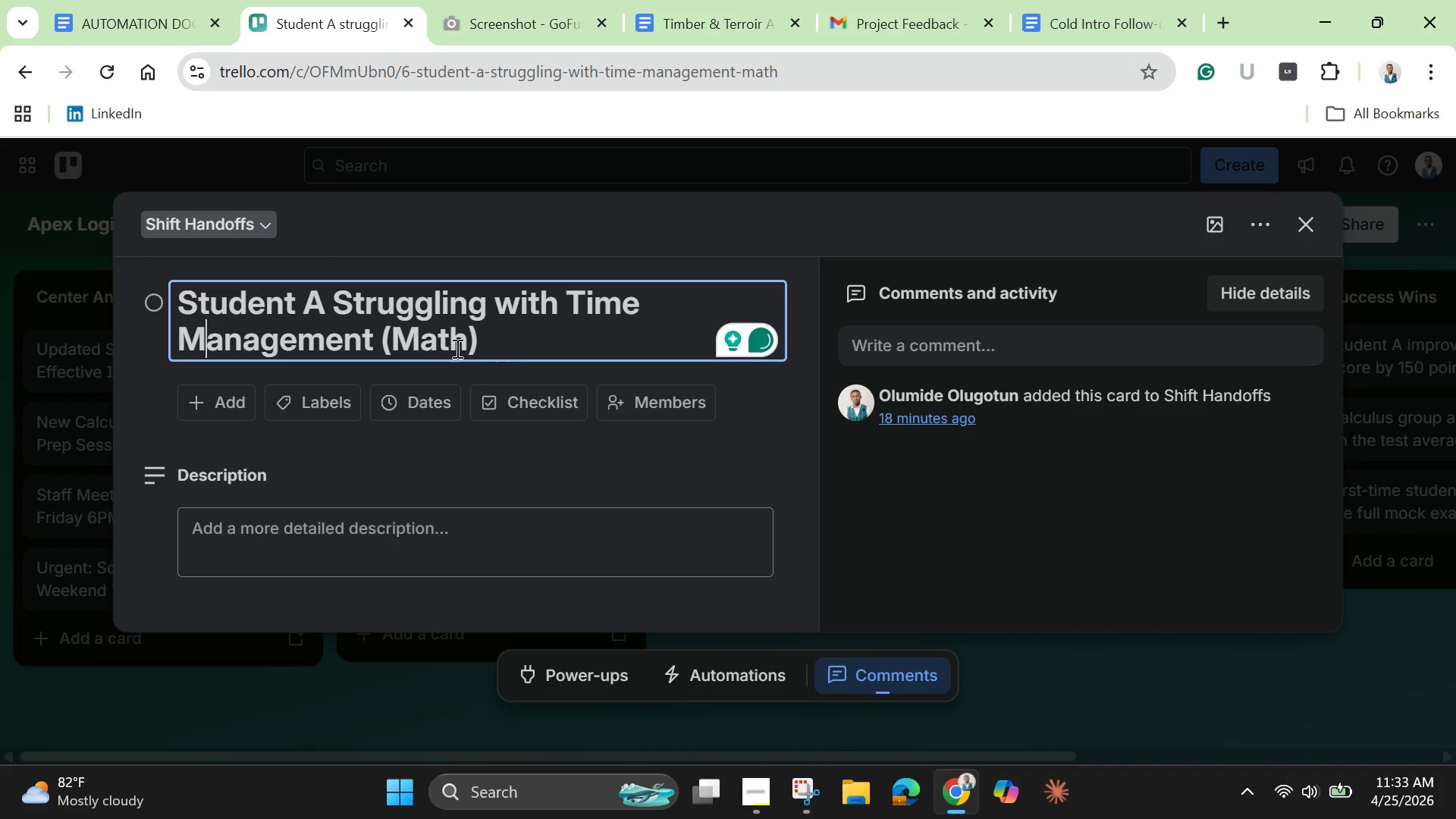 
left_click([476, 340])
 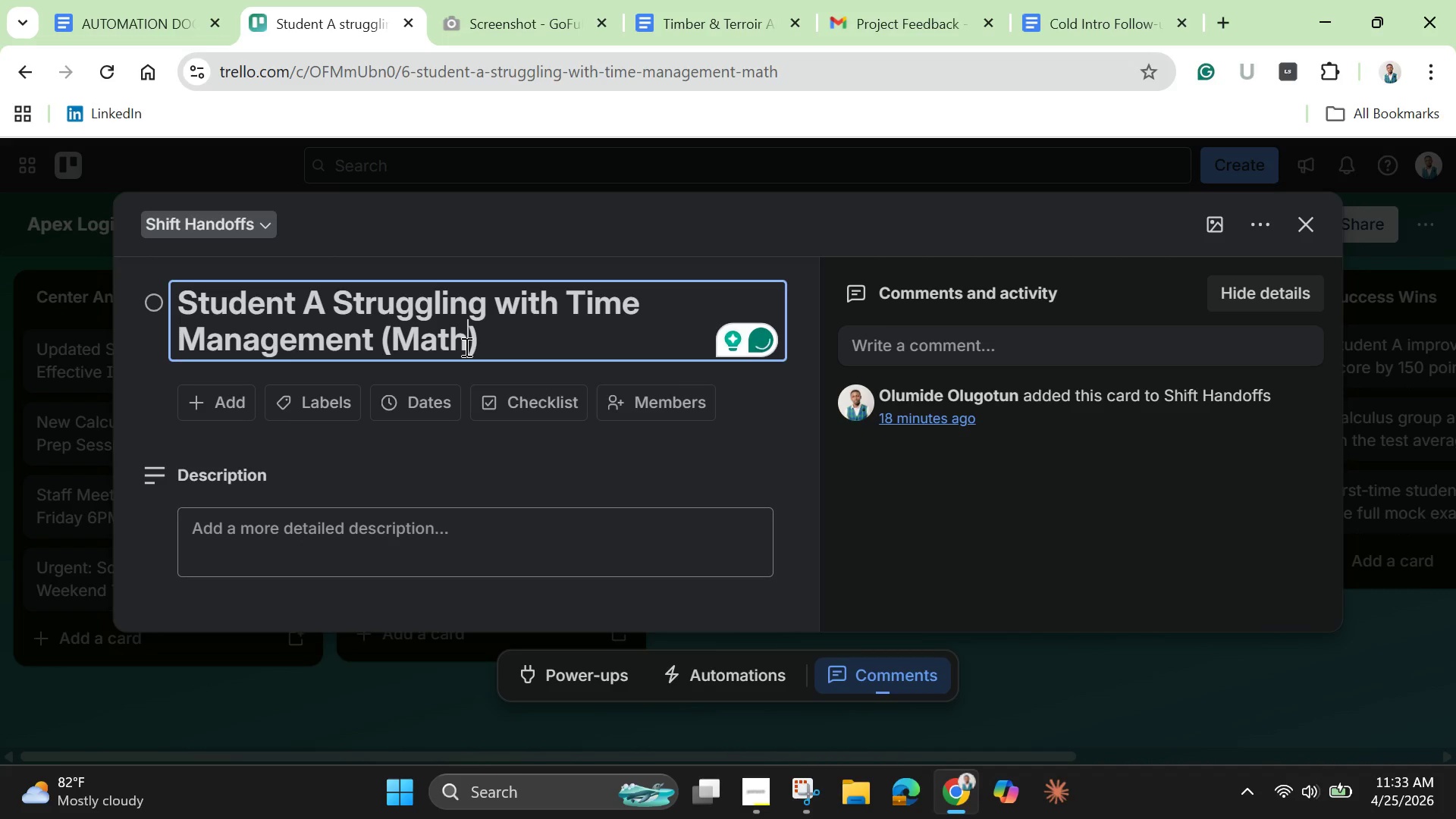 
left_click([465, 347])
 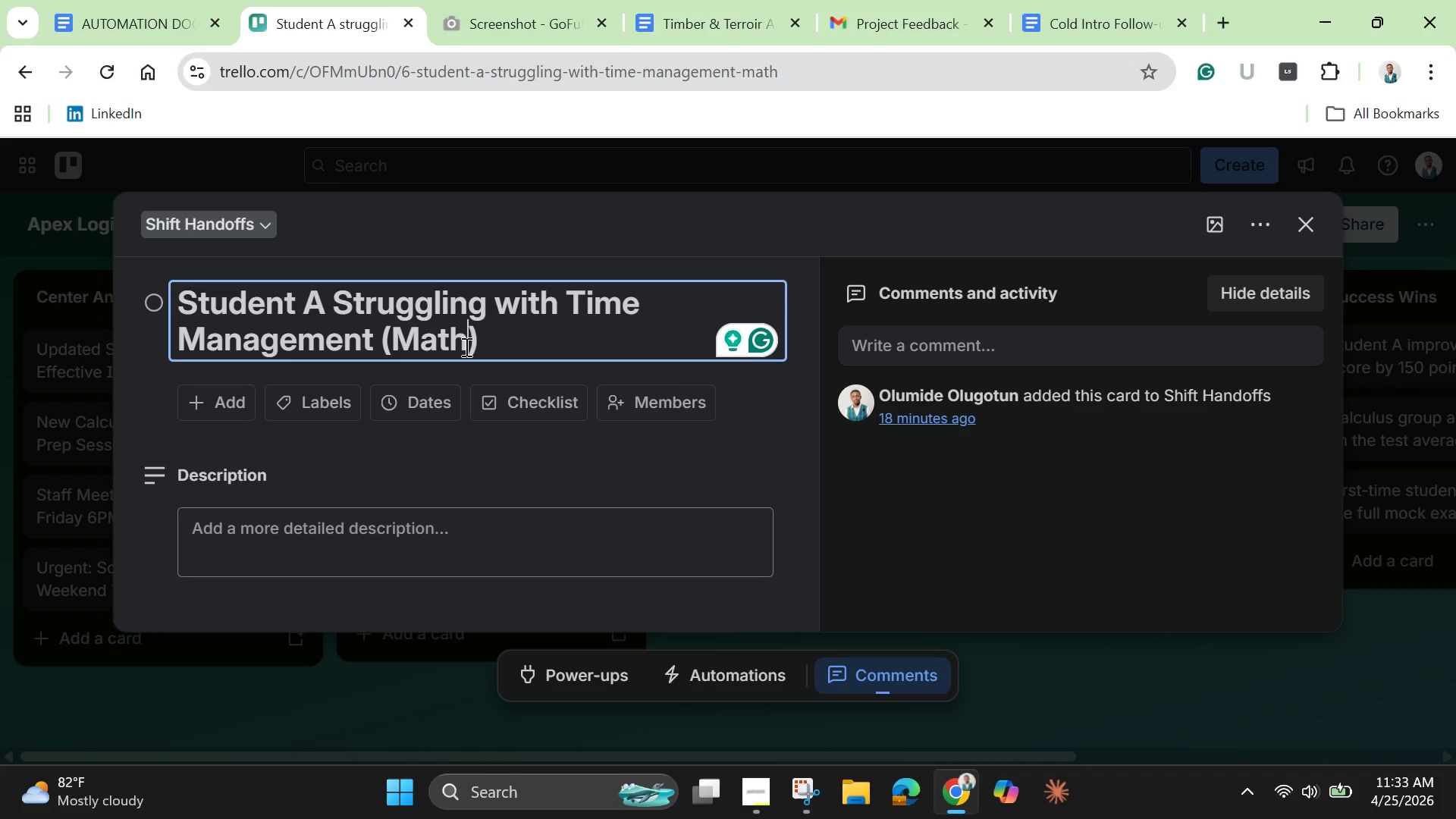 
type( Session)
 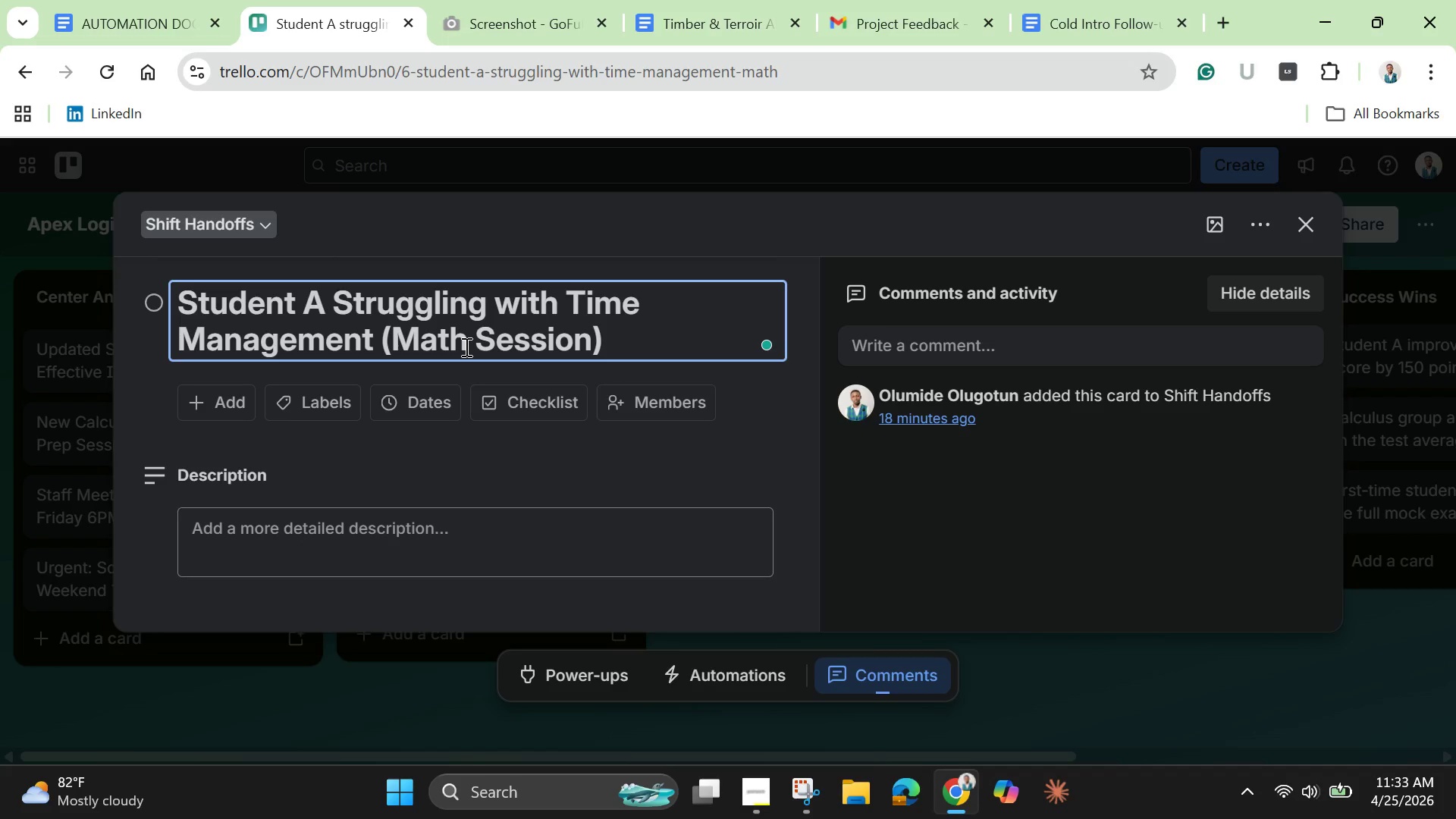 
left_click([618, 346])
 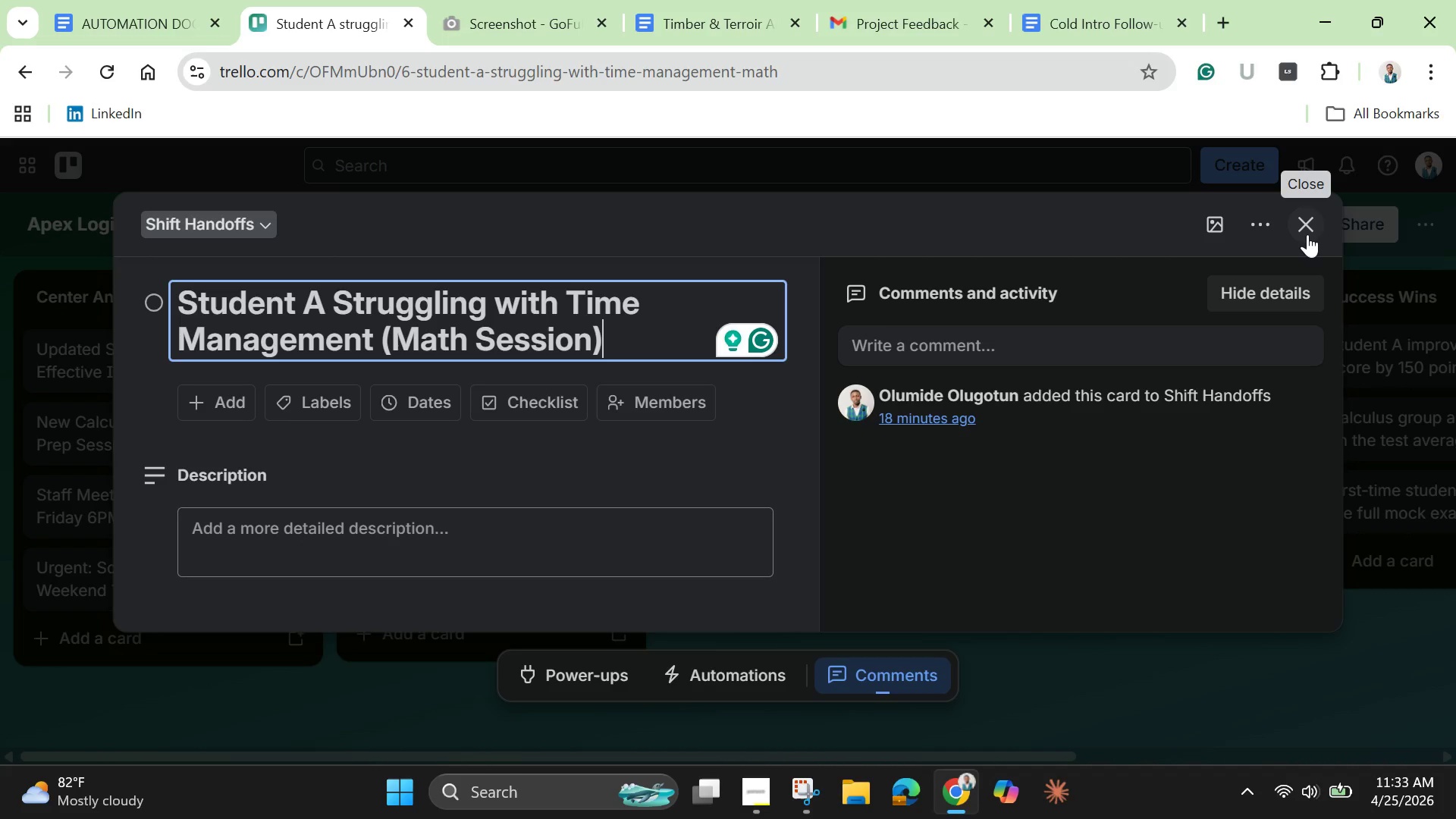 
wait(17.64)
 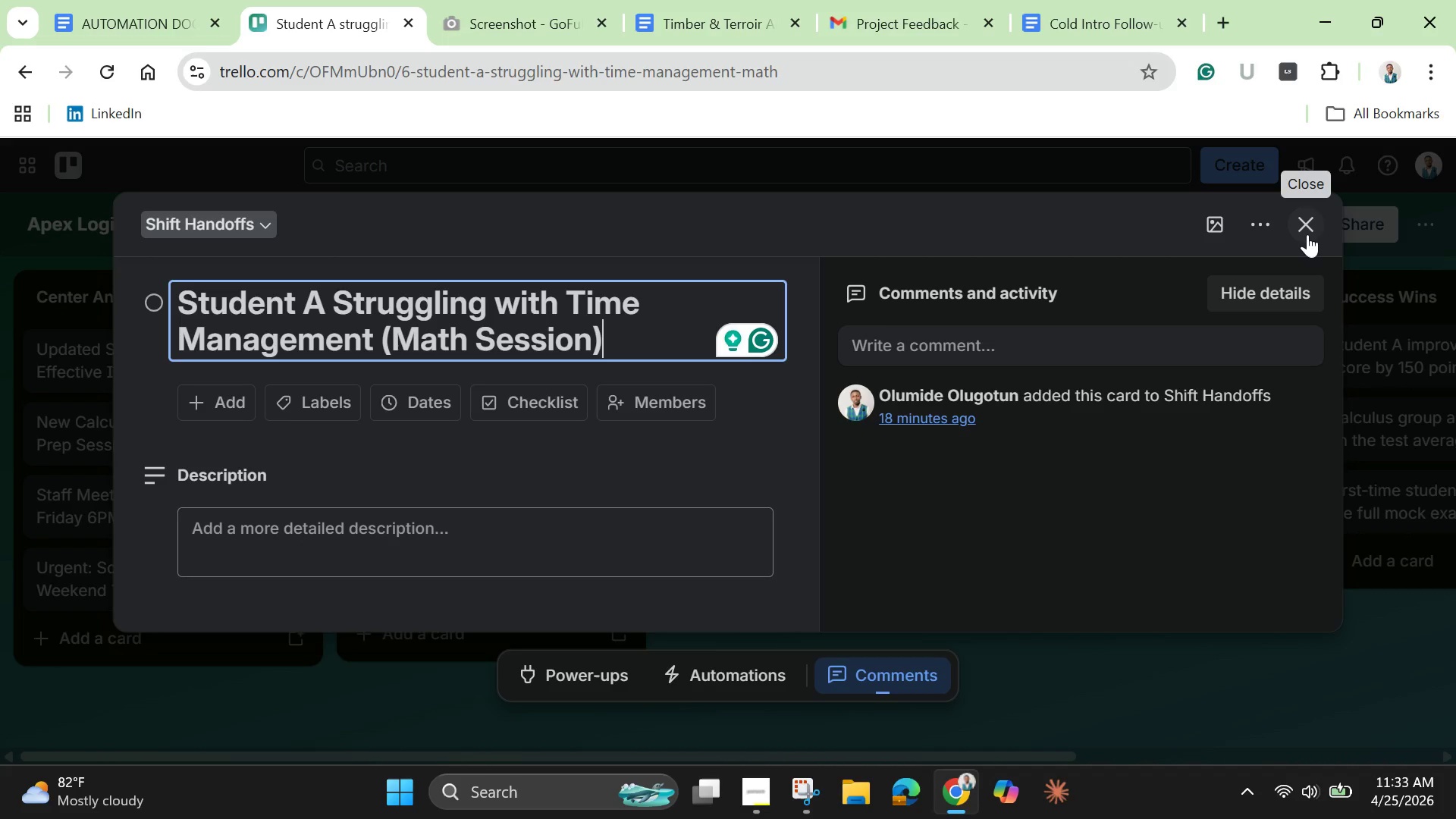 
left_click([1306, 224])
 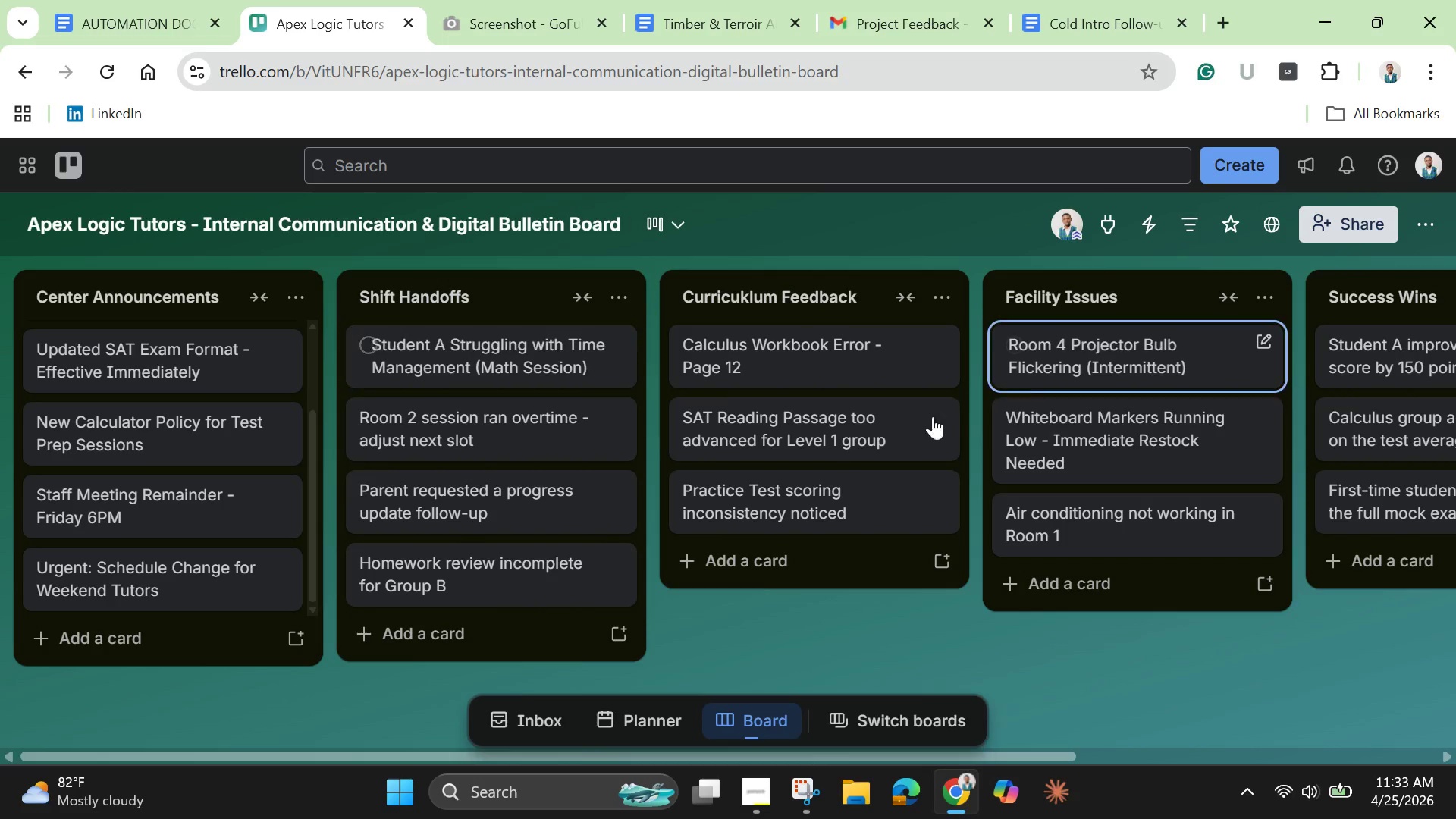 
mouse_move([702, 476])
 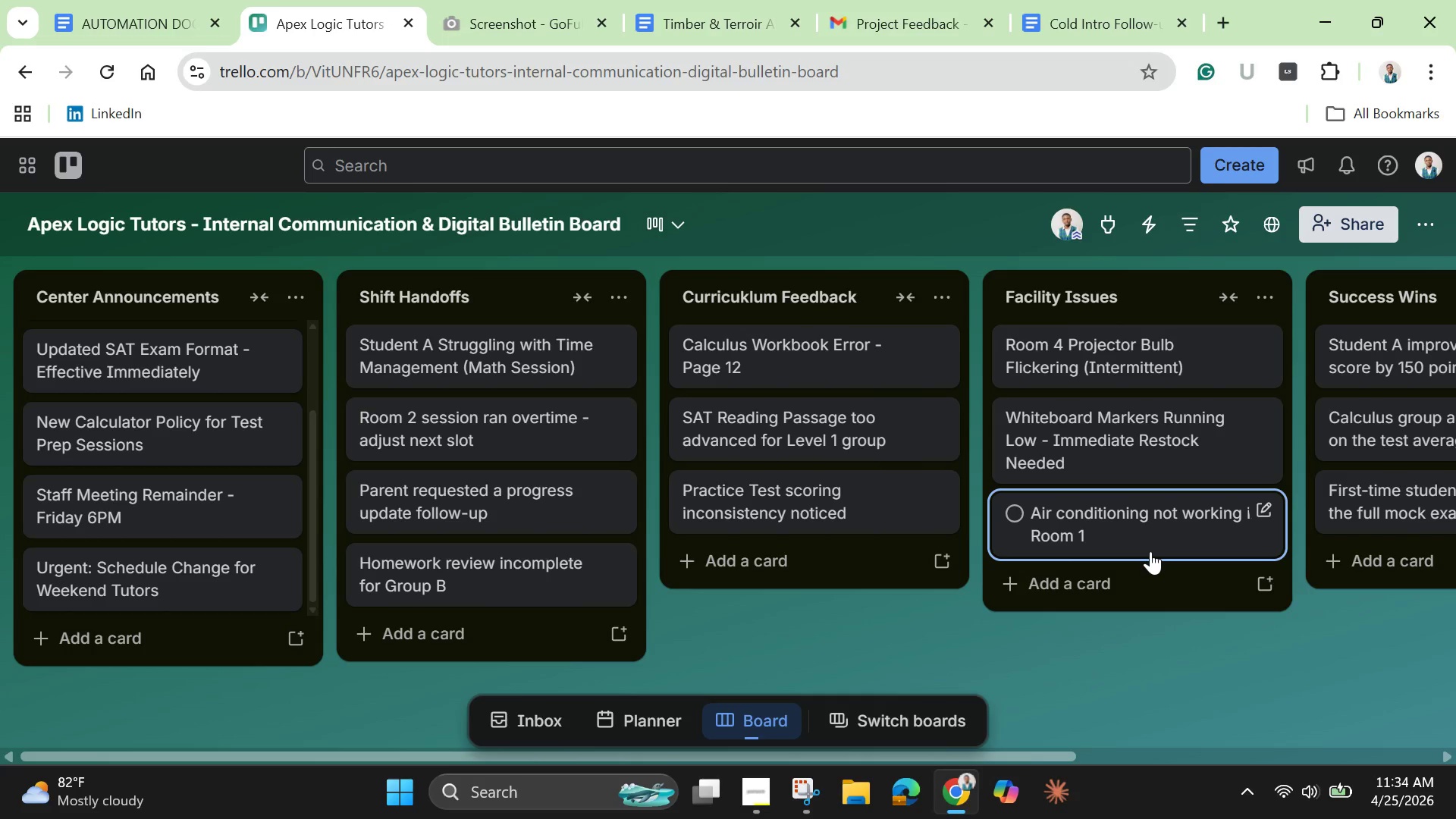 
wait(27.81)
 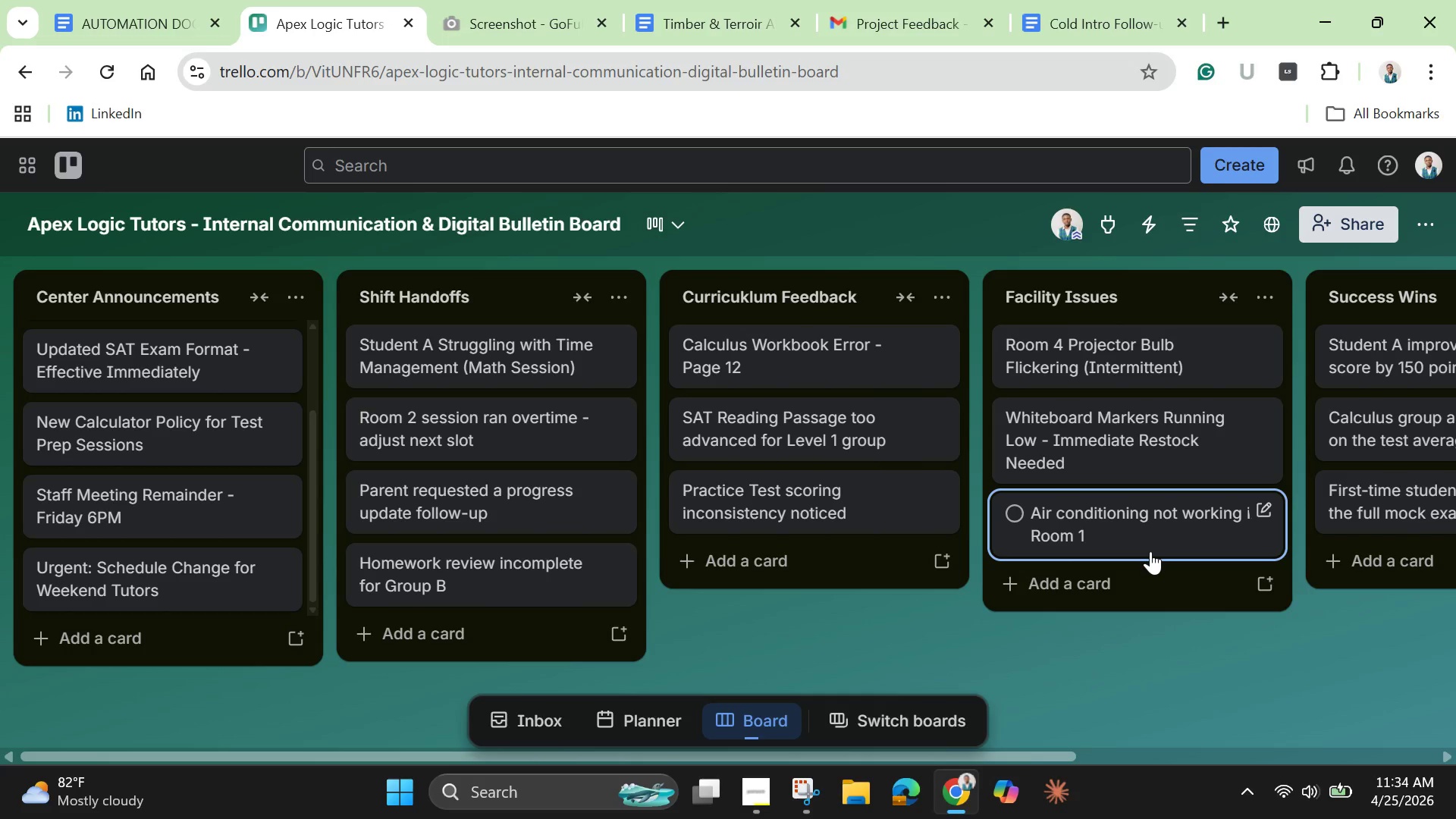 
left_click([943, 639])
 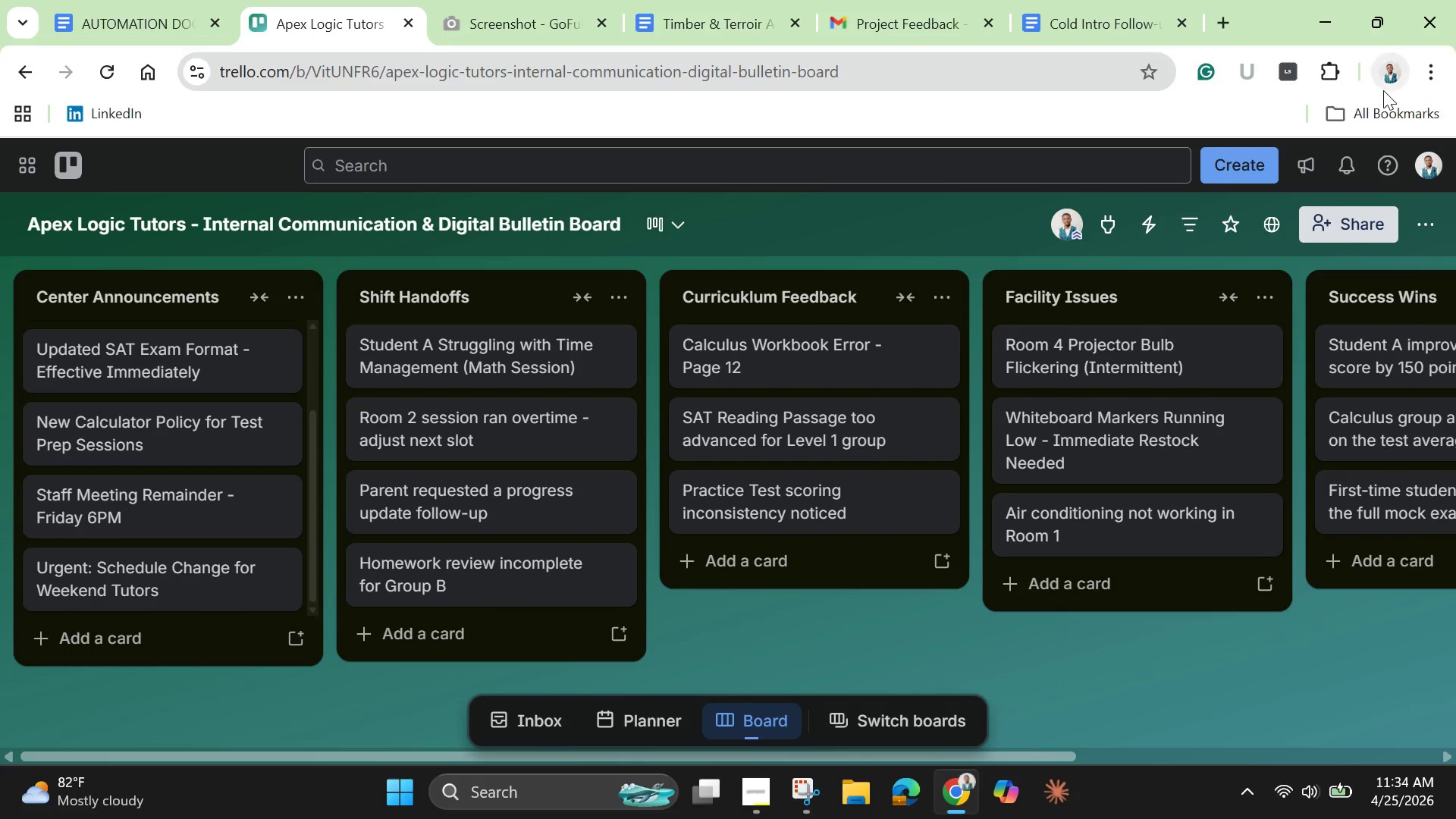 
wait(6.73)
 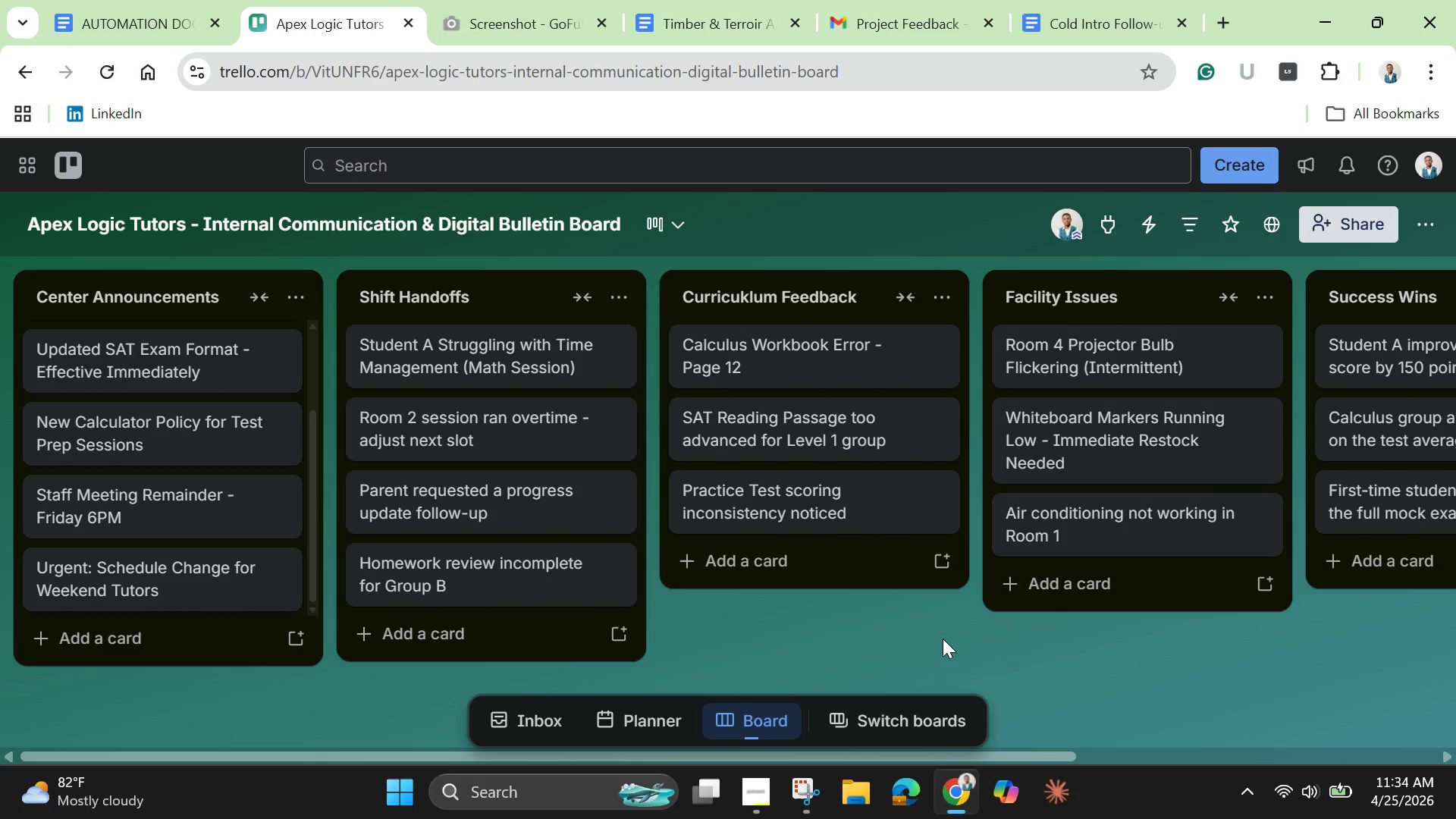 
left_click([1425, 221])
 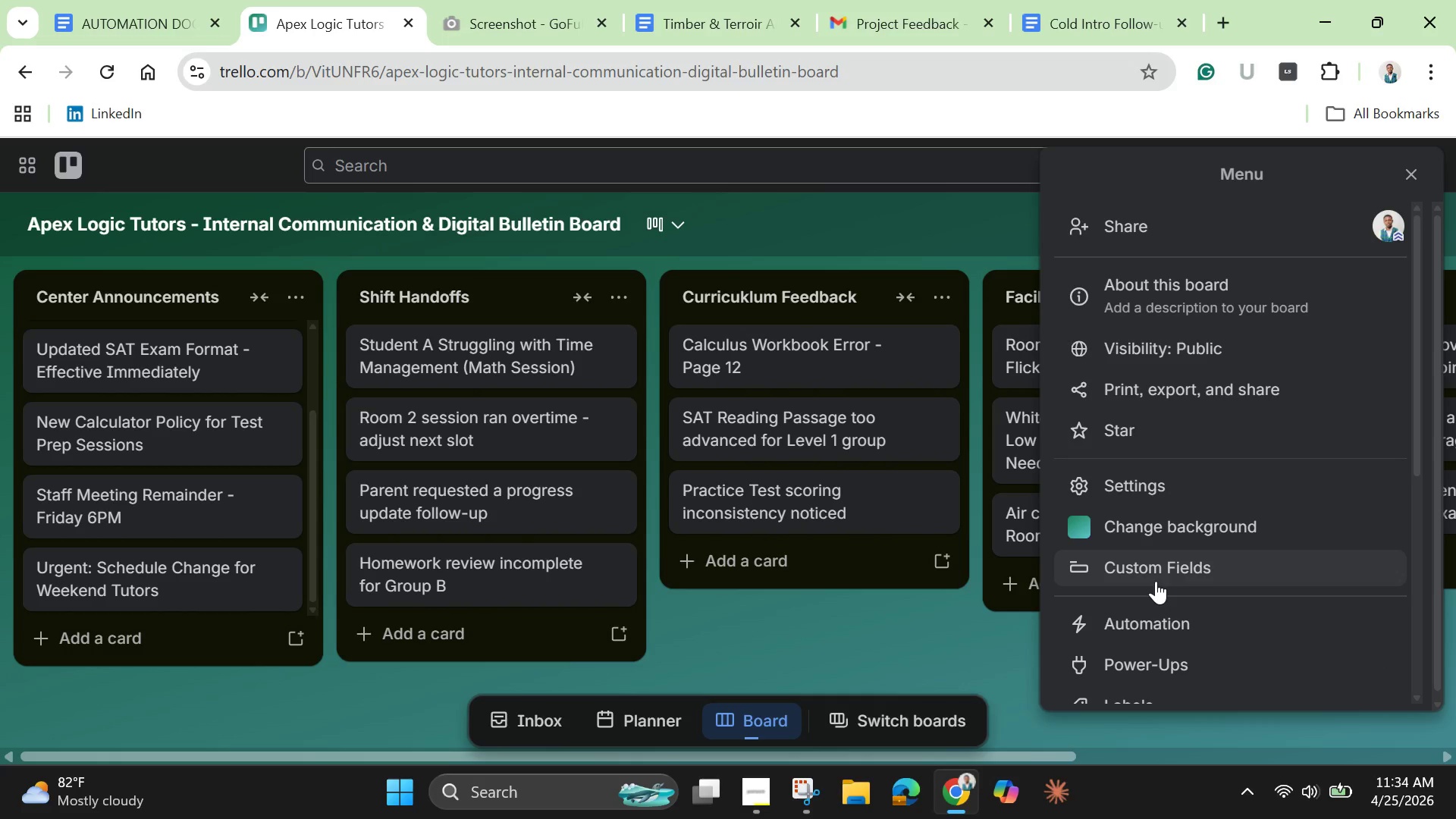 
wait(9.33)
 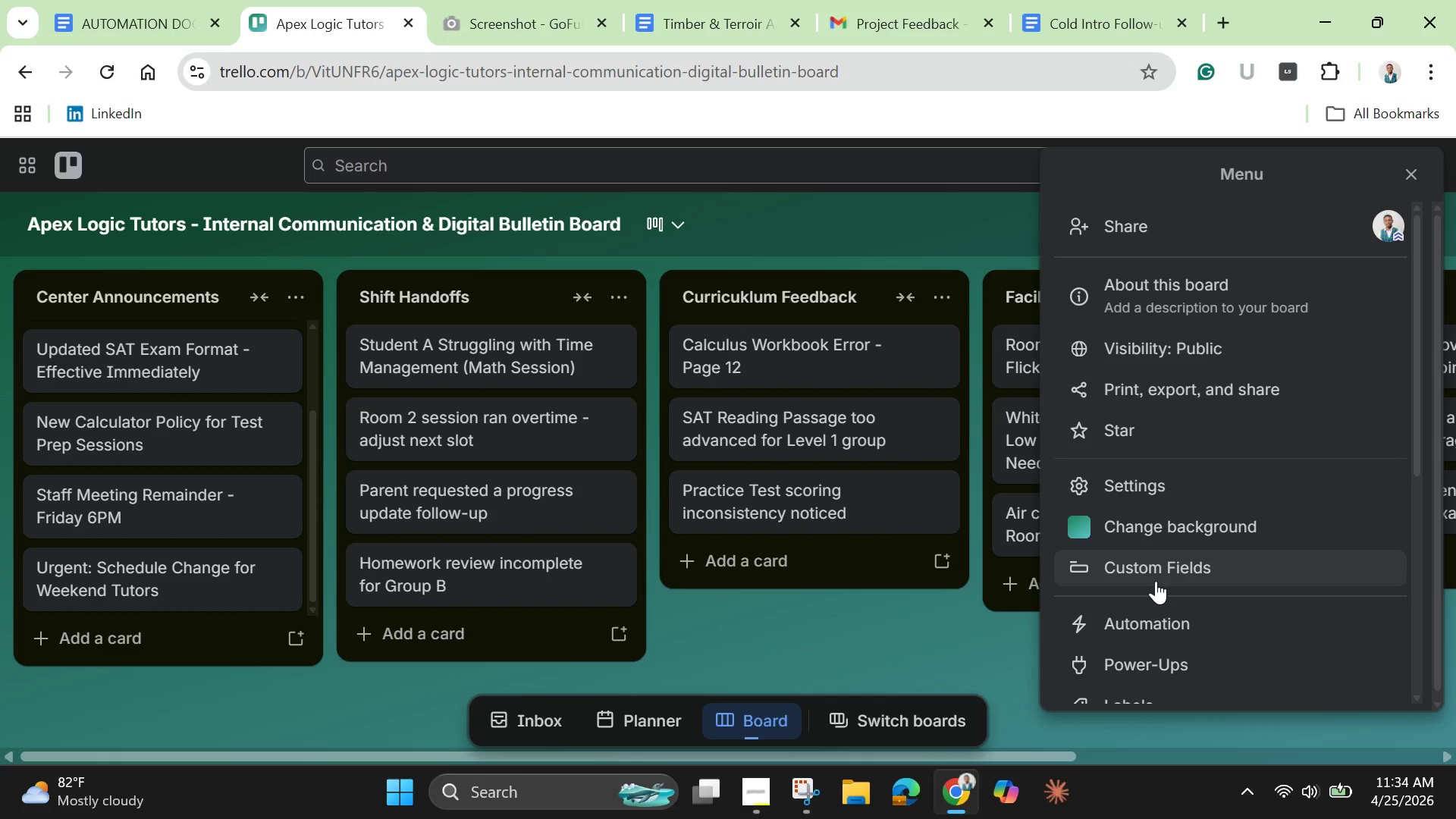 
left_click([213, 369])
 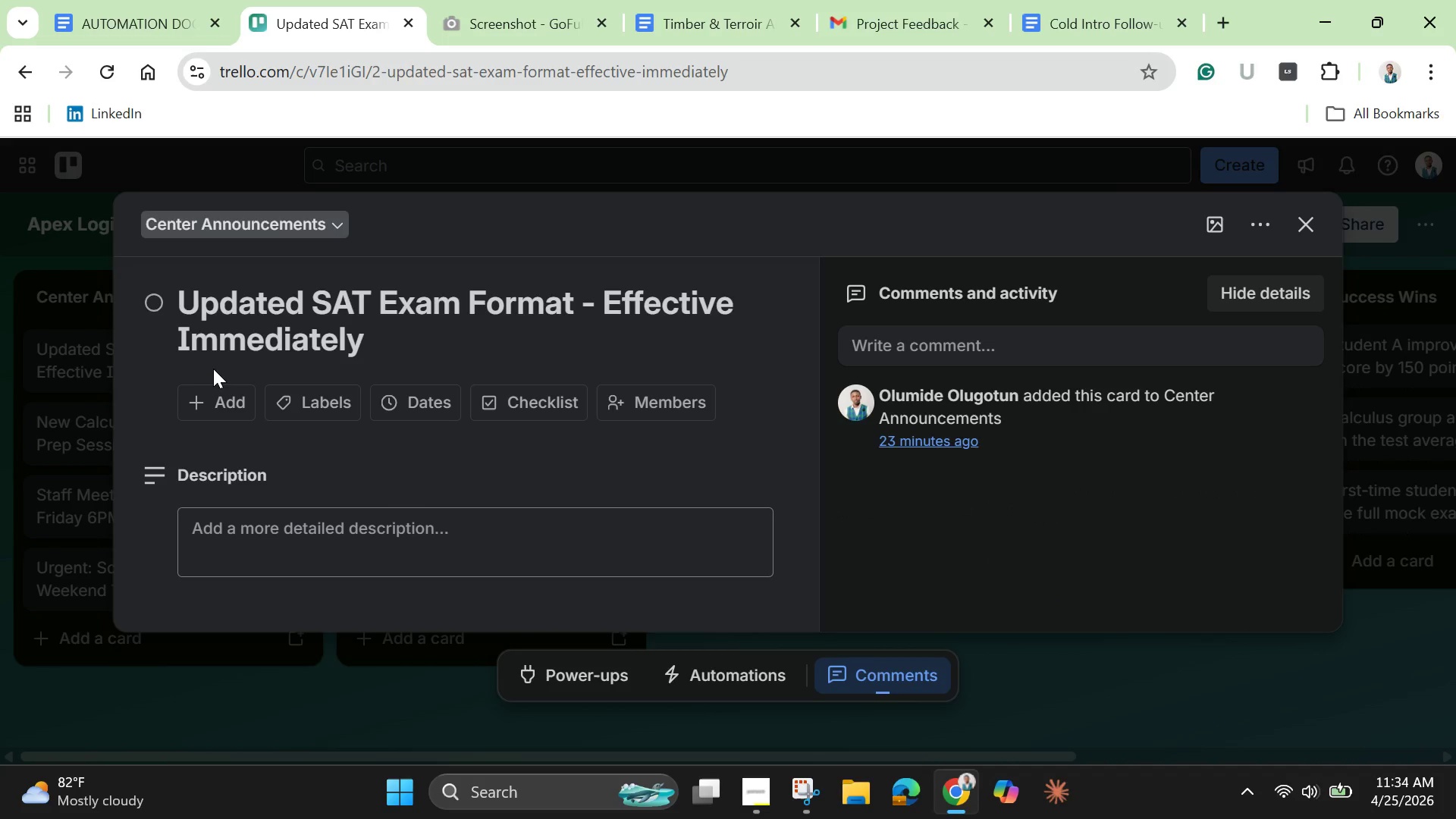 
scroll: coordinate [388, 455], scroll_direction: down, amount: 1.0
 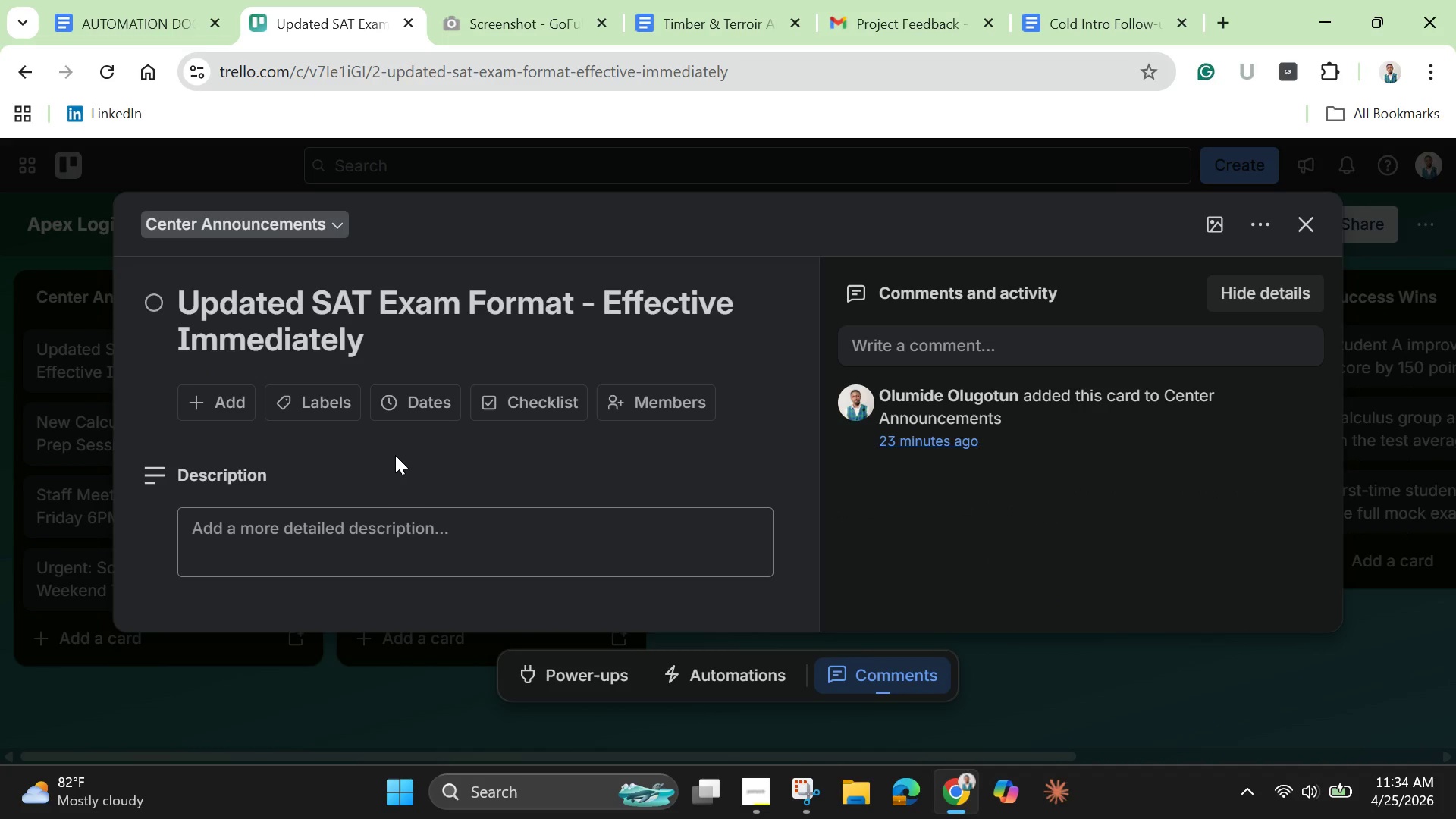 
wait(10.88)
 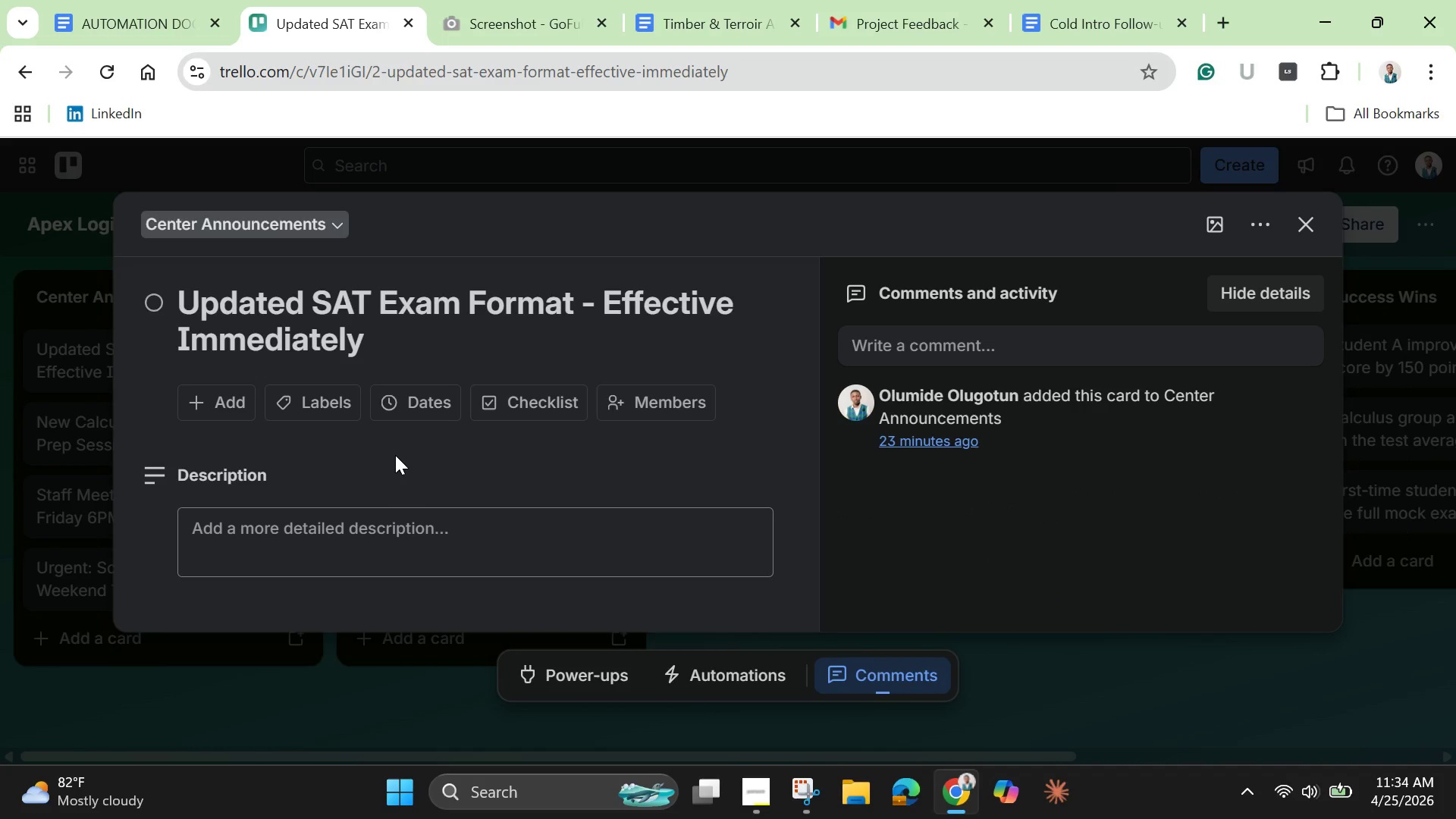 
left_click([309, 409])
 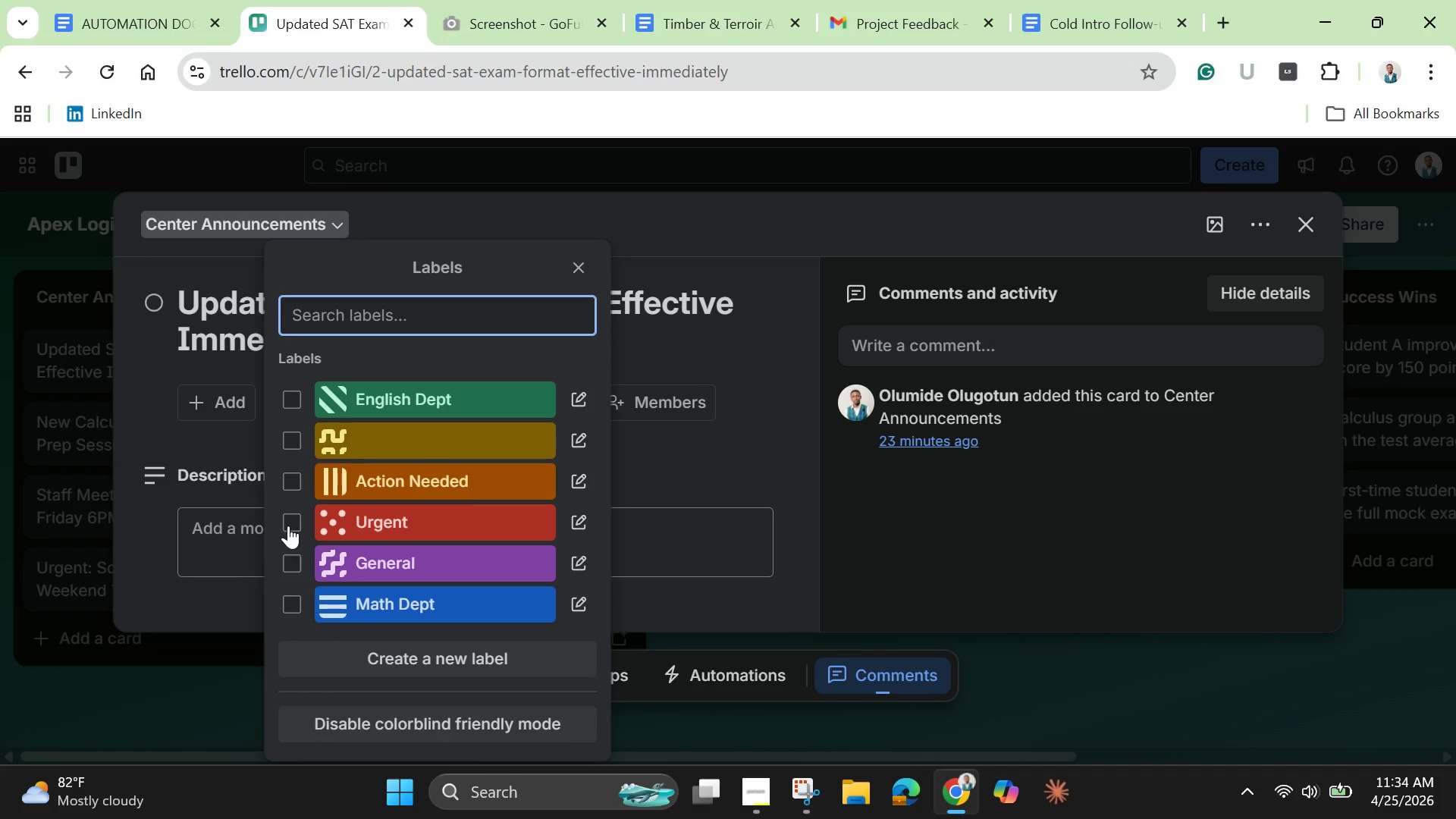 
wait(16.28)
 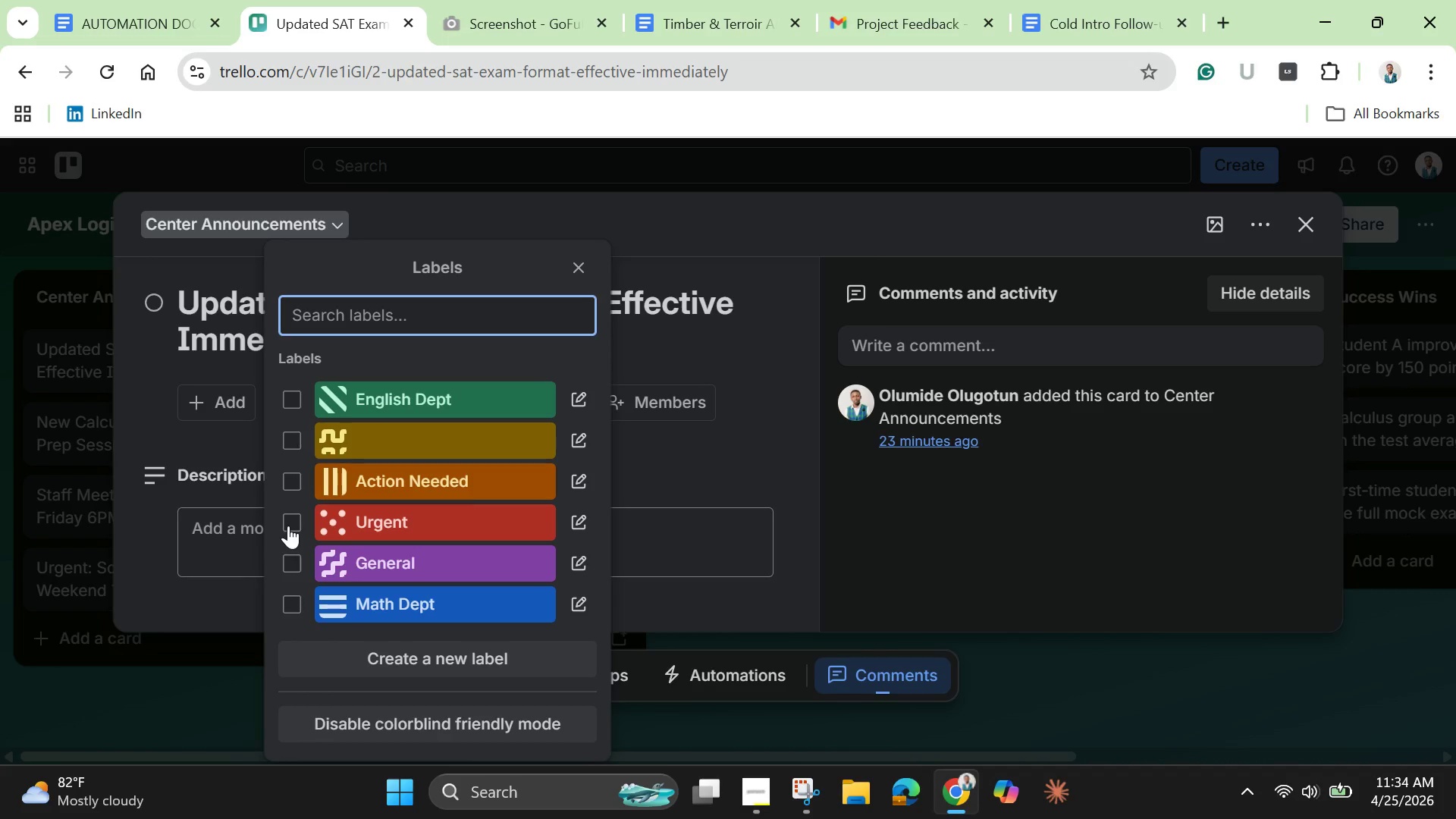 
mouse_move([356, 493])
 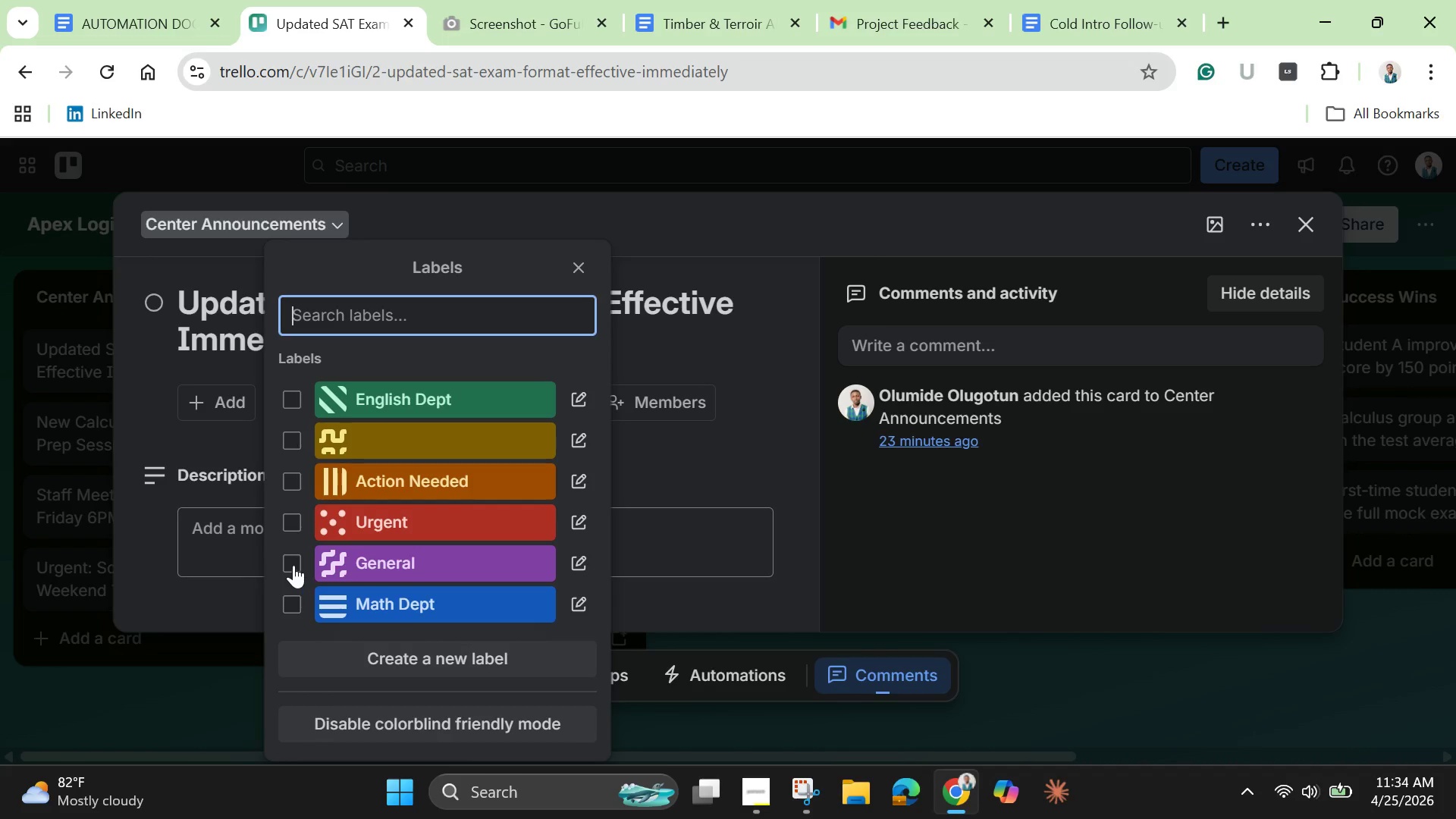 
left_click([293, 565])
 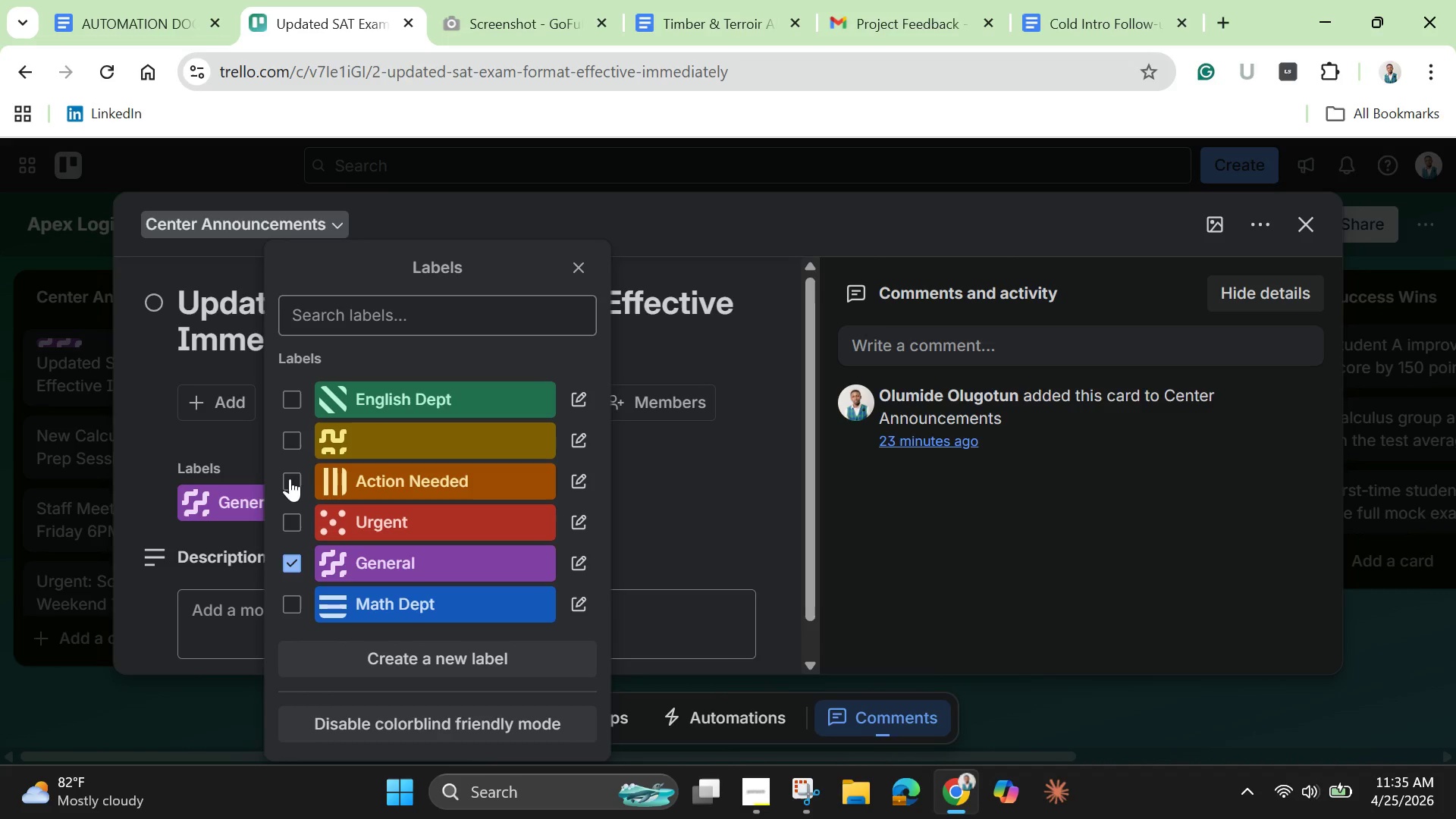 
left_click([294, 479])
 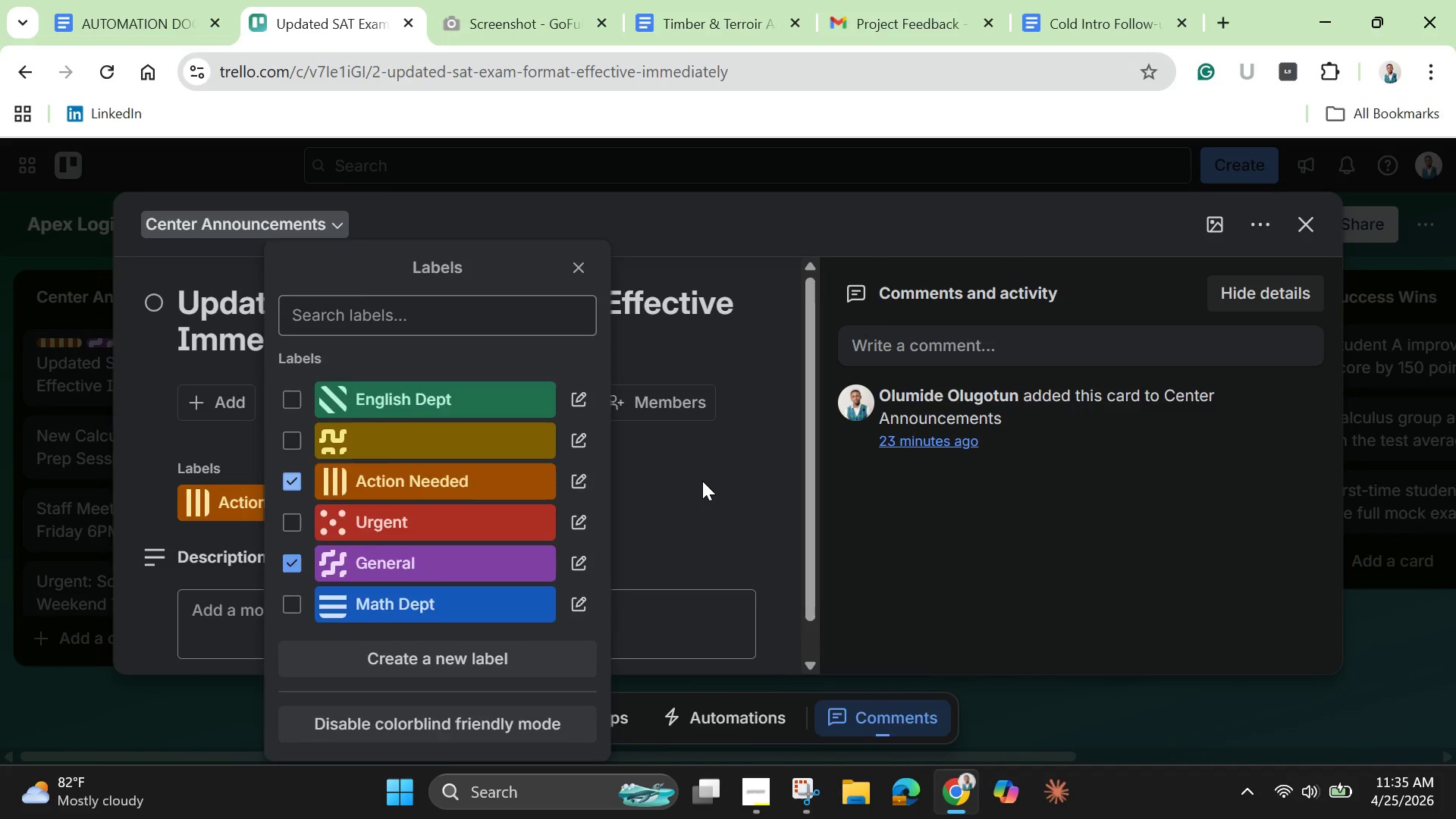 
left_click([702, 481])
 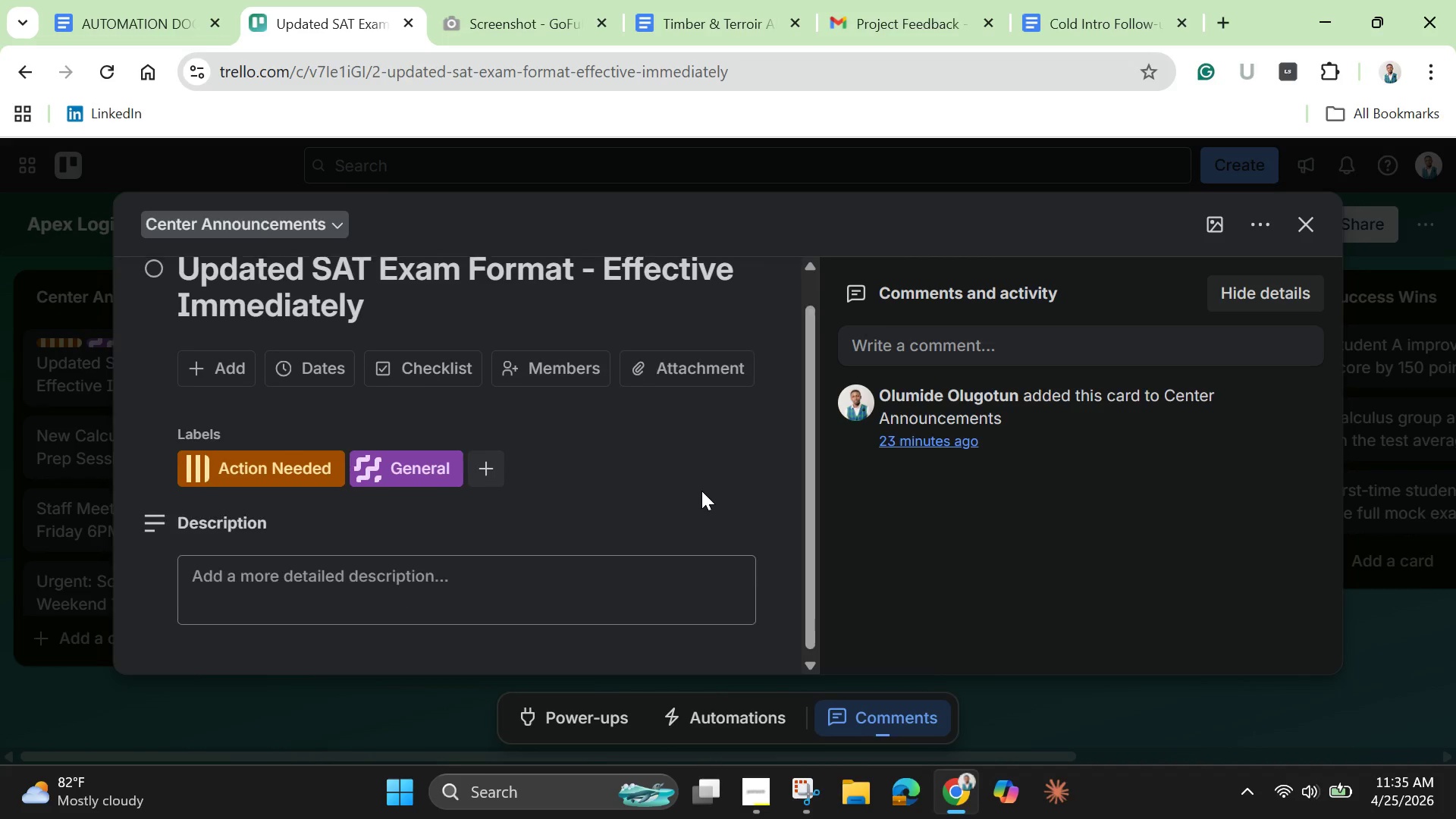 
scroll: coordinate [701, 492], scroll_direction: down, amount: 2.0
 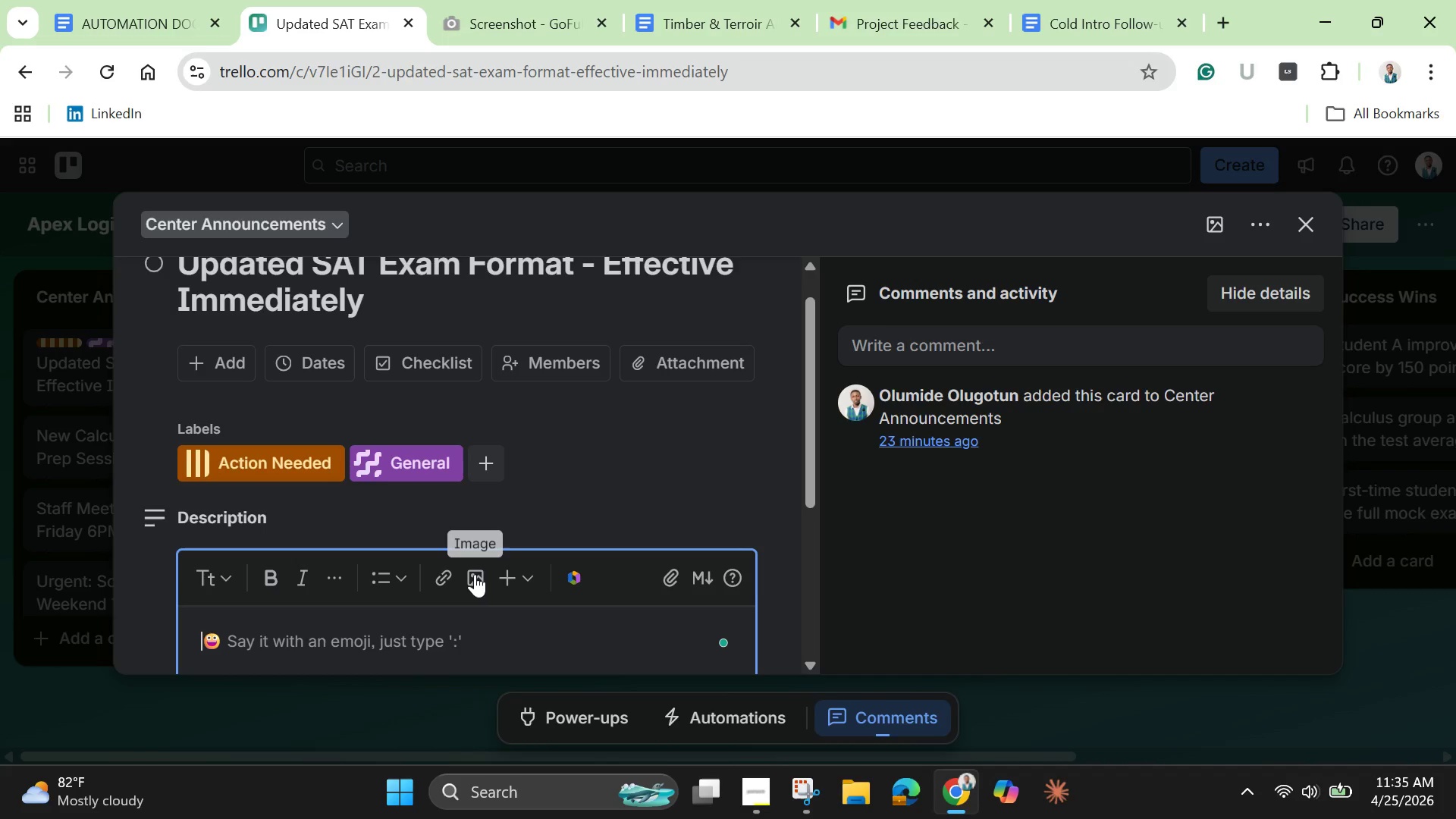 
type(Apex Logic has receievd official update )
 